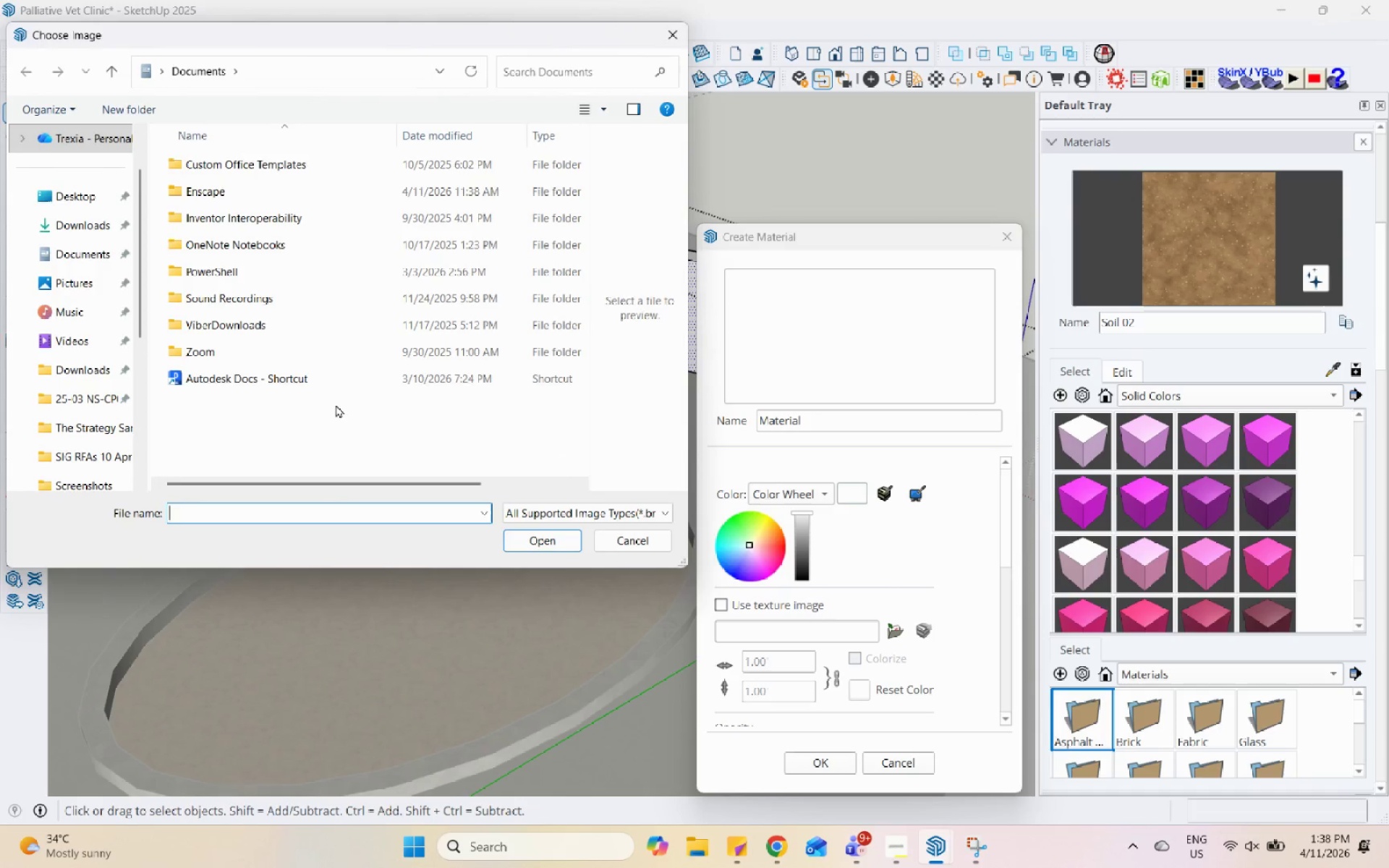 
scroll: coordinate [58, 445], scroll_direction: down, amount: 7.0
 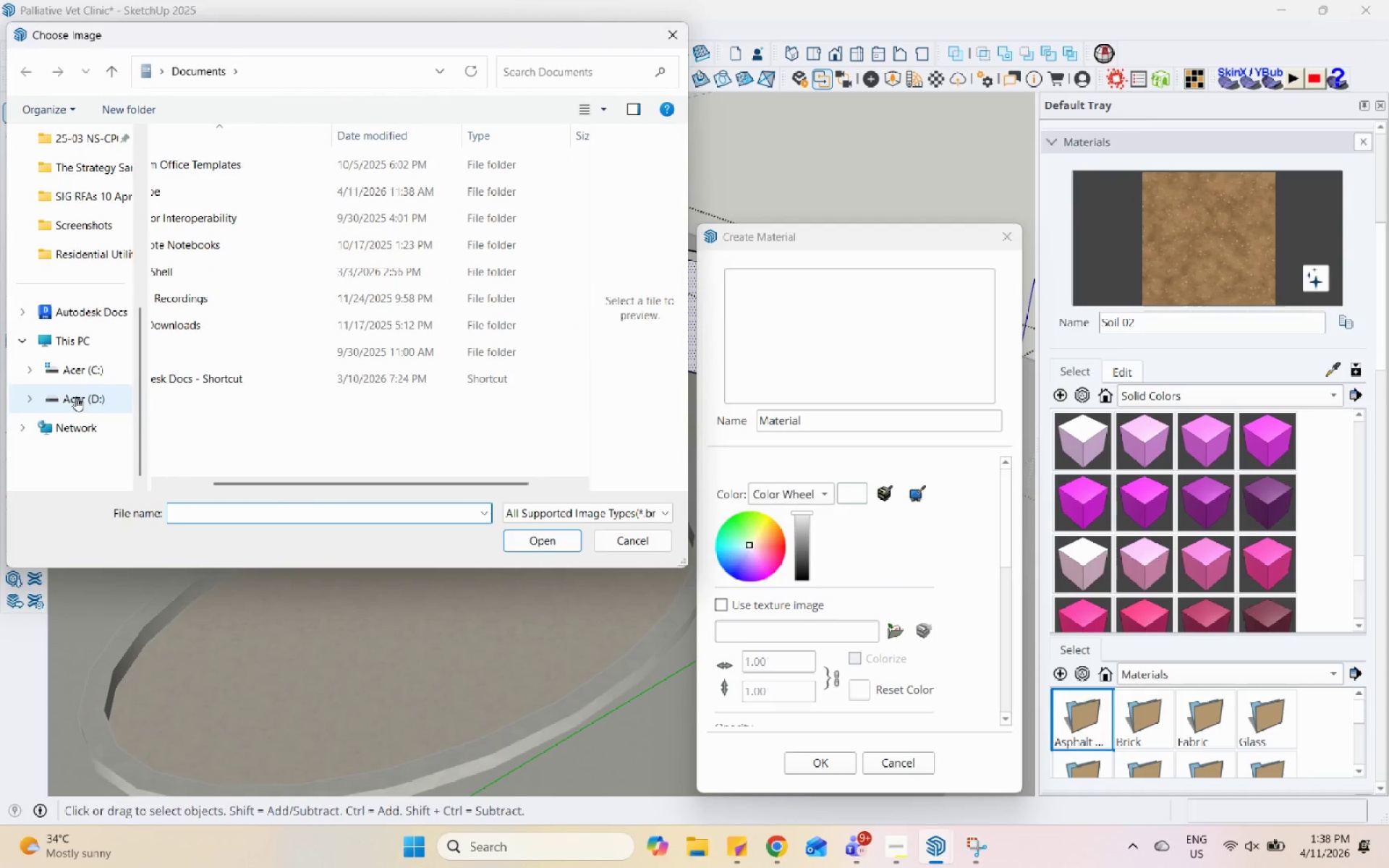 
left_click([76, 396])
 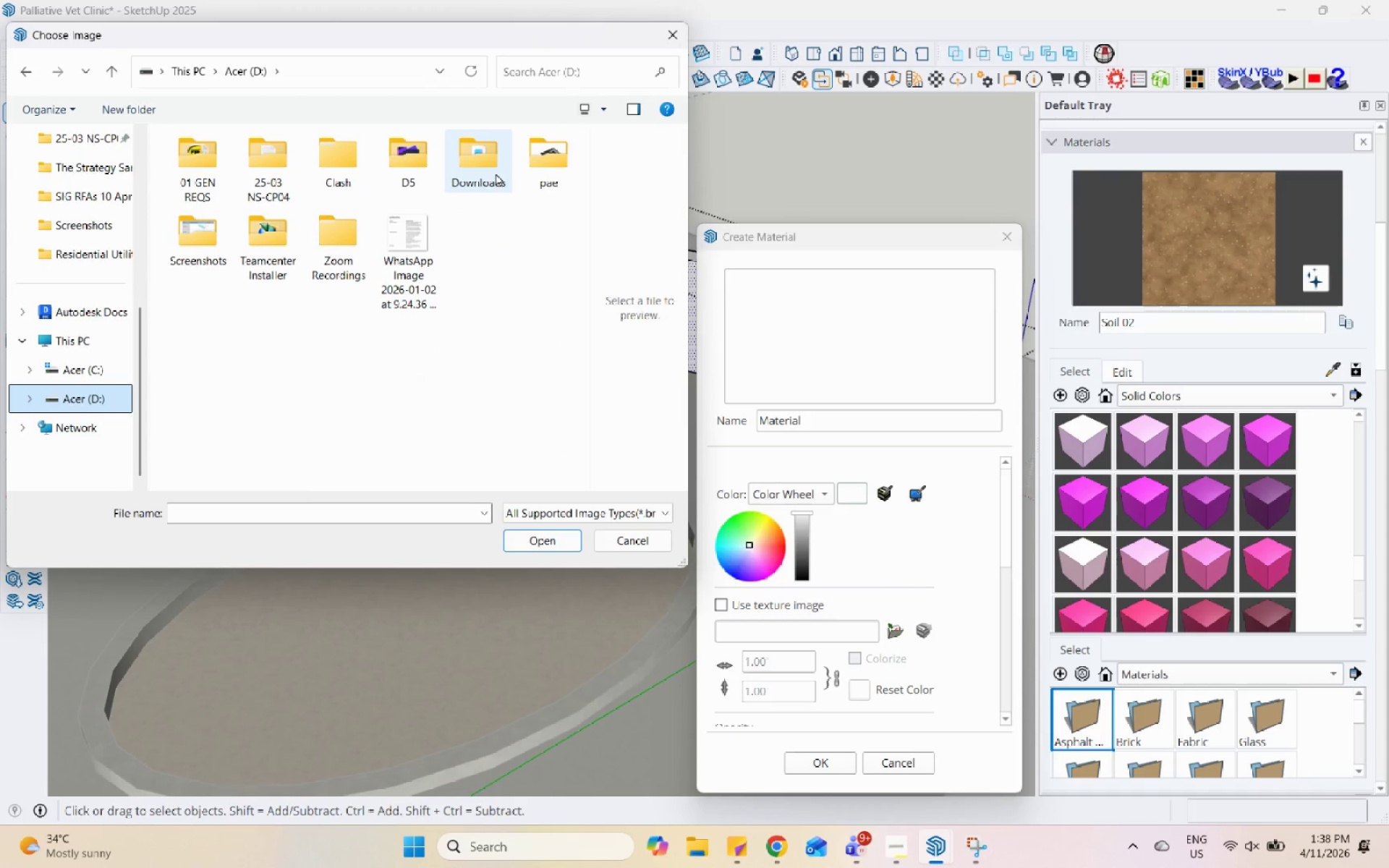 
double_click([524, 163])
 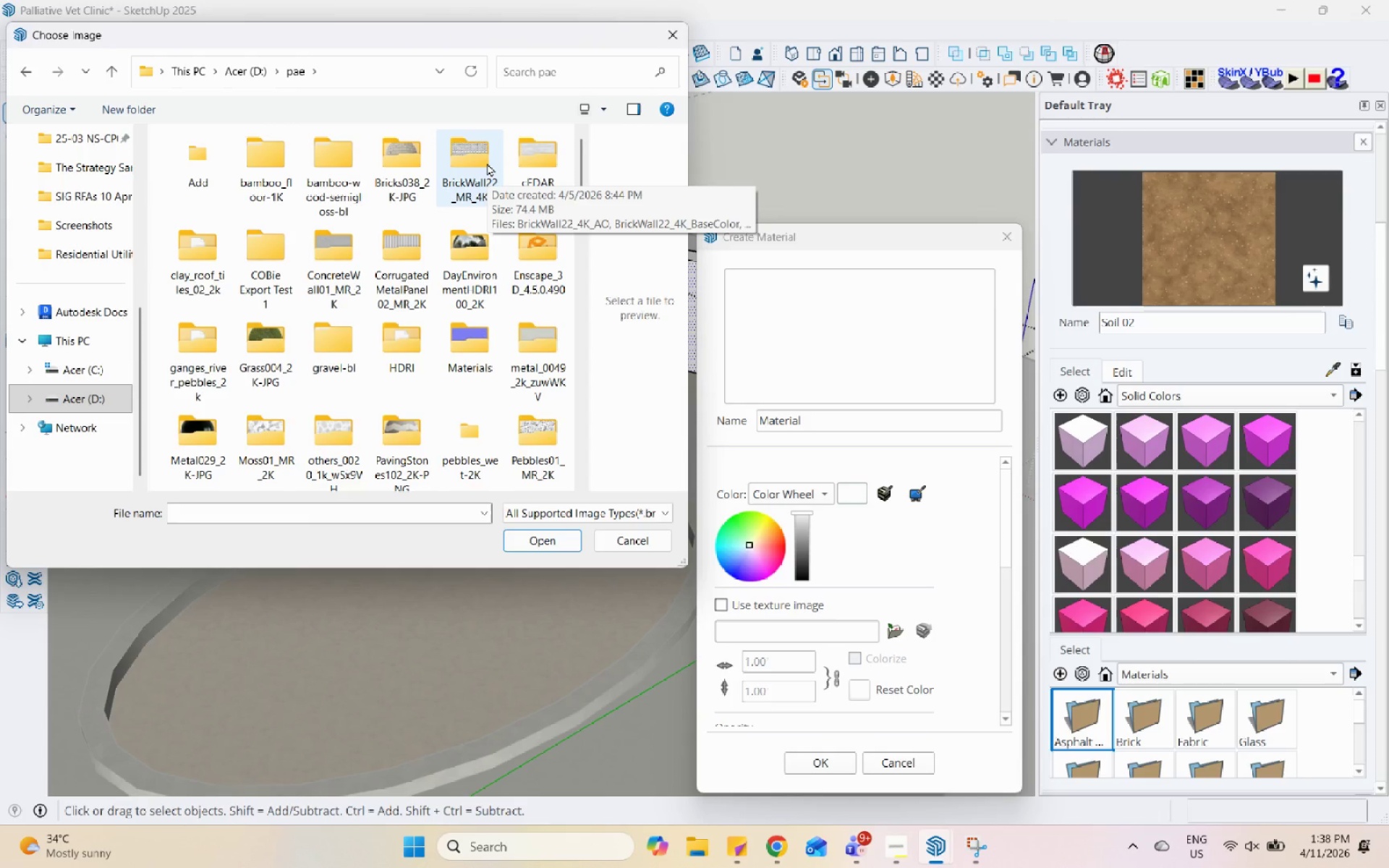 
double_click([487, 163])
 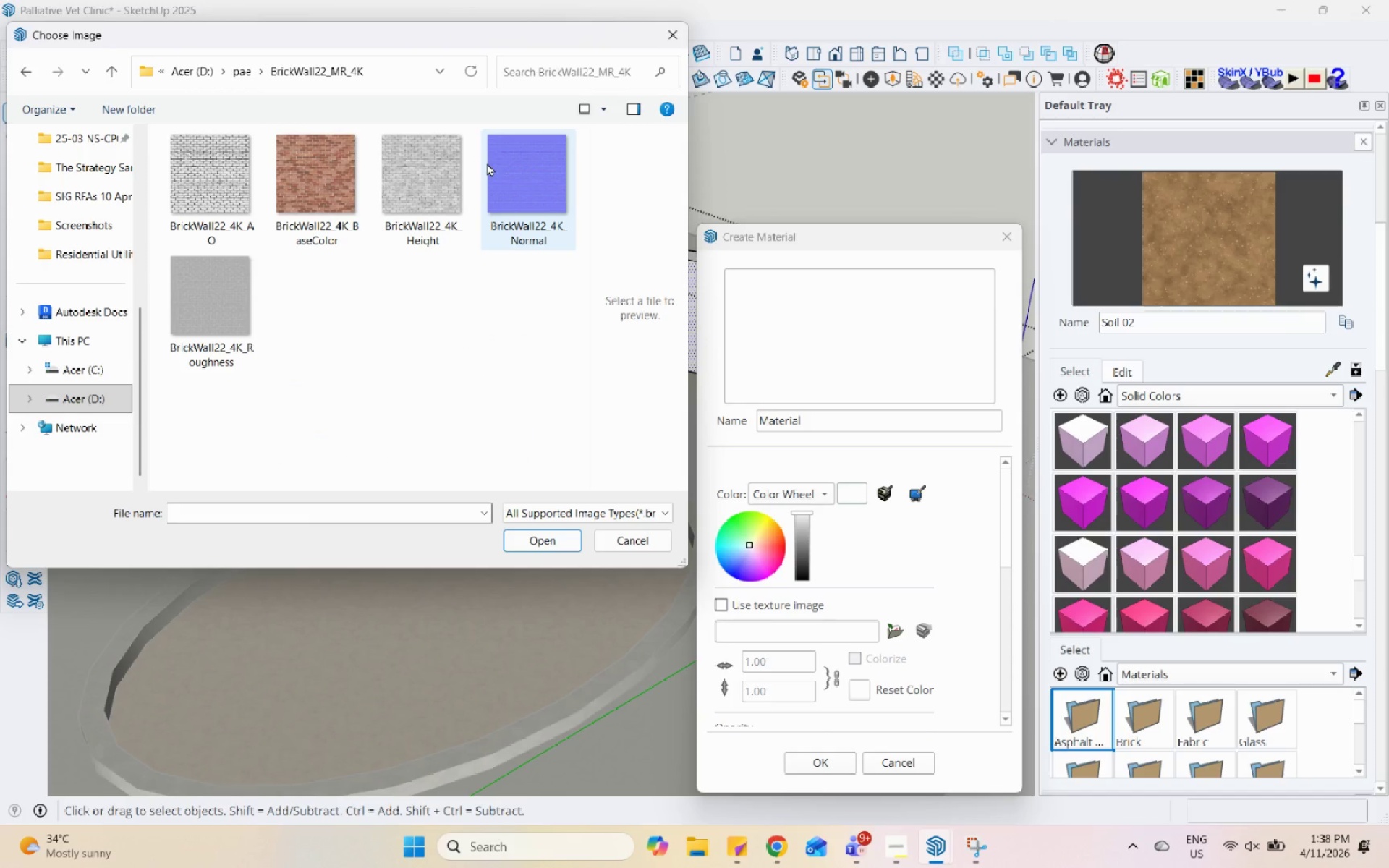 
 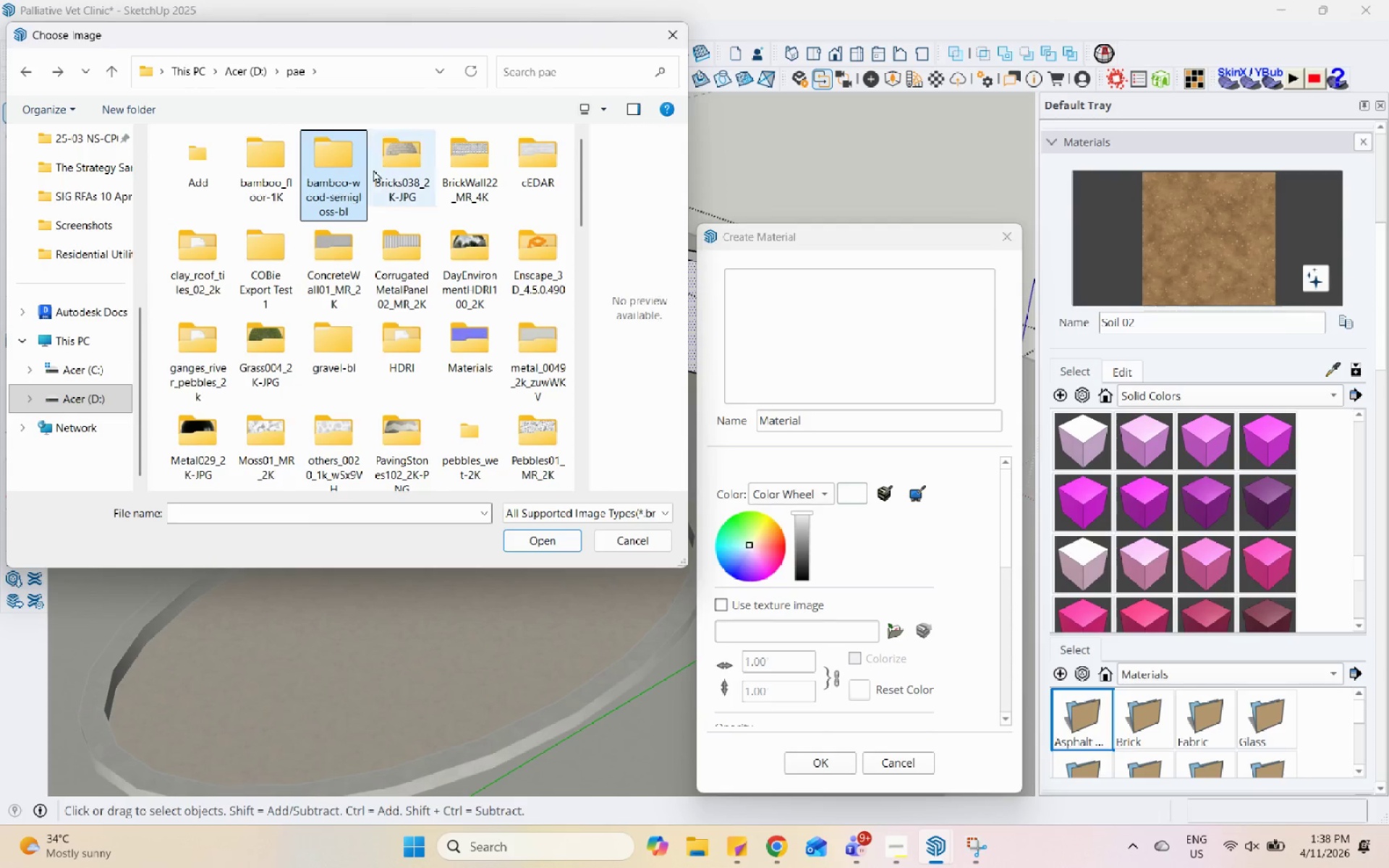 
double_click([396, 162])
 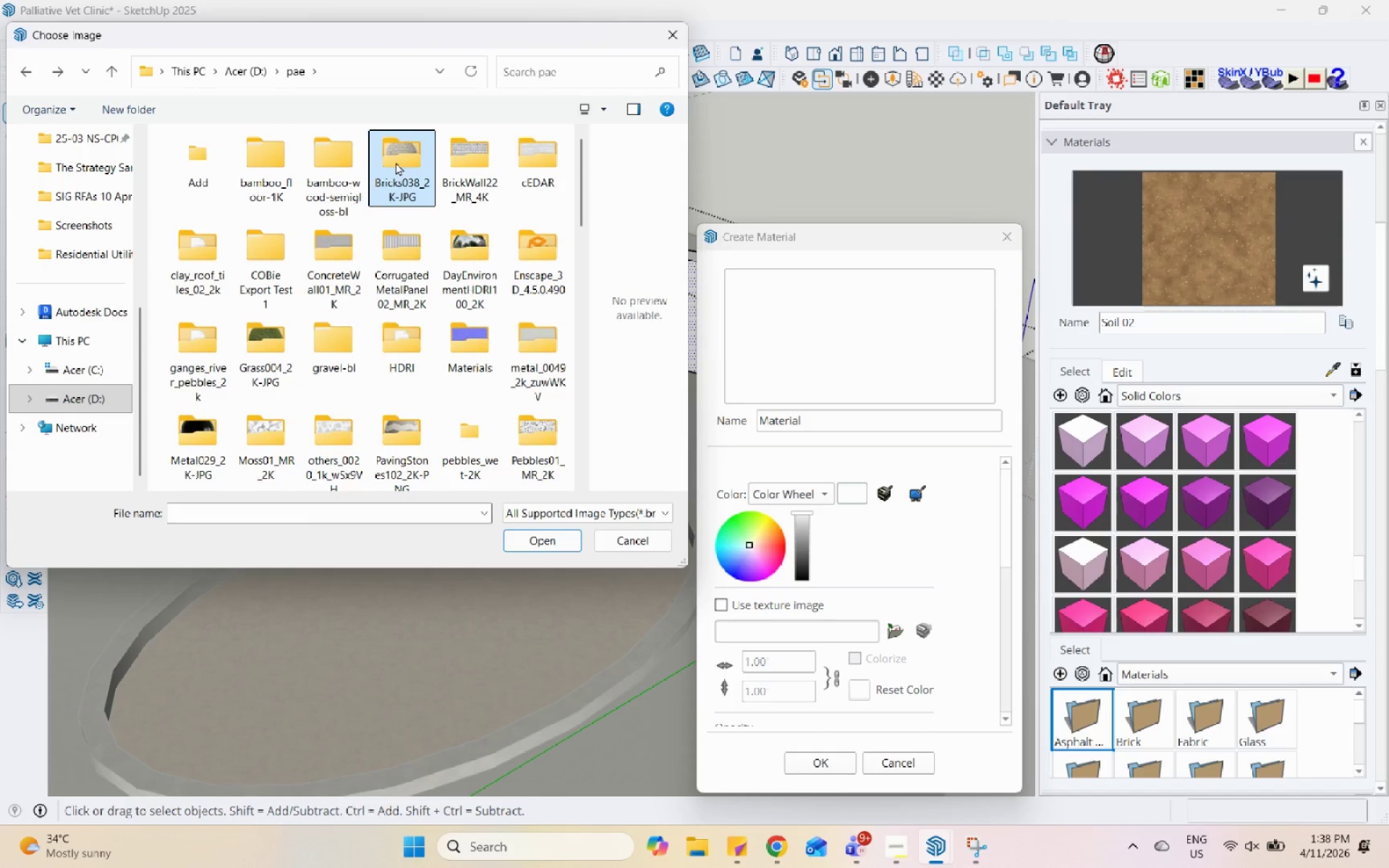 
triple_click([396, 162])
 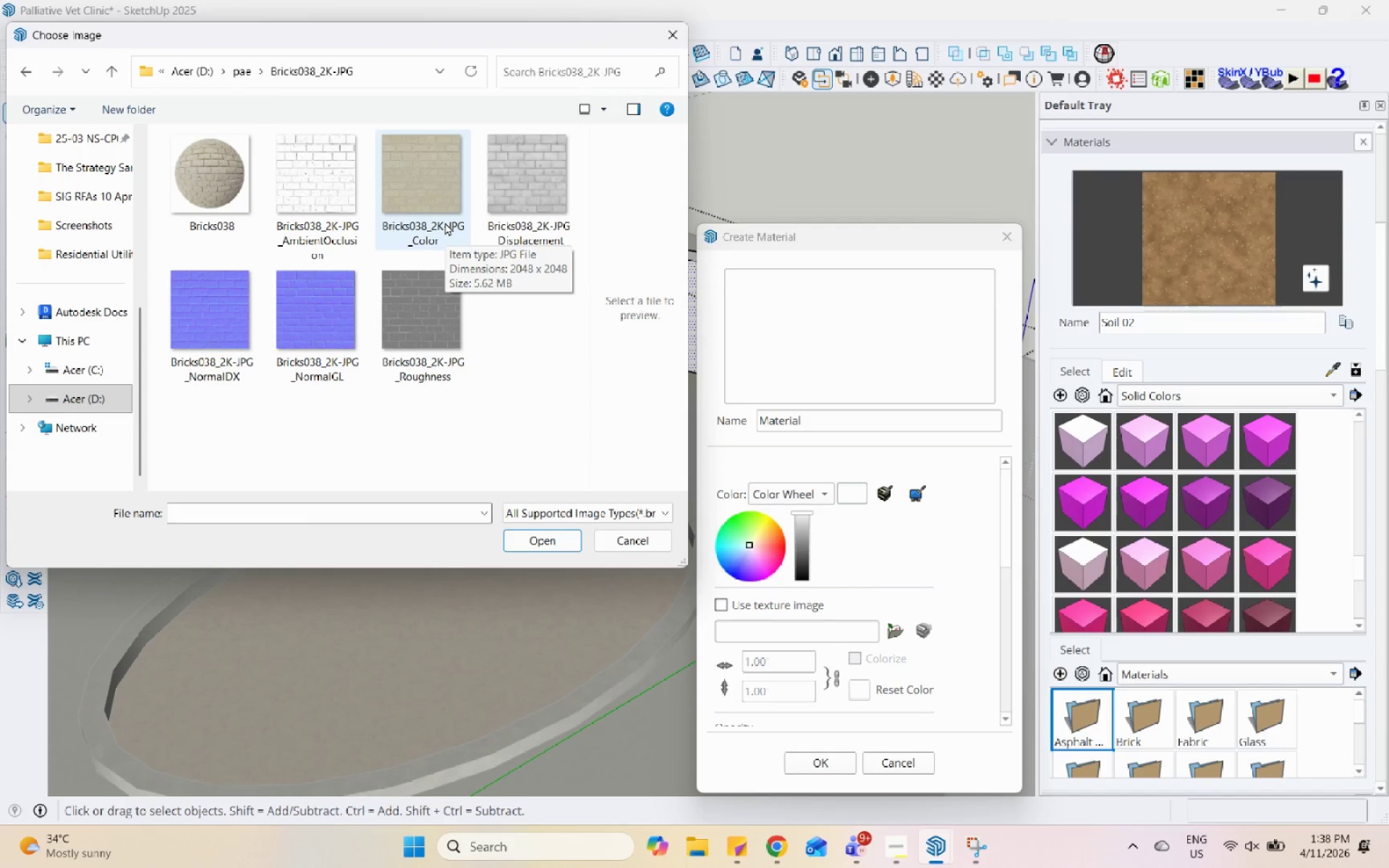 
left_click([445, 222])
 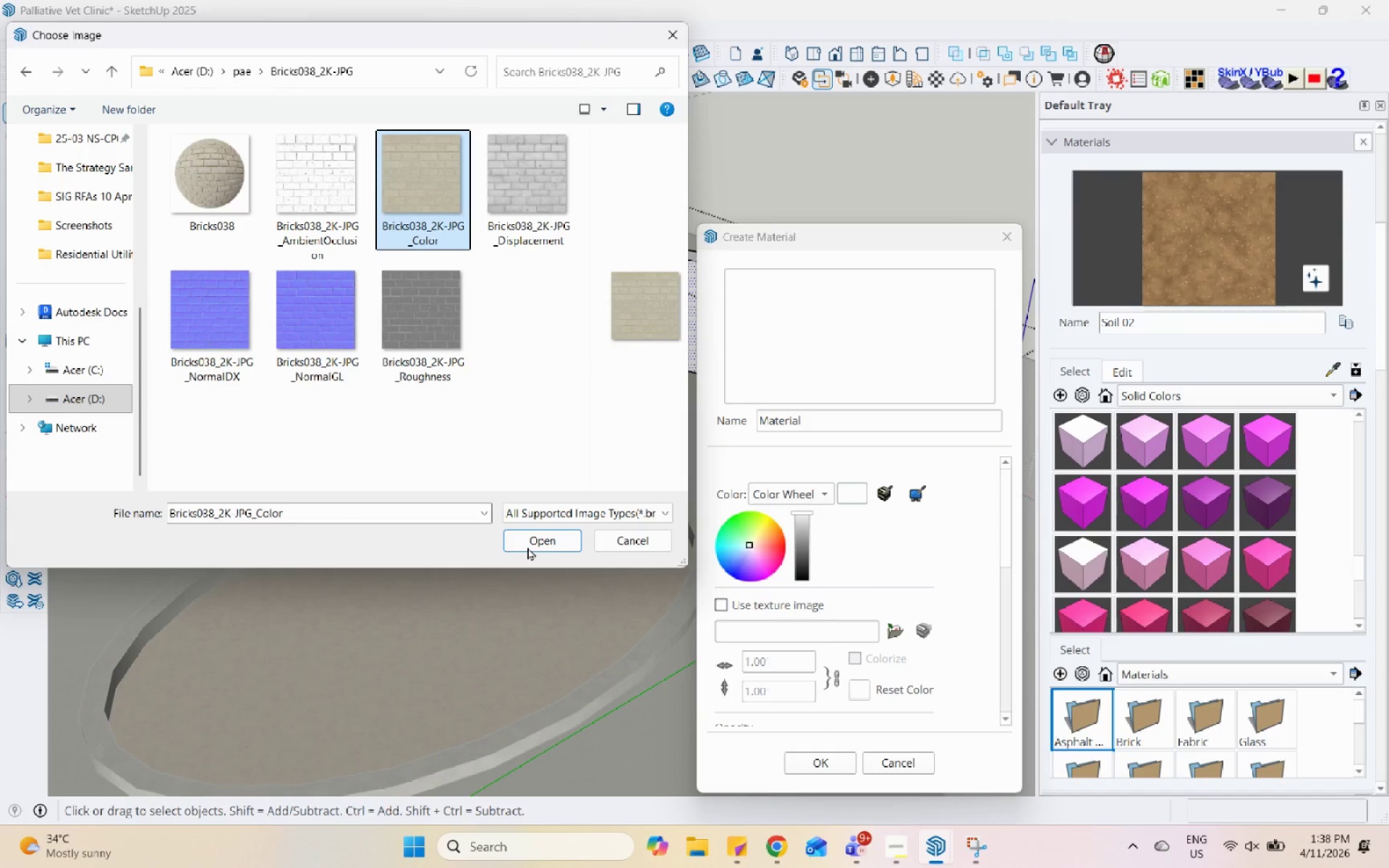 
left_click([529, 545])
 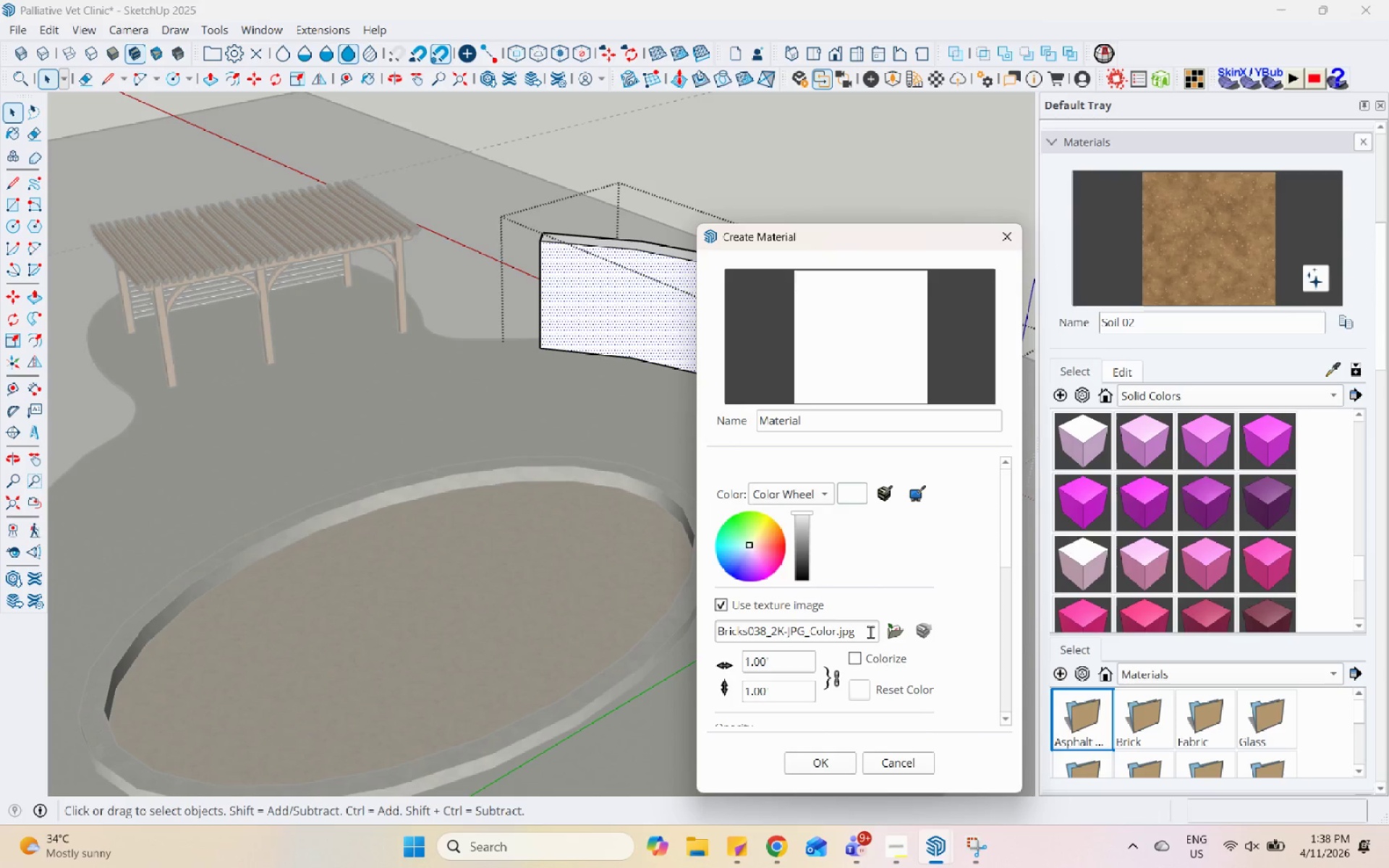 
left_click([865, 661])
 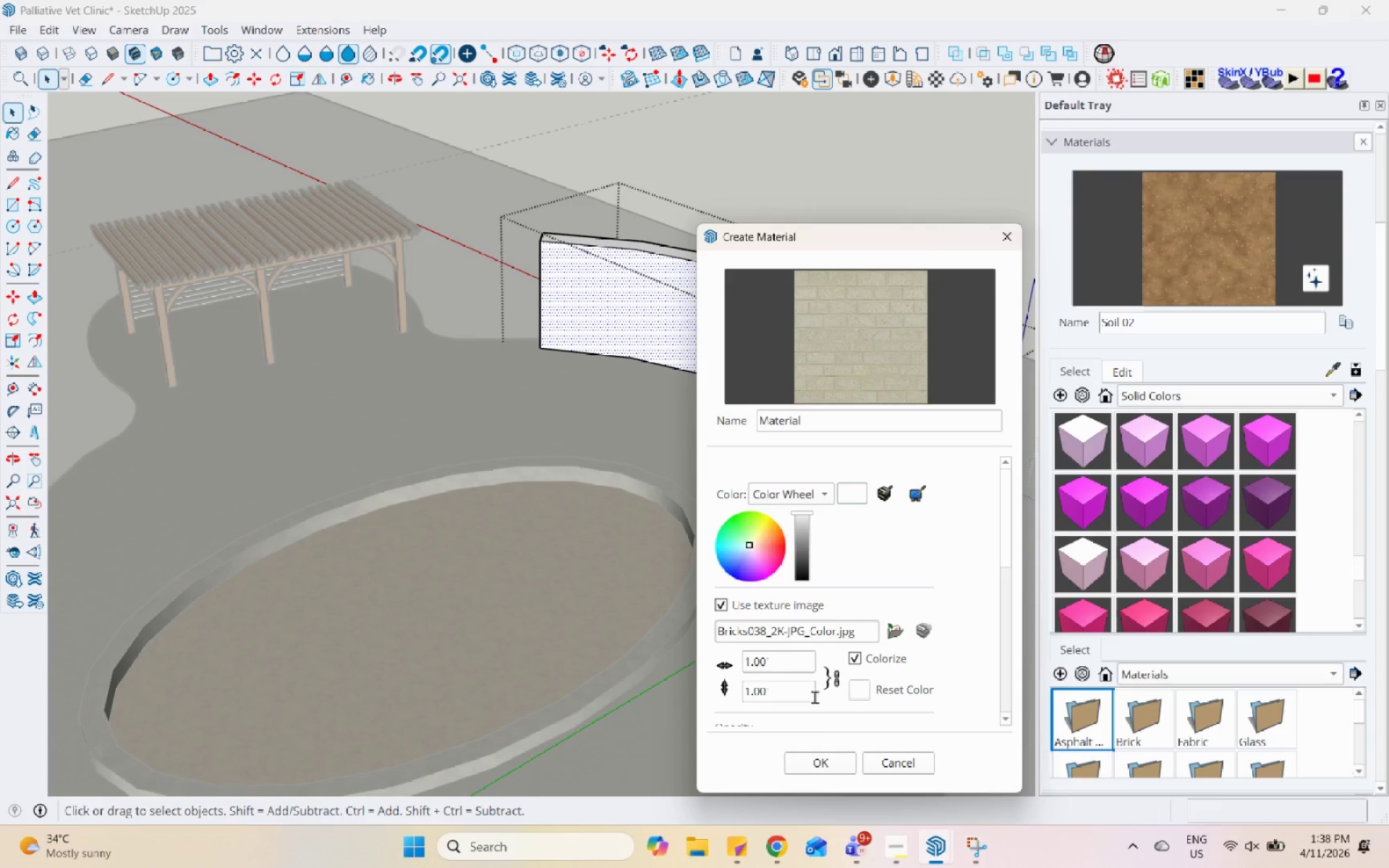 
left_click_drag(start_coordinate=[797, 656], to_coordinate=[689, 642])
 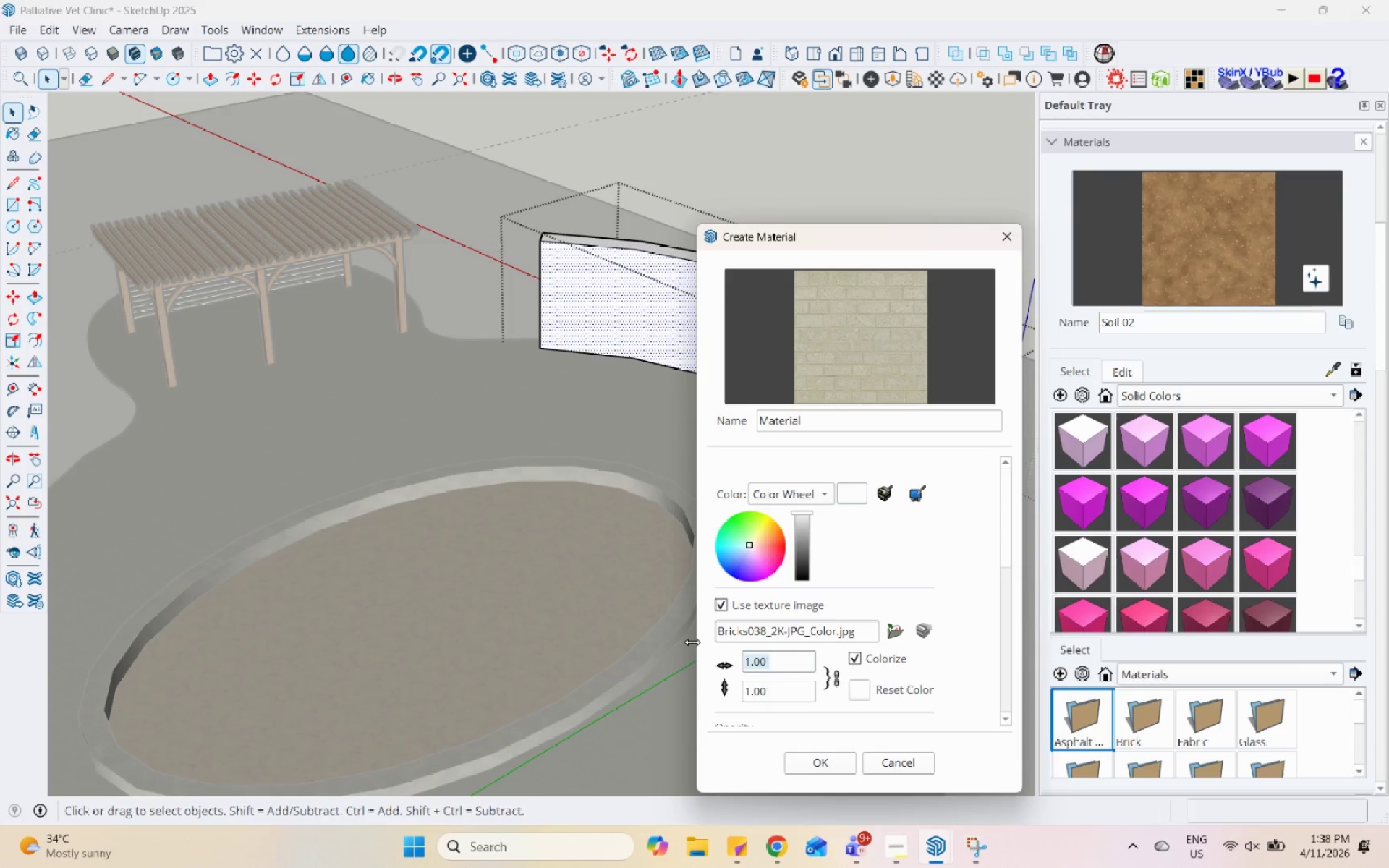 
key(Numpad3)
 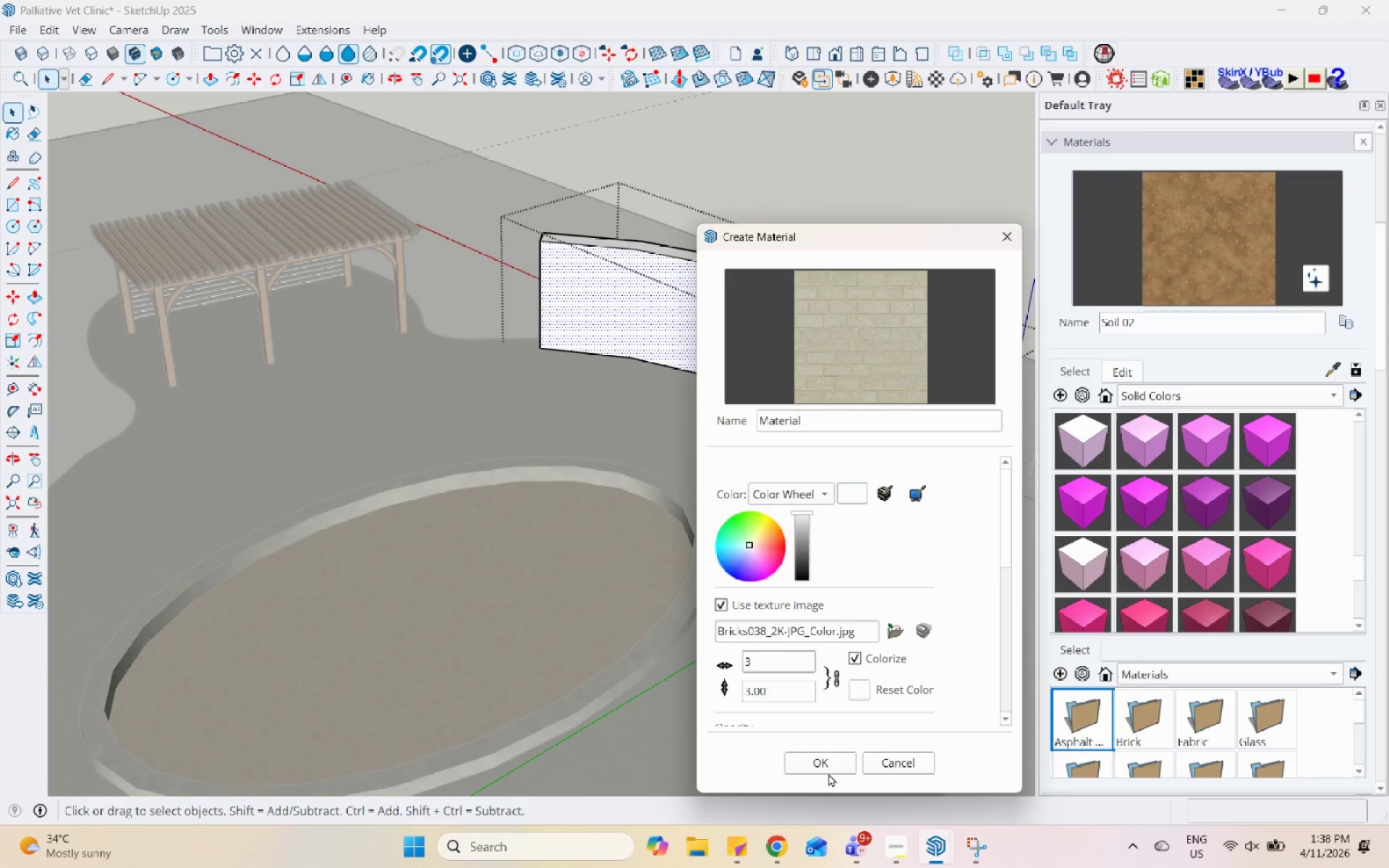 
left_click([836, 768])
 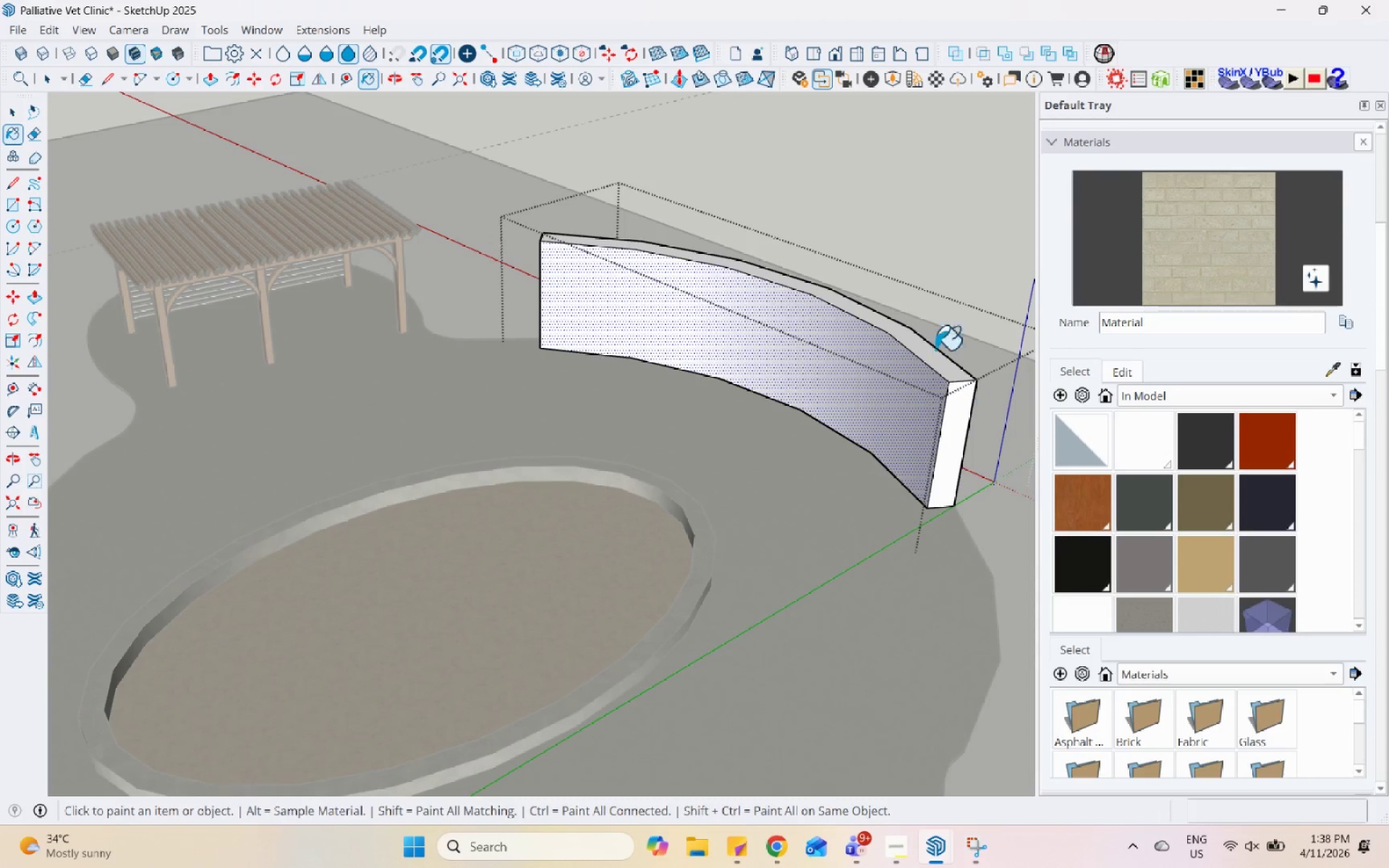 
left_click([875, 398])
 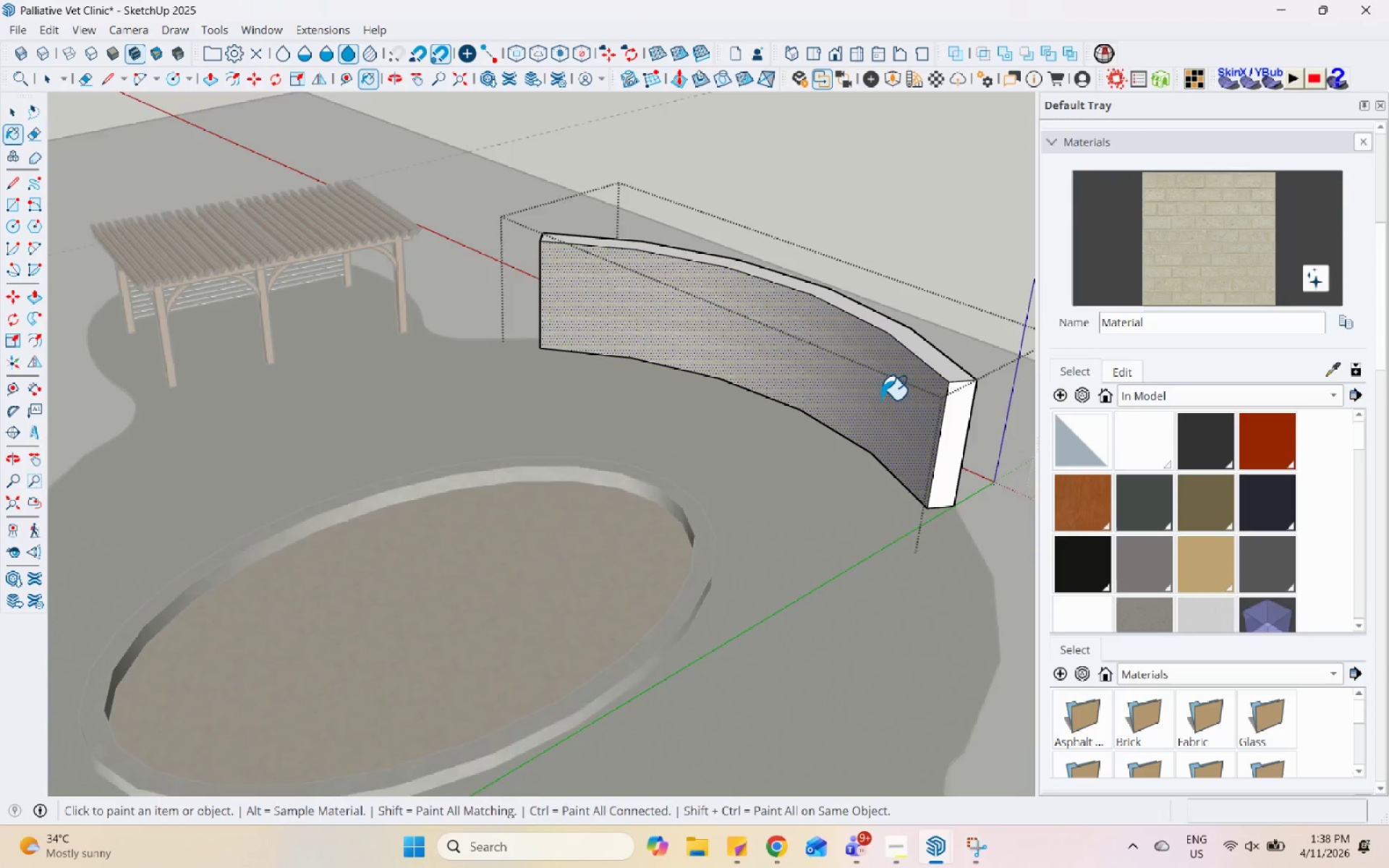 
scroll: coordinate [558, 431], scroll_direction: up, amount: 11.0
 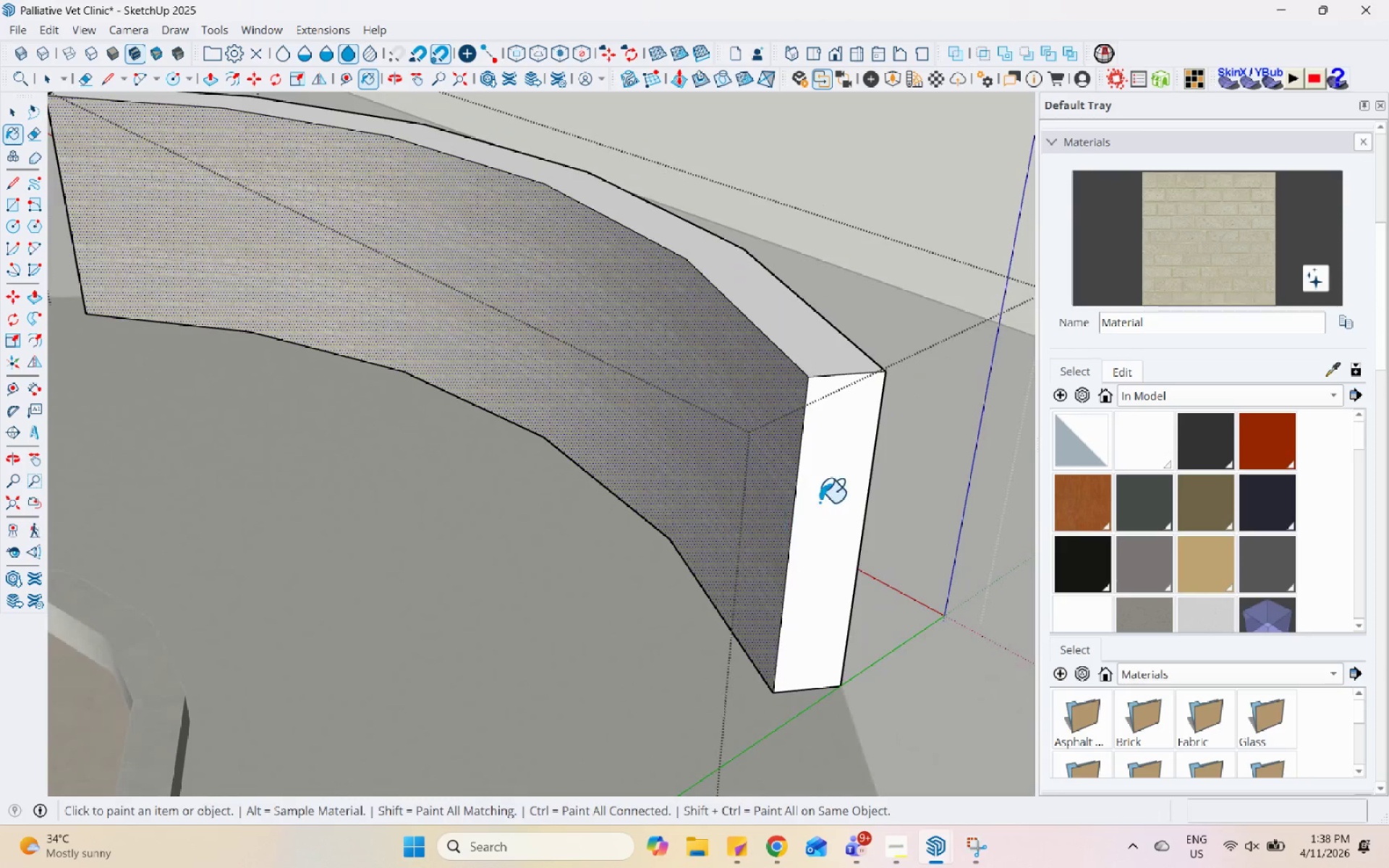 
left_click([825, 499])
 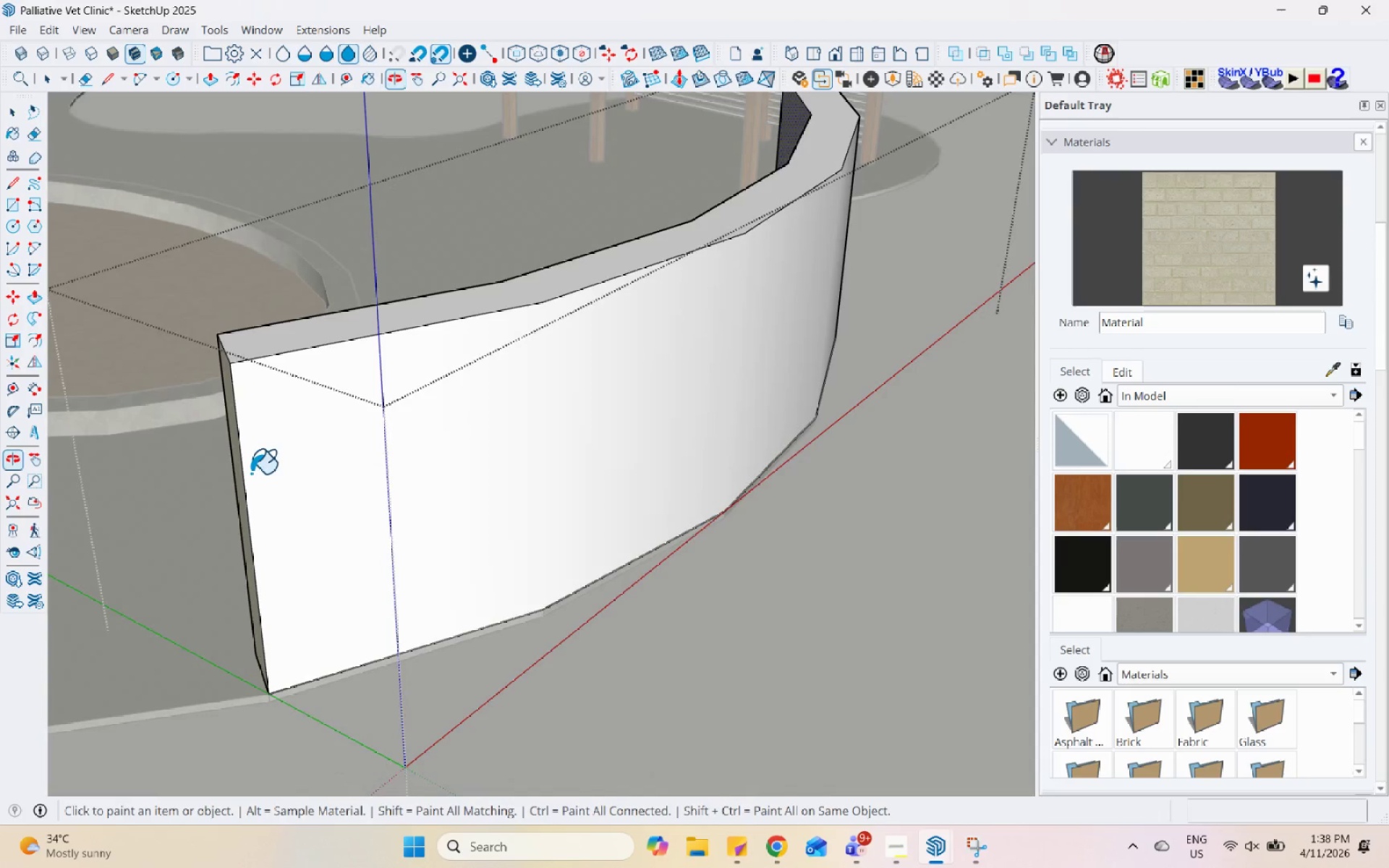 
left_click([563, 414])
 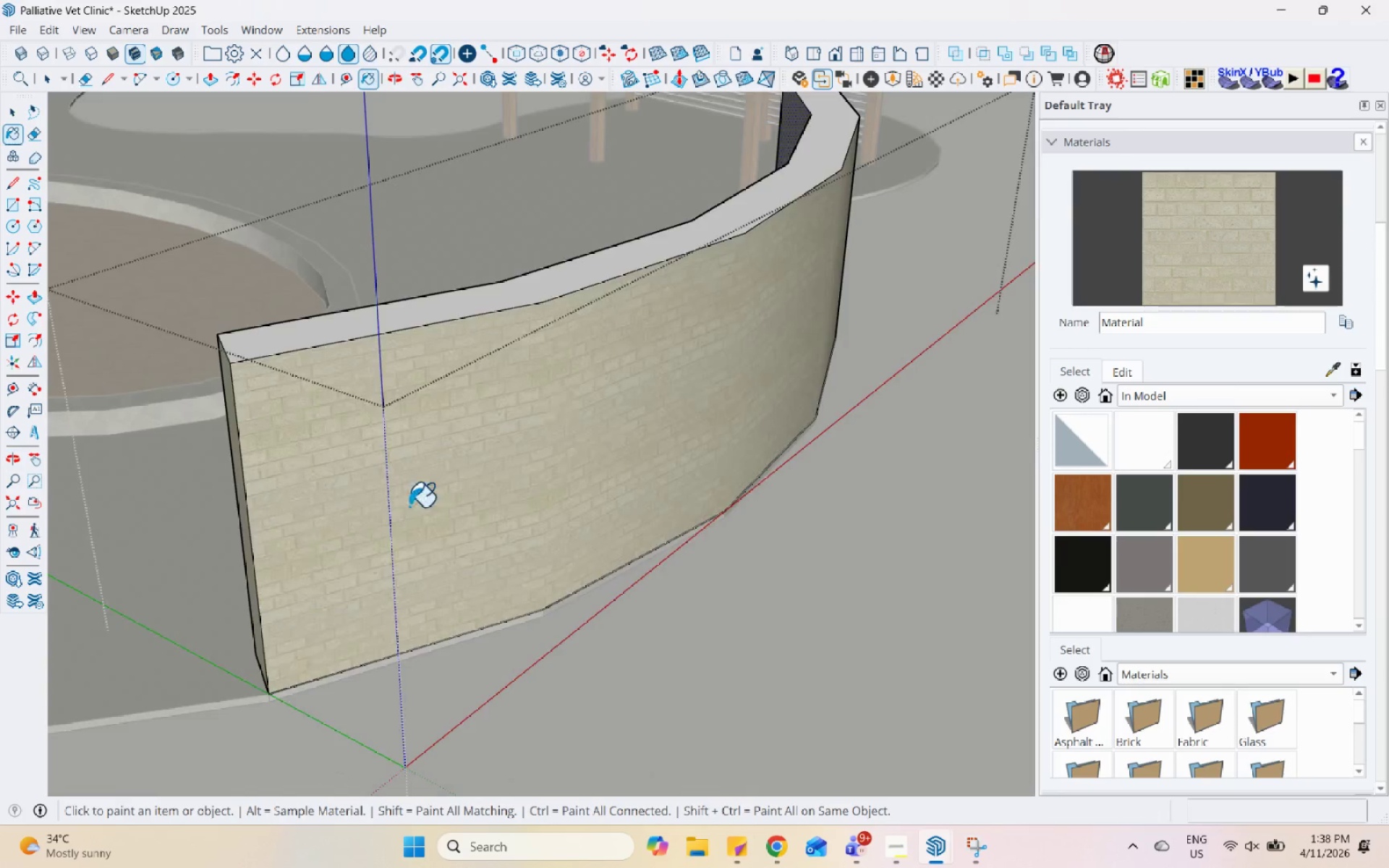 
scroll: coordinate [391, 522], scroll_direction: down, amount: 5.0
 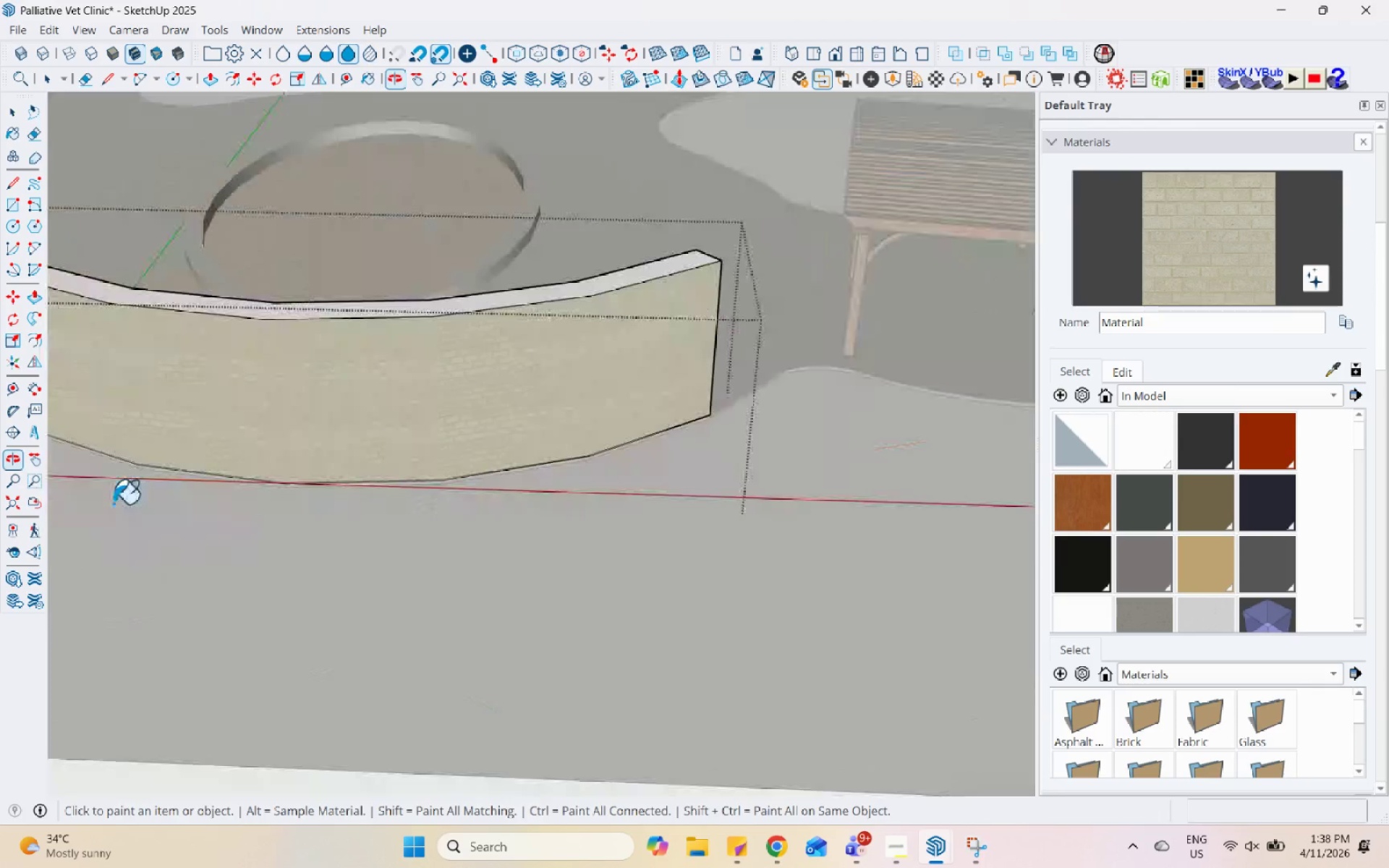 
scroll: coordinate [758, 318], scroll_direction: up, amount: 4.0
 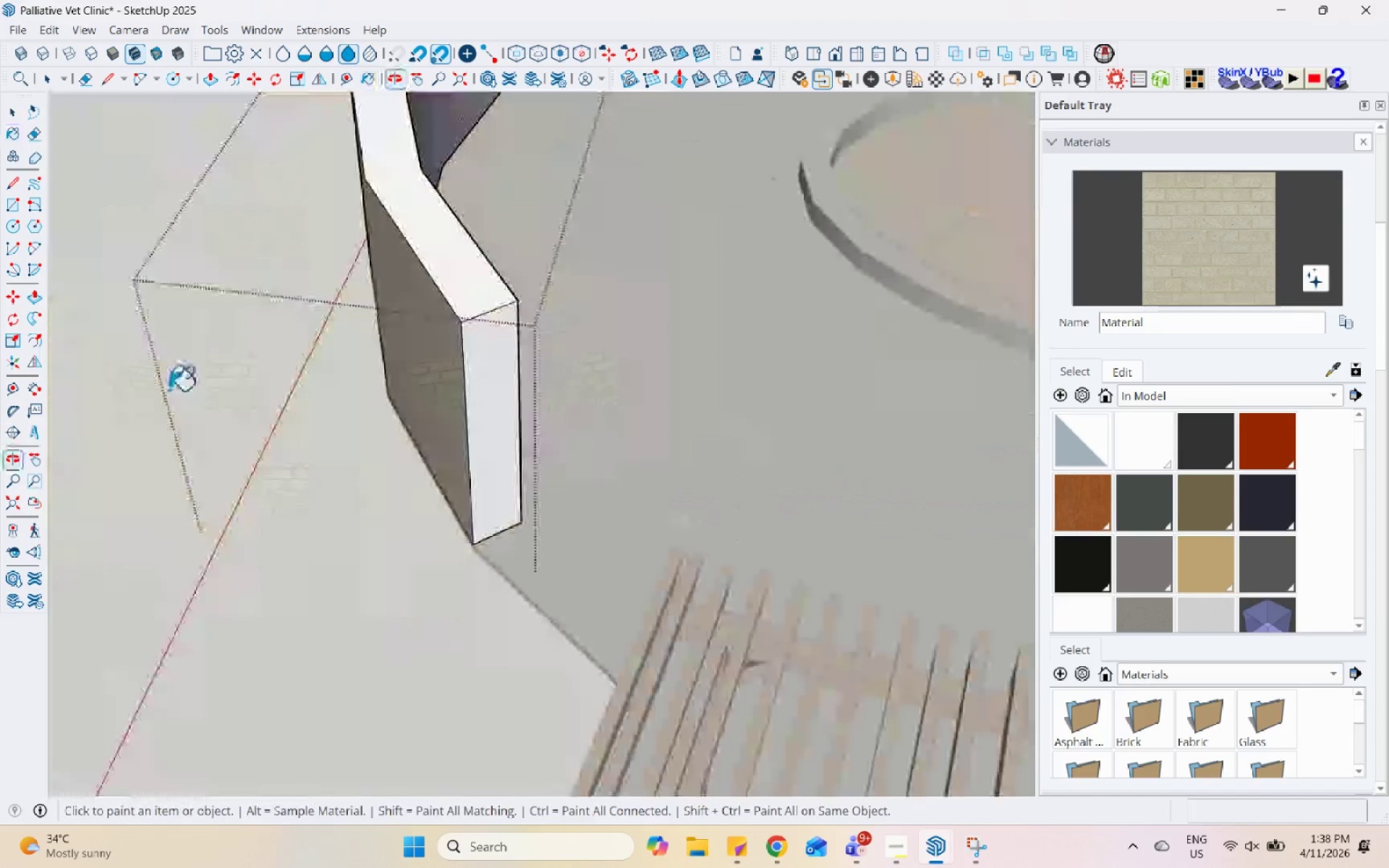 
left_click([553, 361])
 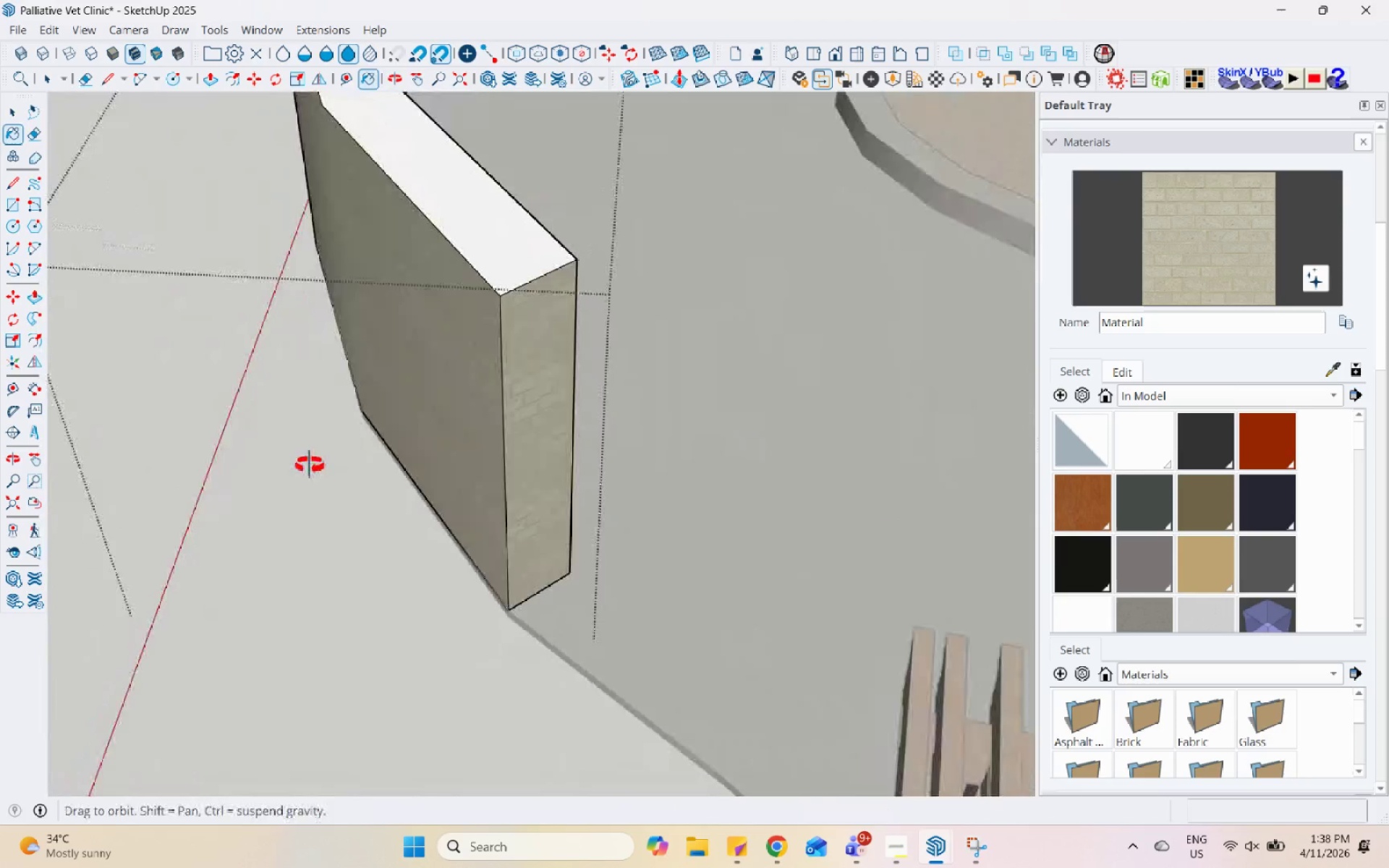 
scroll: coordinate [770, 465], scroll_direction: up, amount: 4.0
 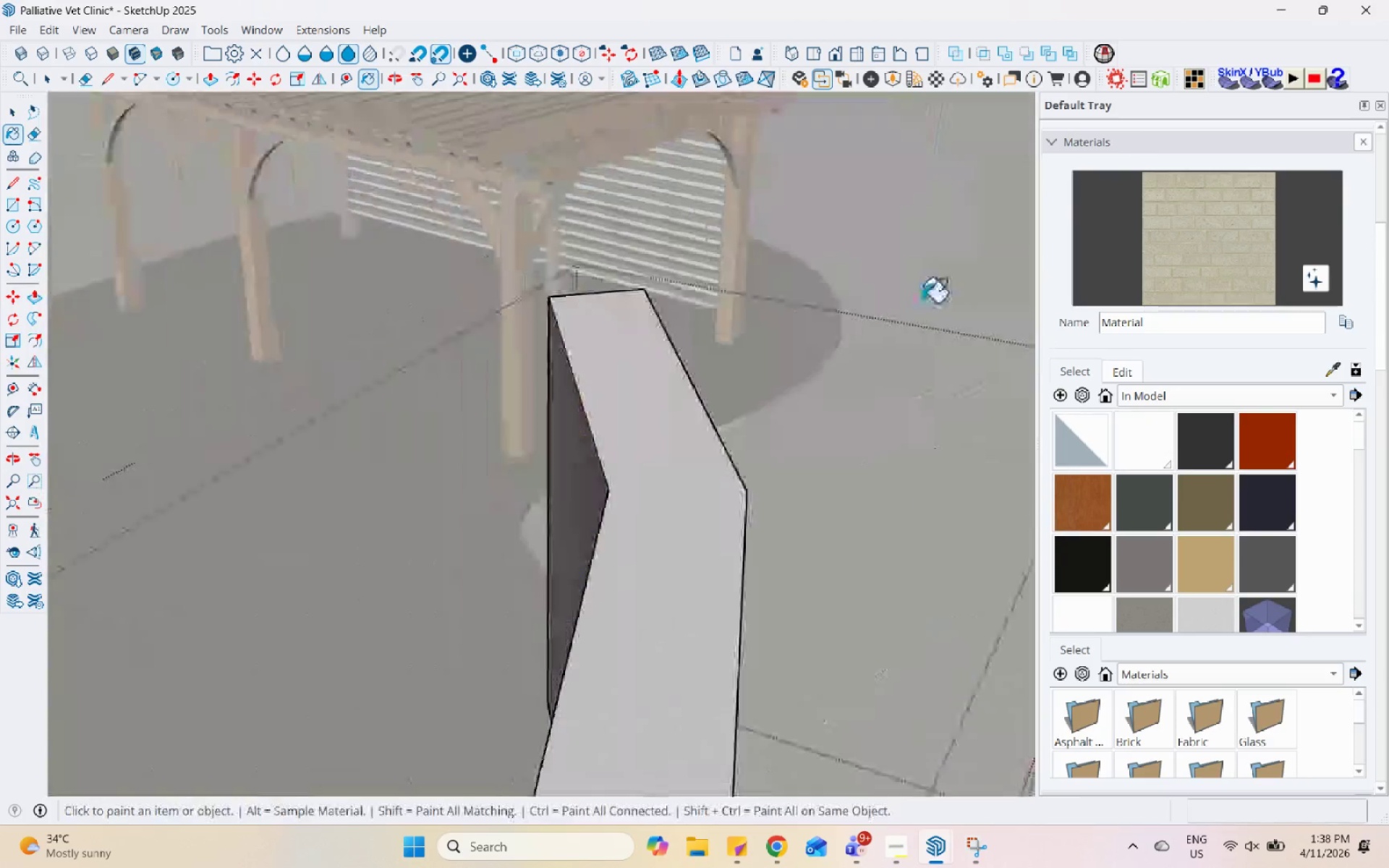 
scroll: coordinate [843, 358], scroll_direction: none, amount: 0.0
 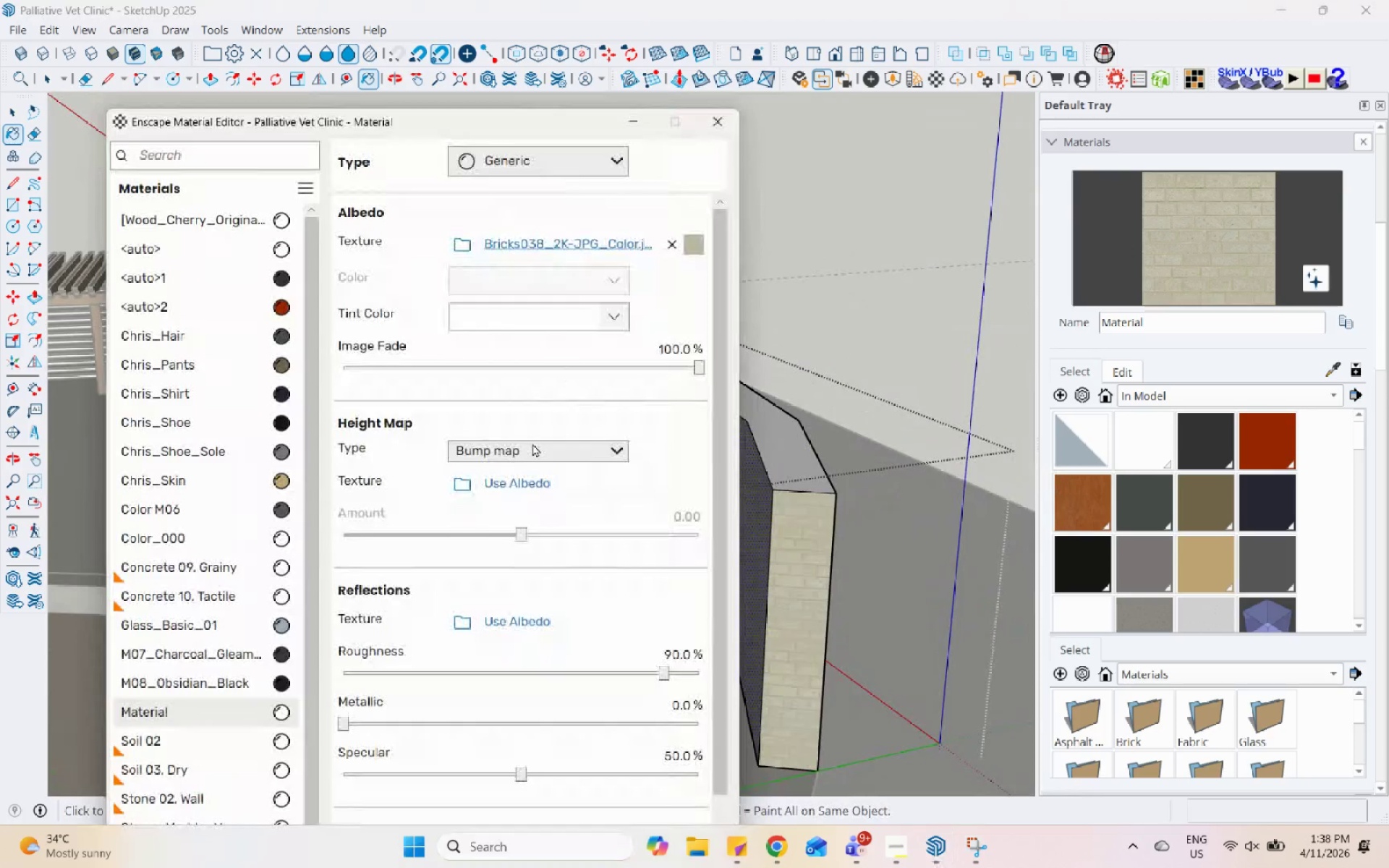 
left_click([460, 484])
 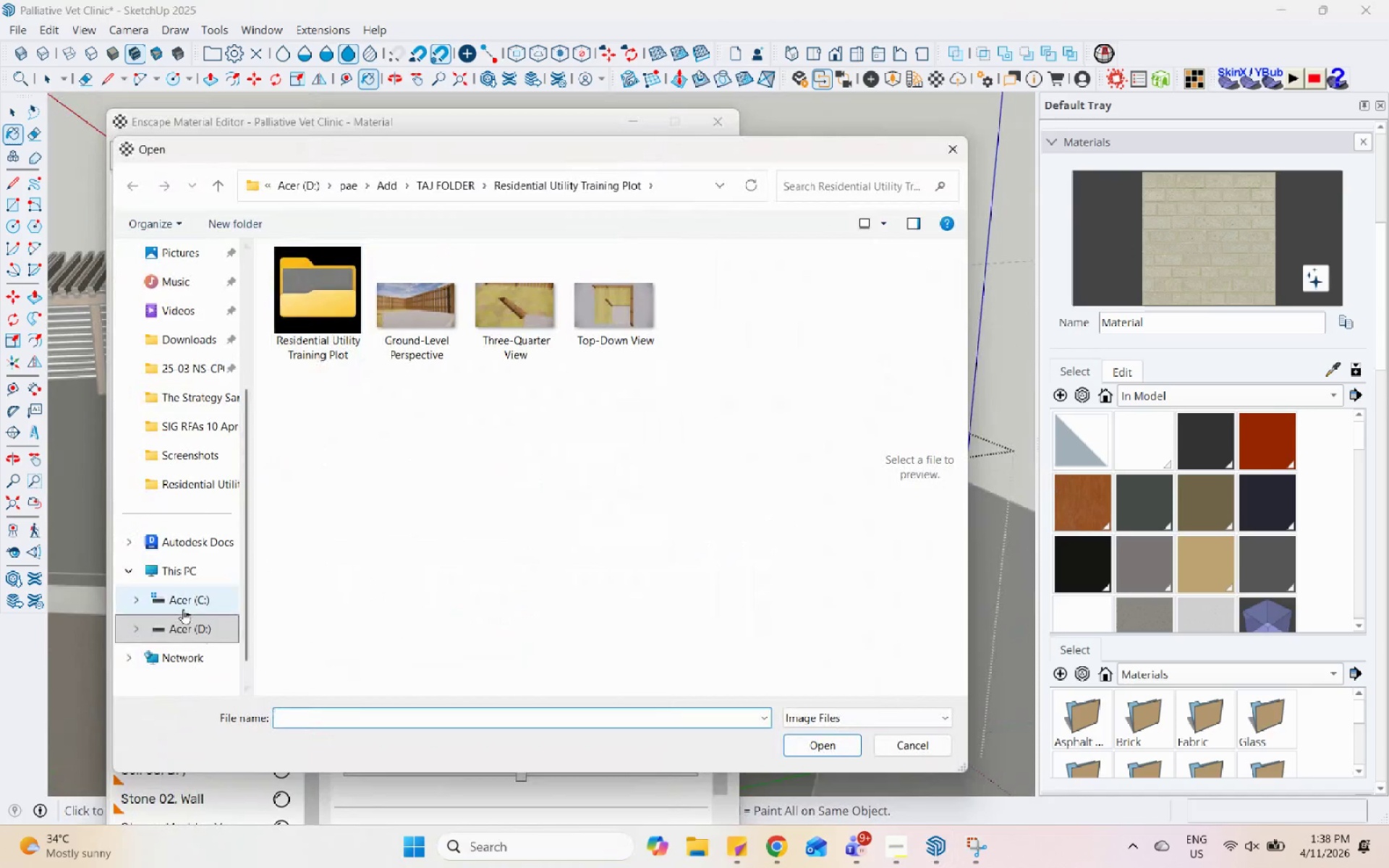 
left_click([186, 637])
 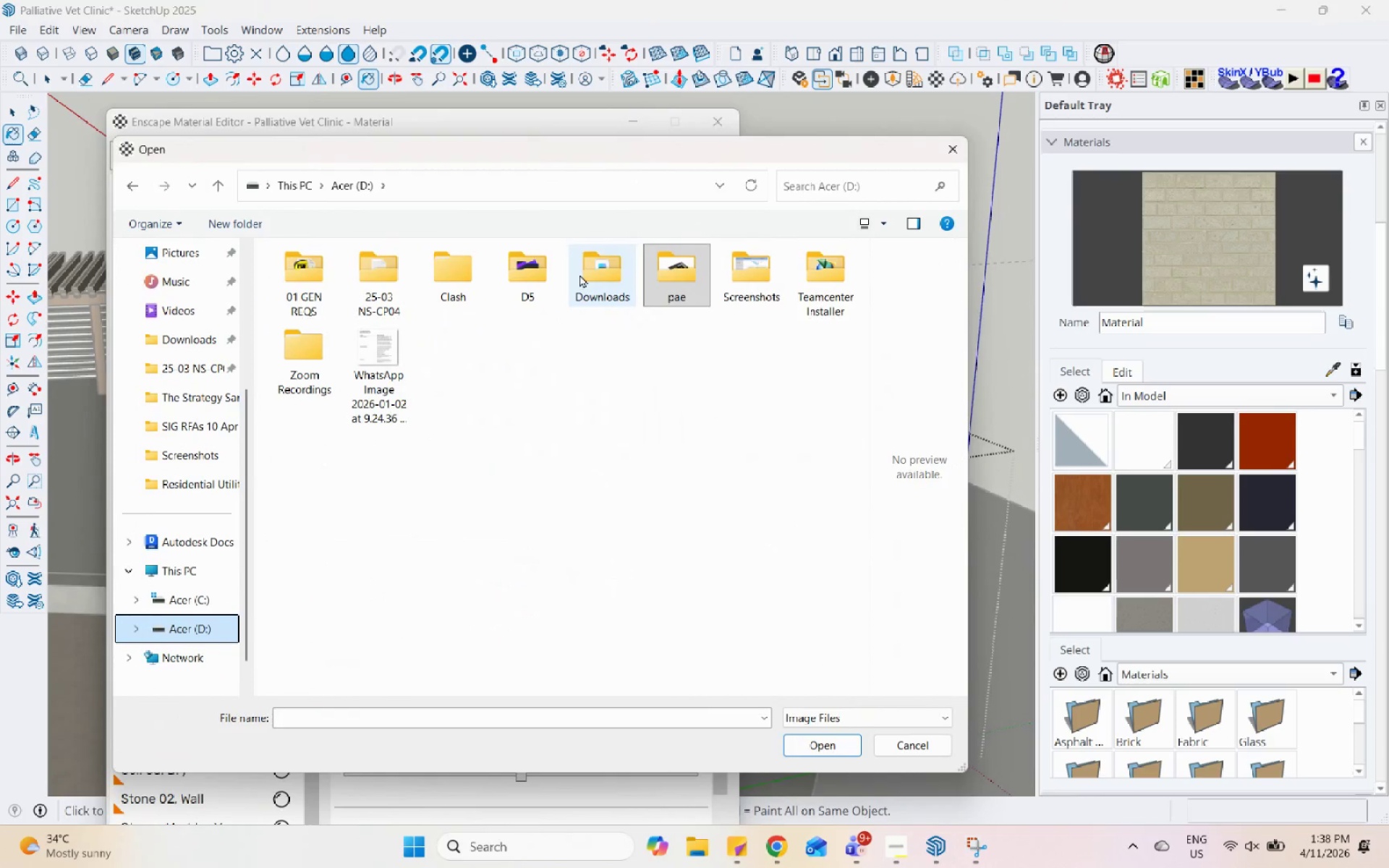 
double_click([667, 265])
 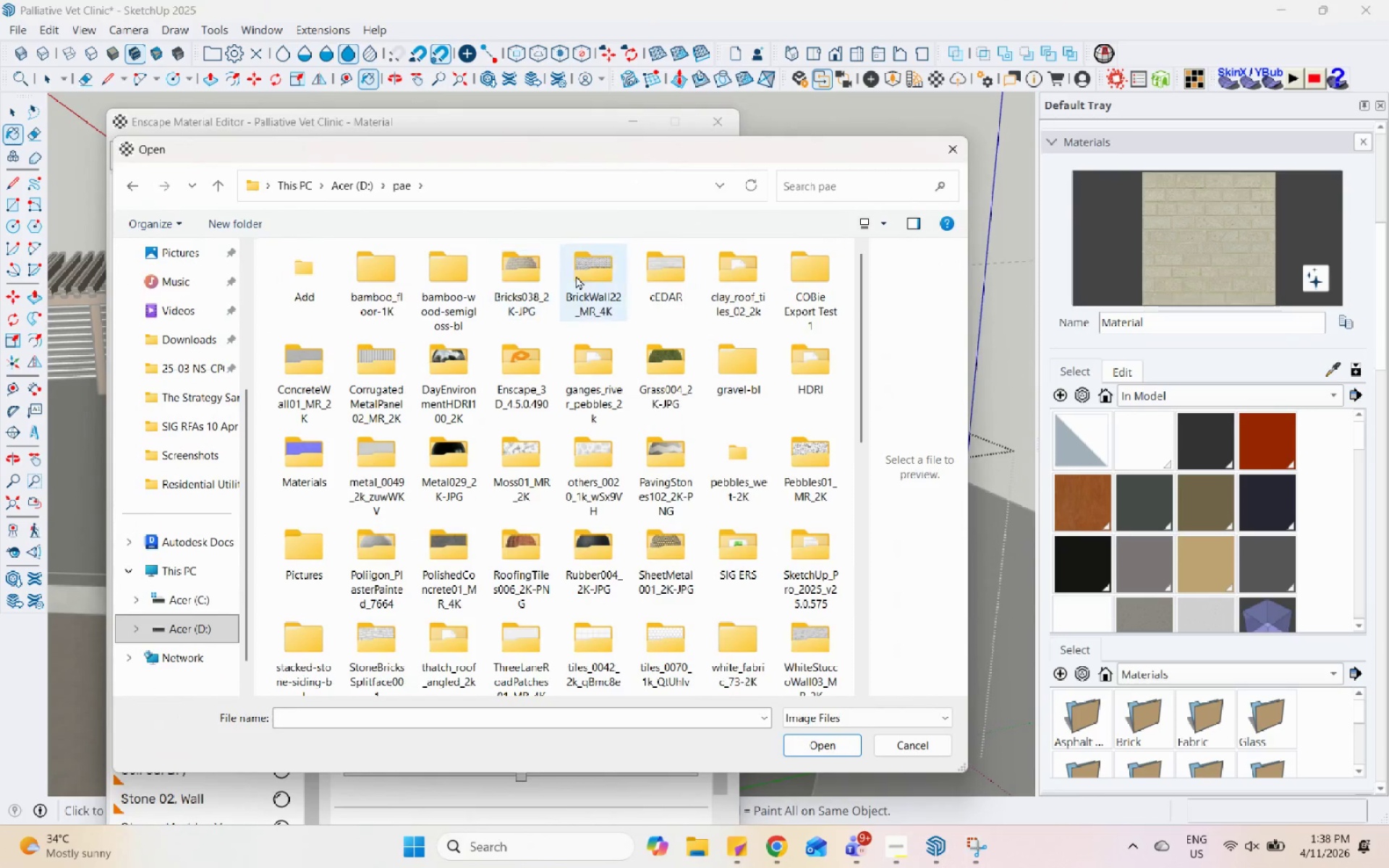 
double_click([598, 272])
 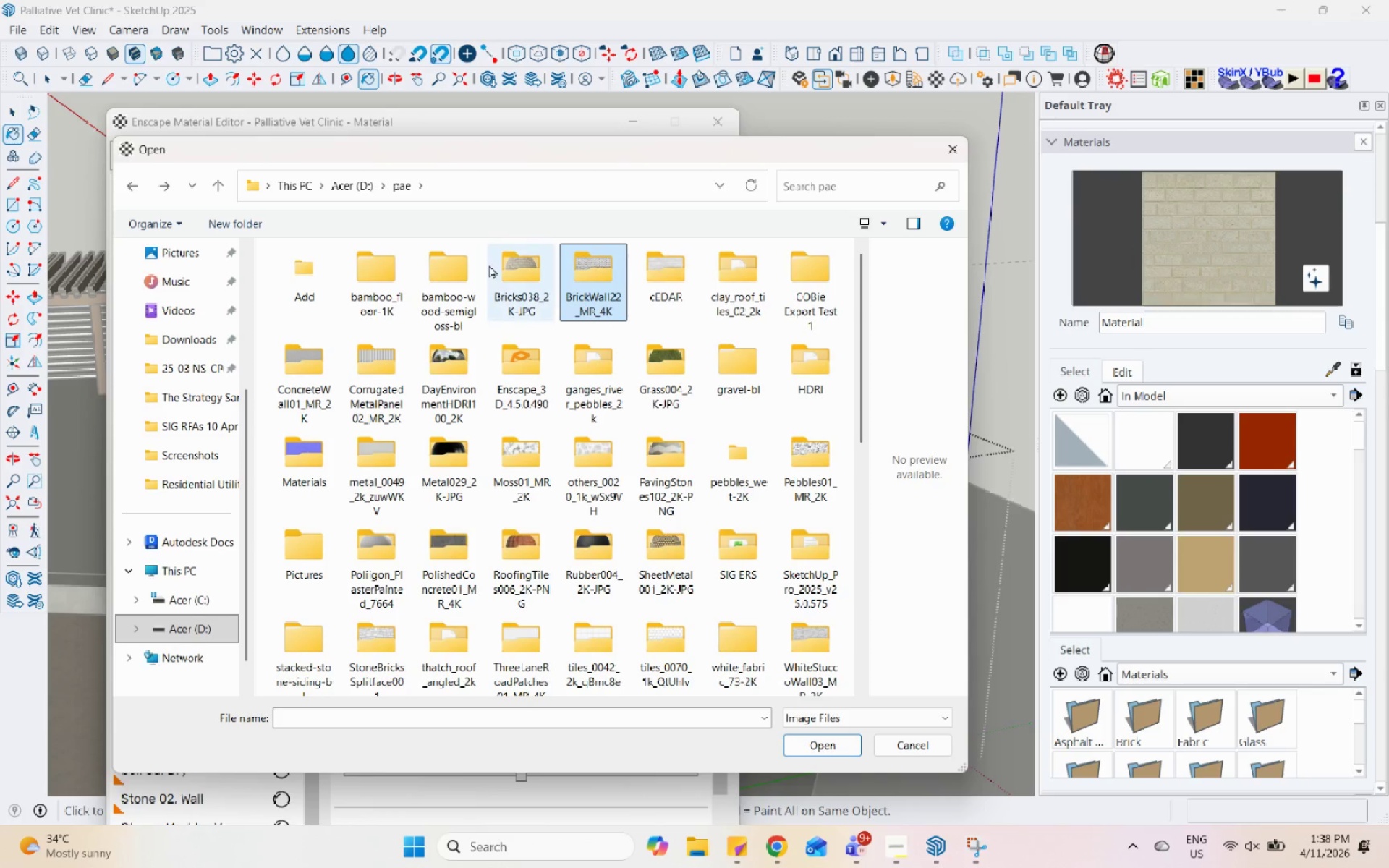 
double_click([520, 262])
 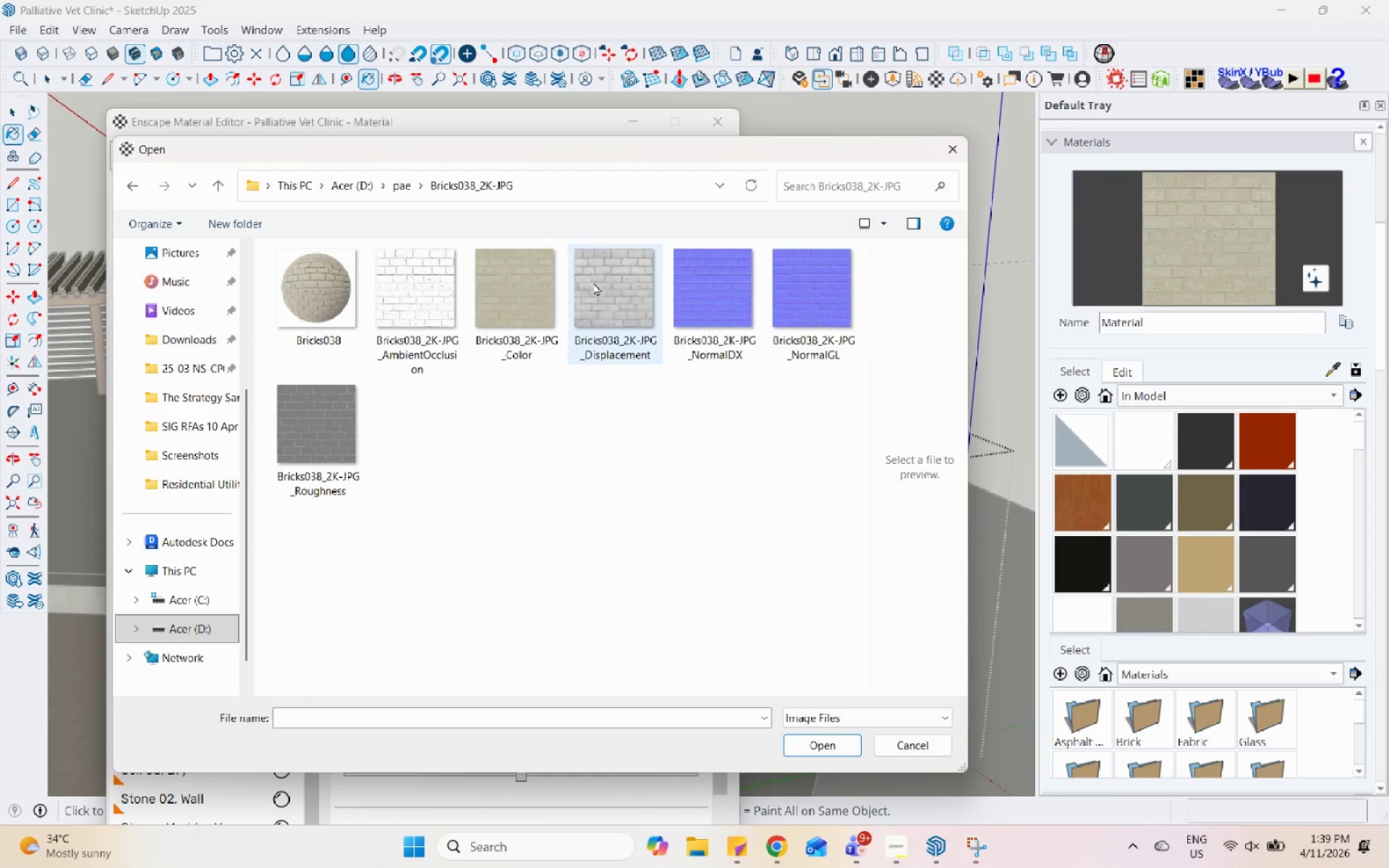 
left_click([593, 282])
 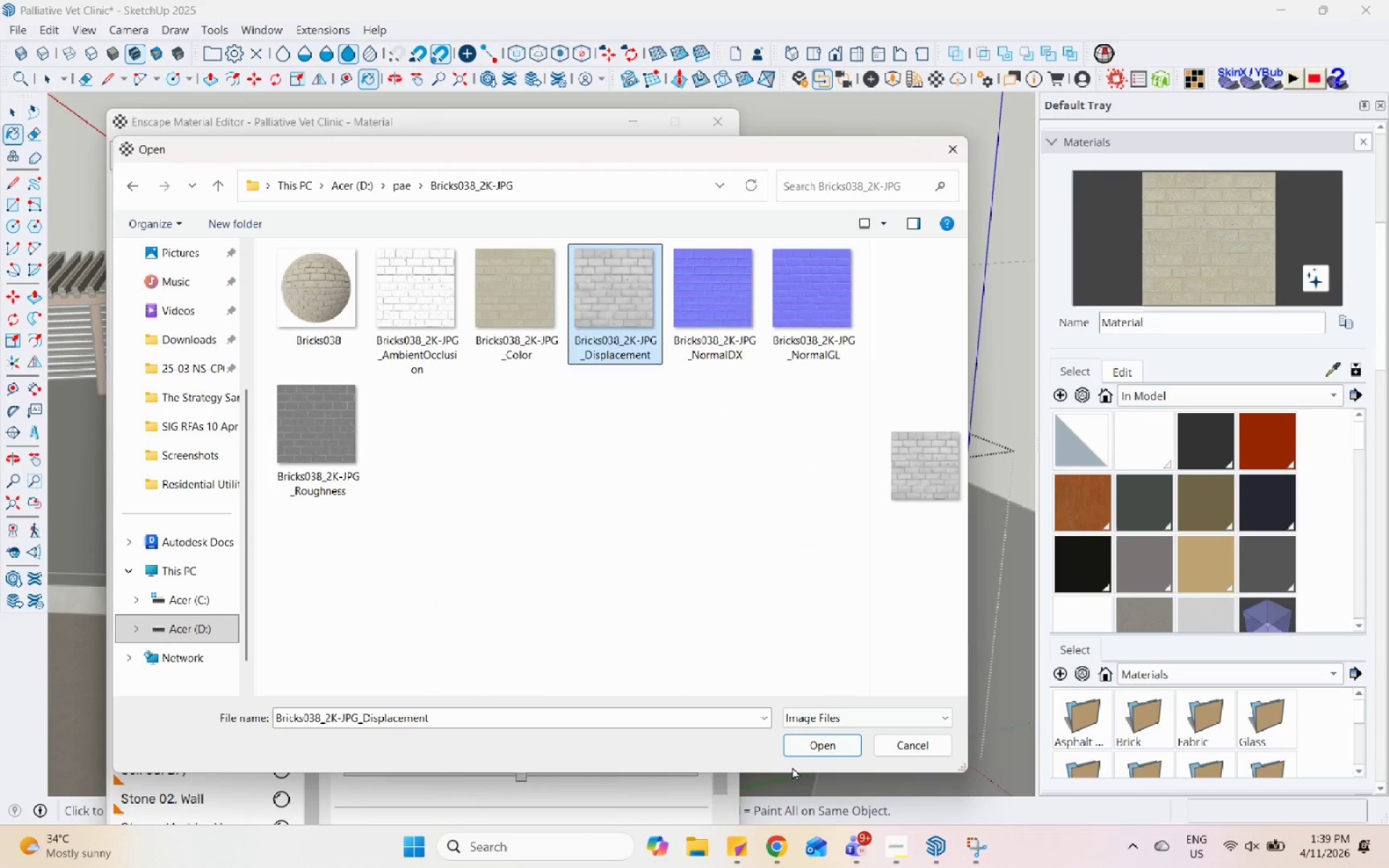 
left_click([810, 741])
 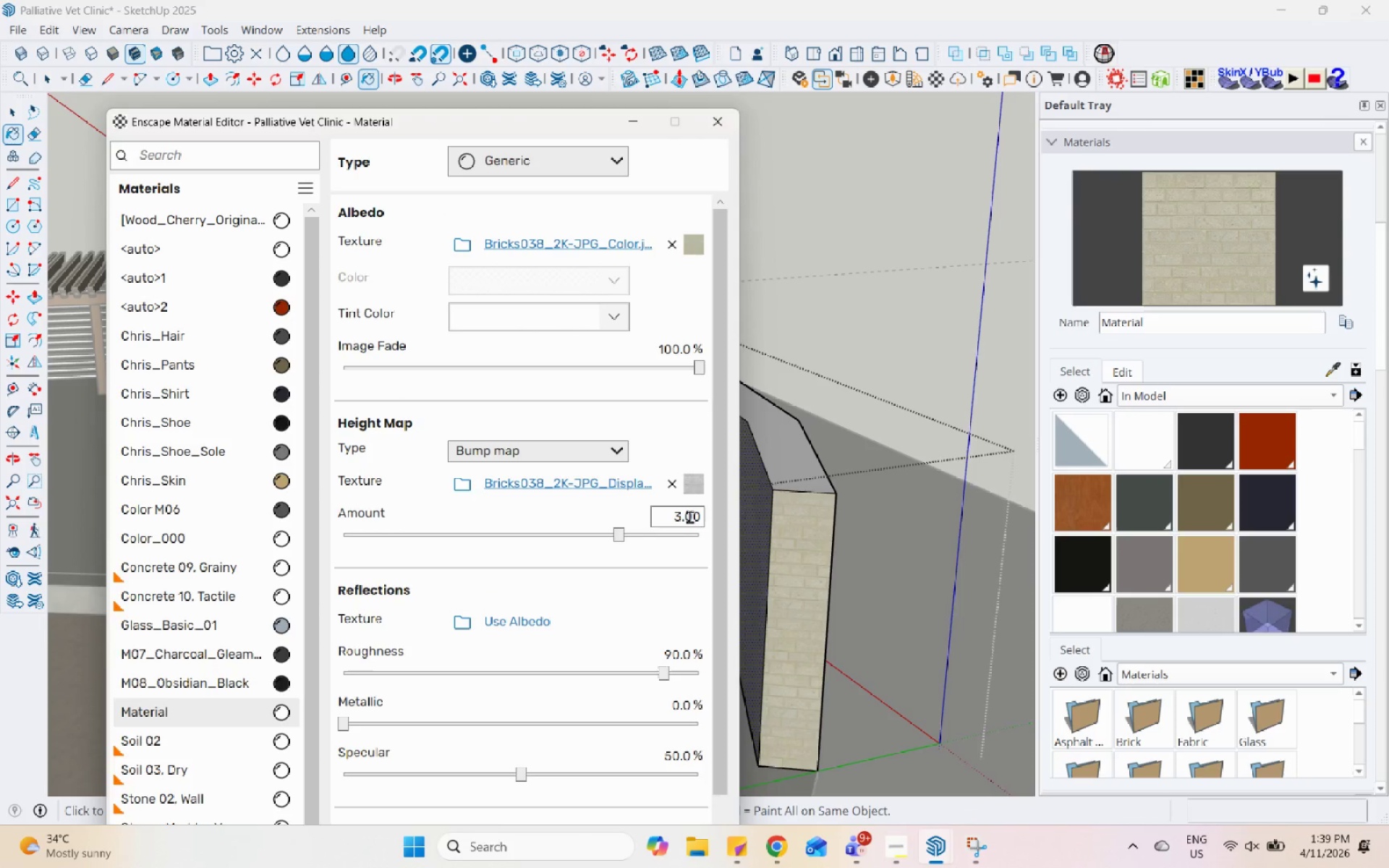 
double_click([689, 516])
 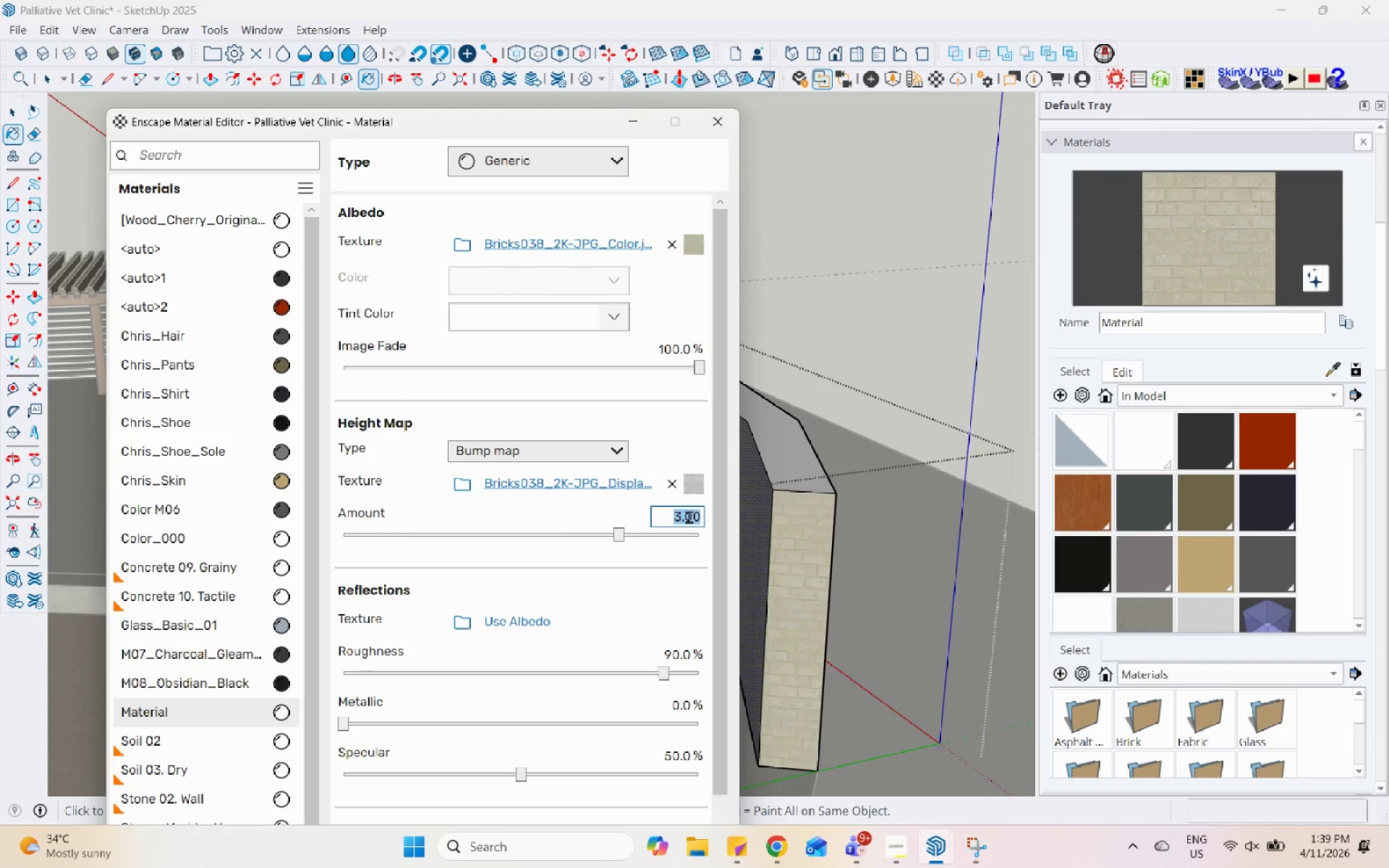 
triple_click([689, 516])
 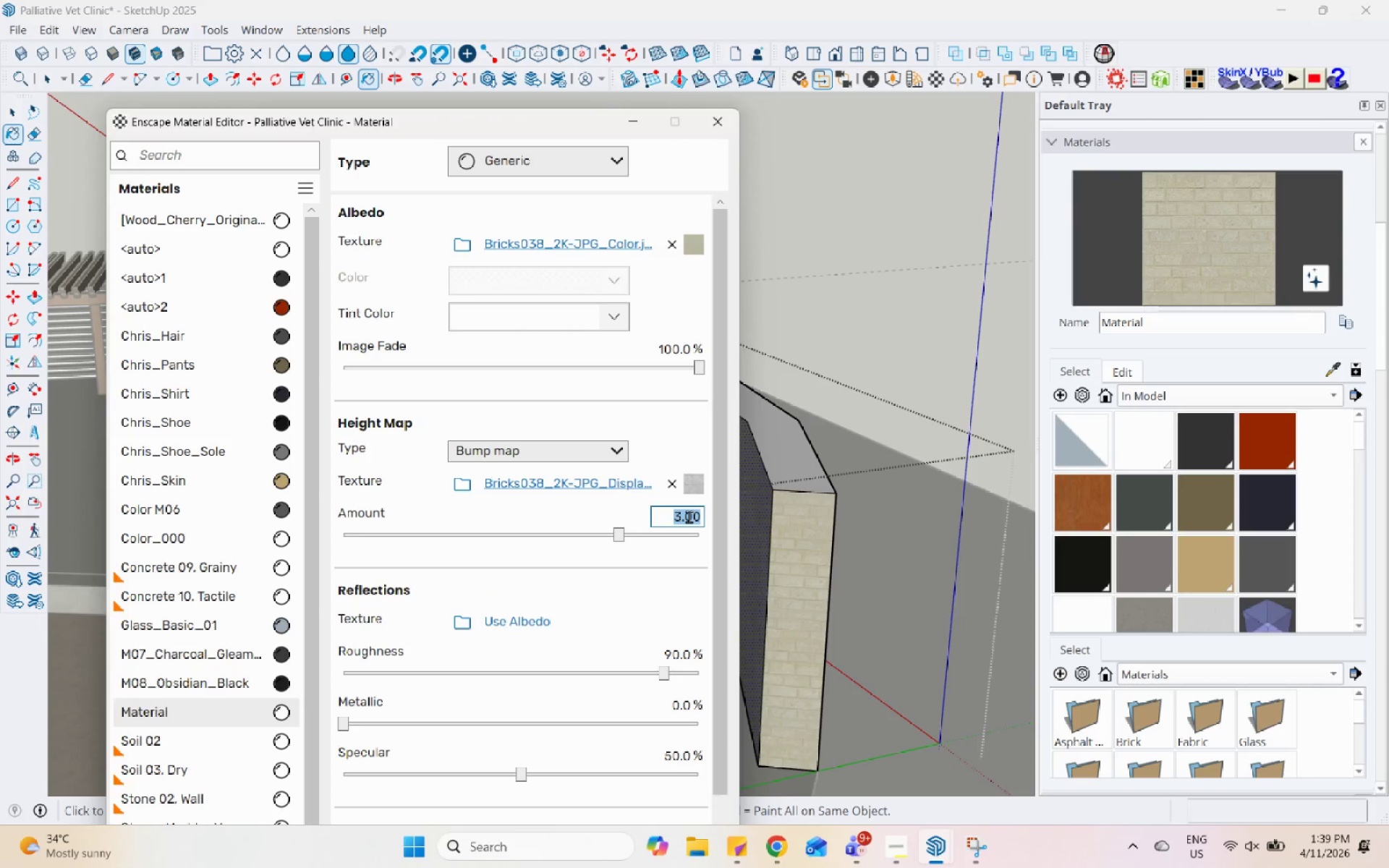 
key(Numpad0)
 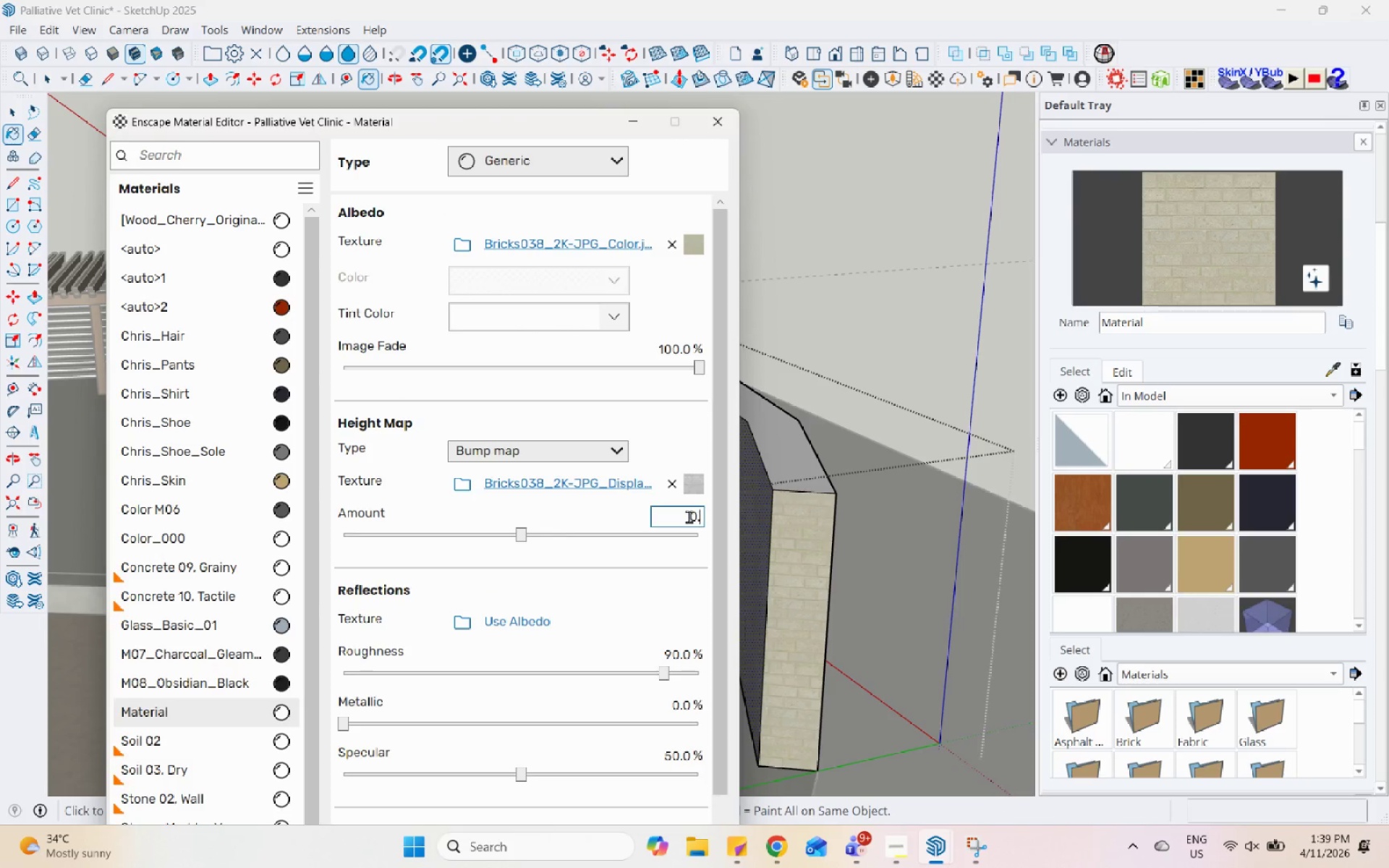 
key(NumpadDecimal)
 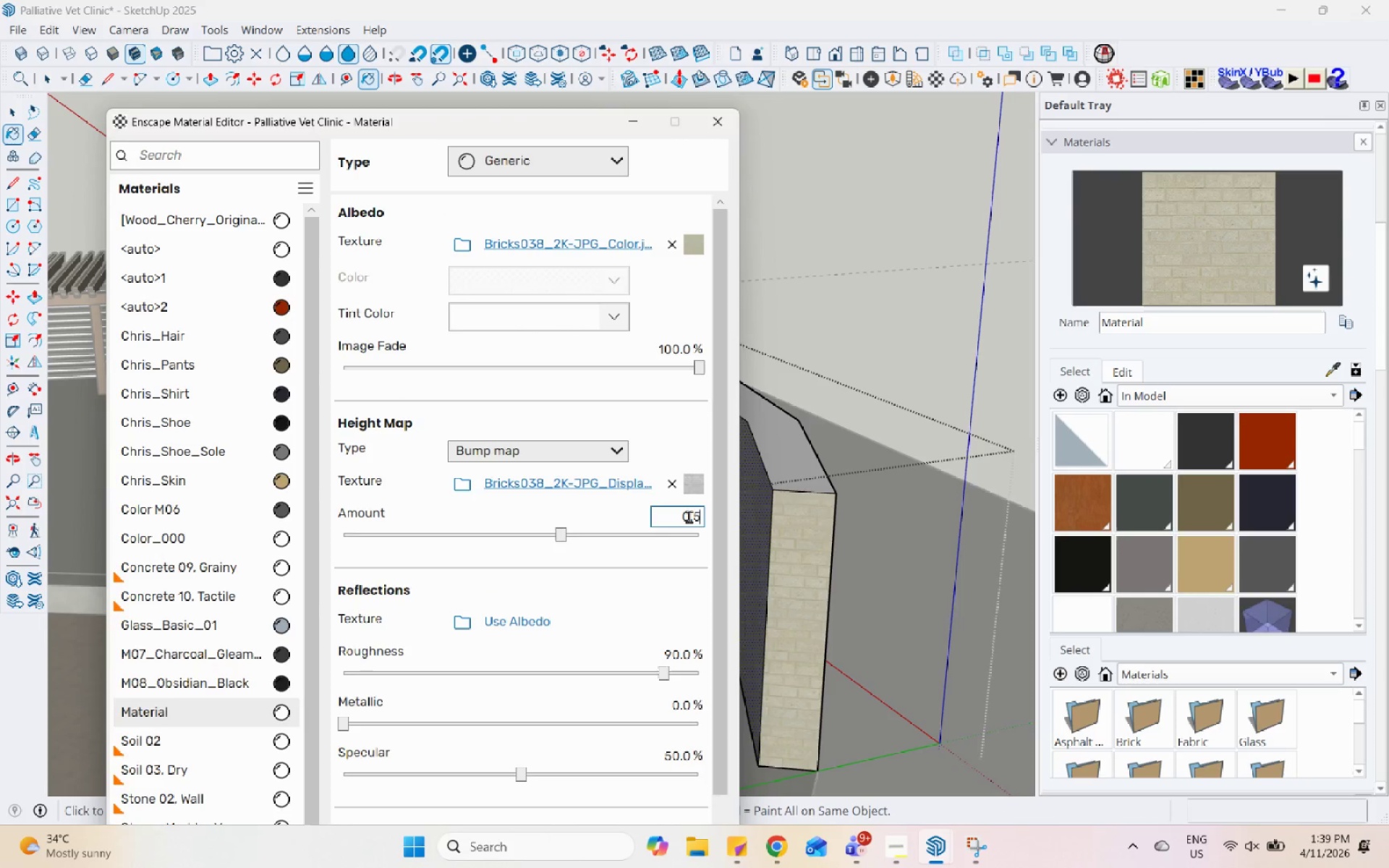 
key(Numpad5)
 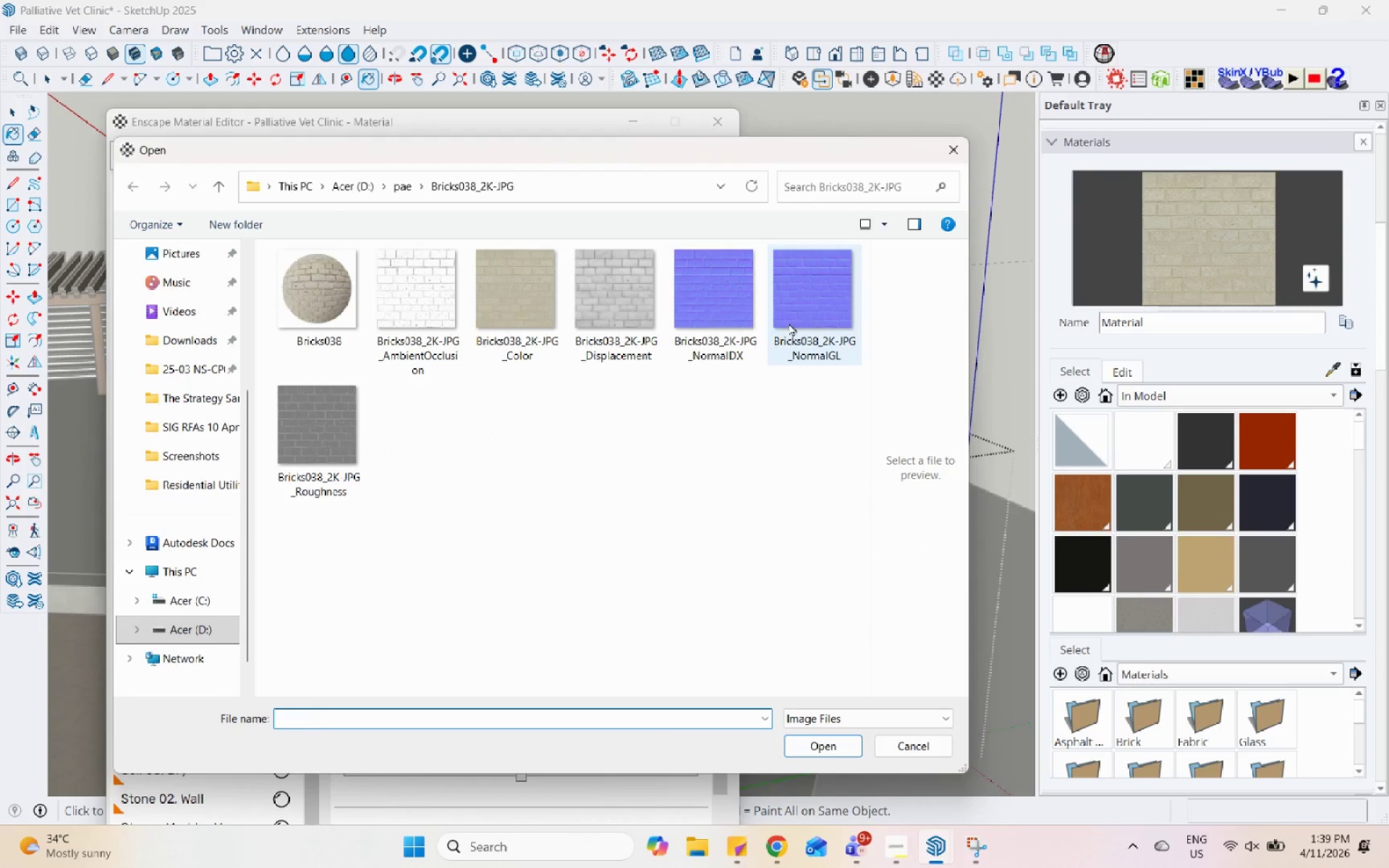 
left_click([282, 409])
 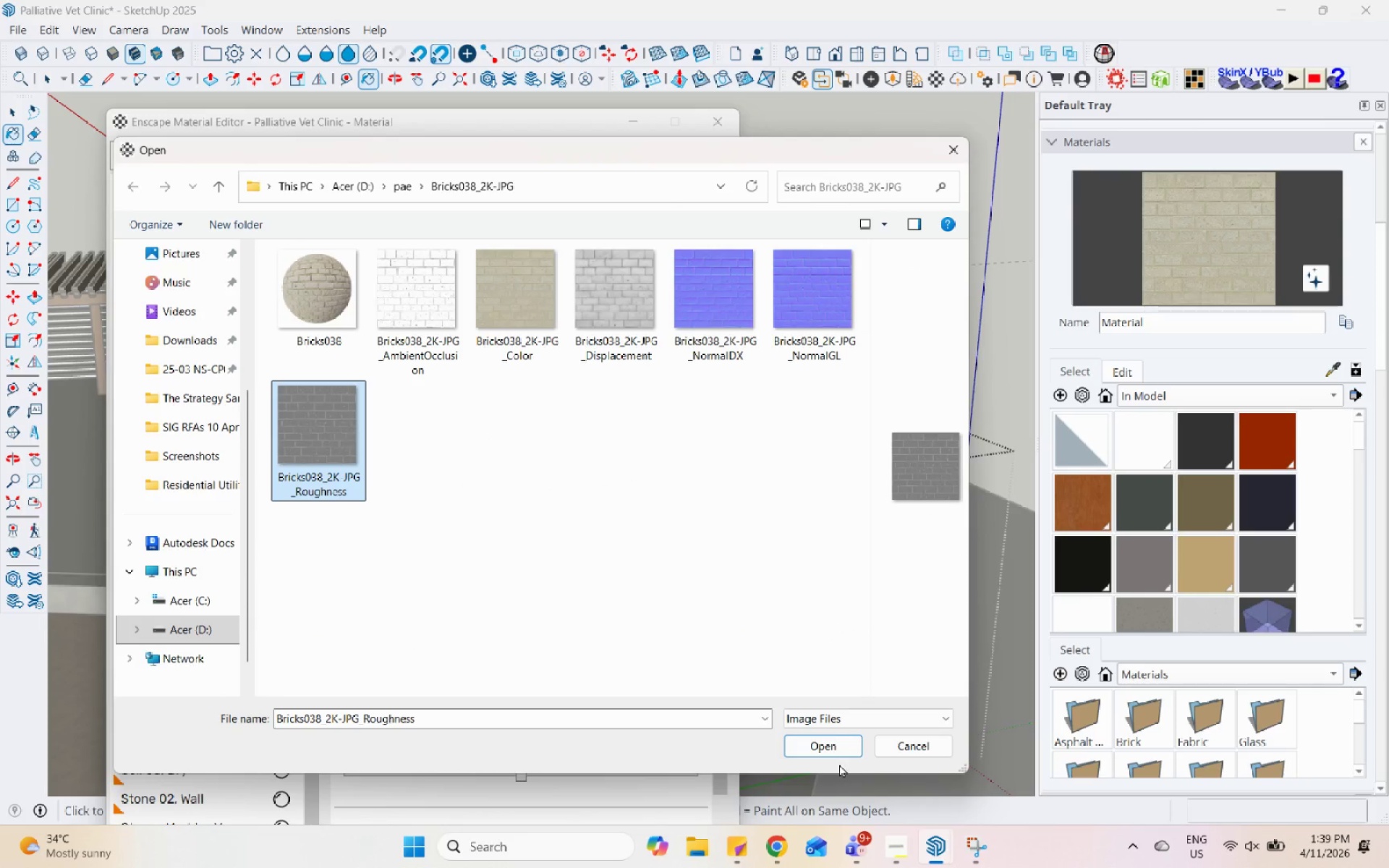 
left_click([837, 744])
 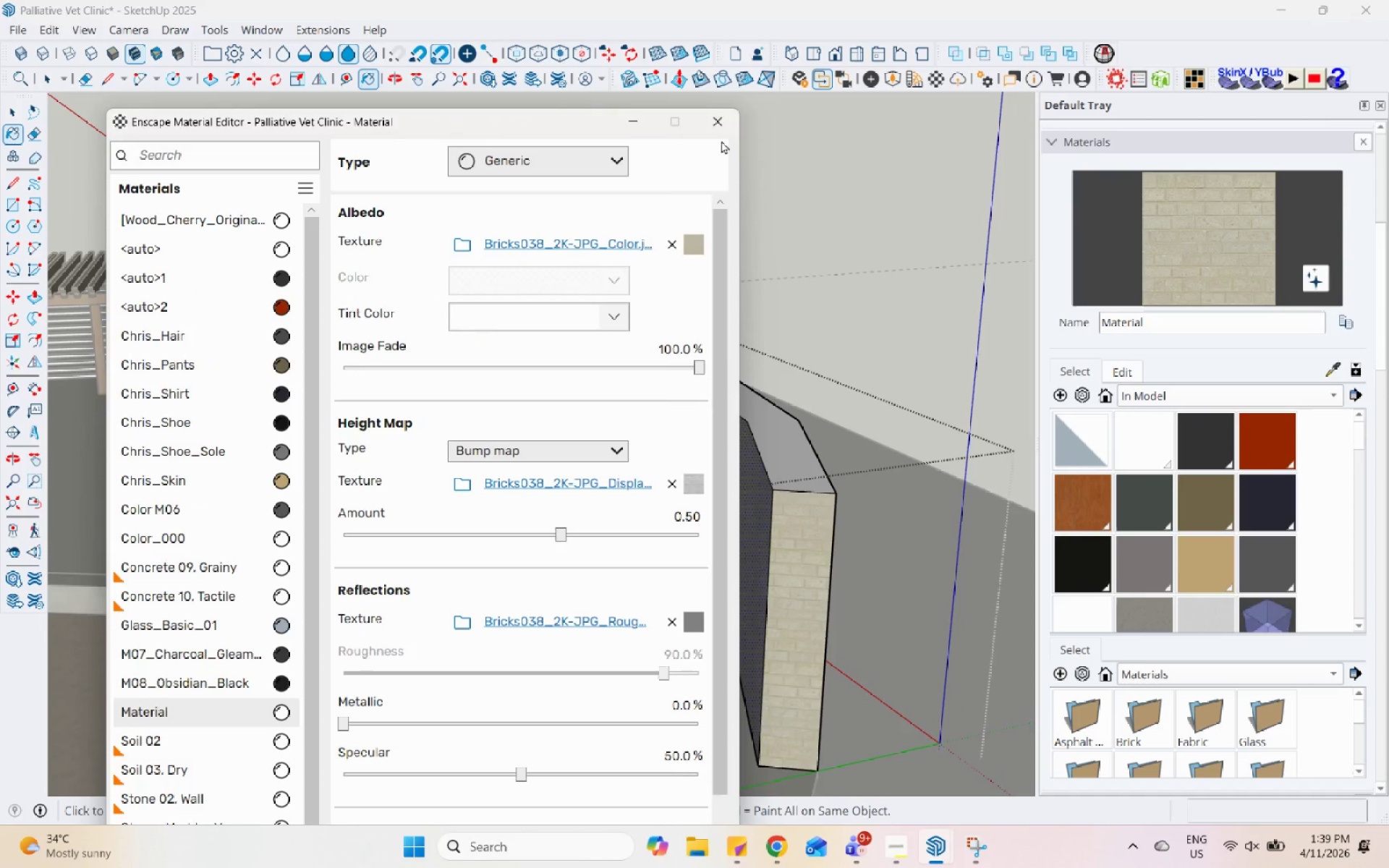 
left_click([721, 133])
 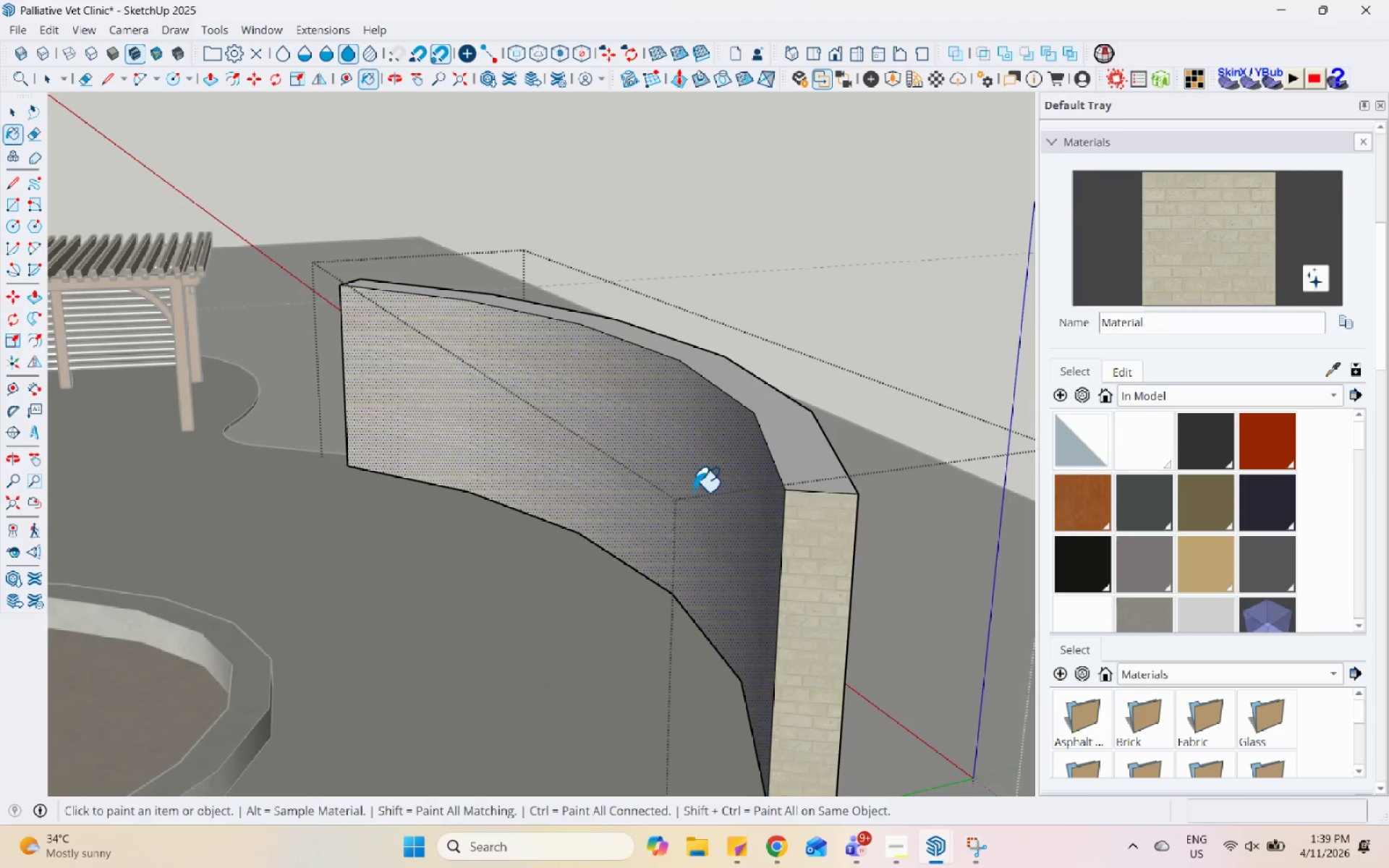 
key(Space)
 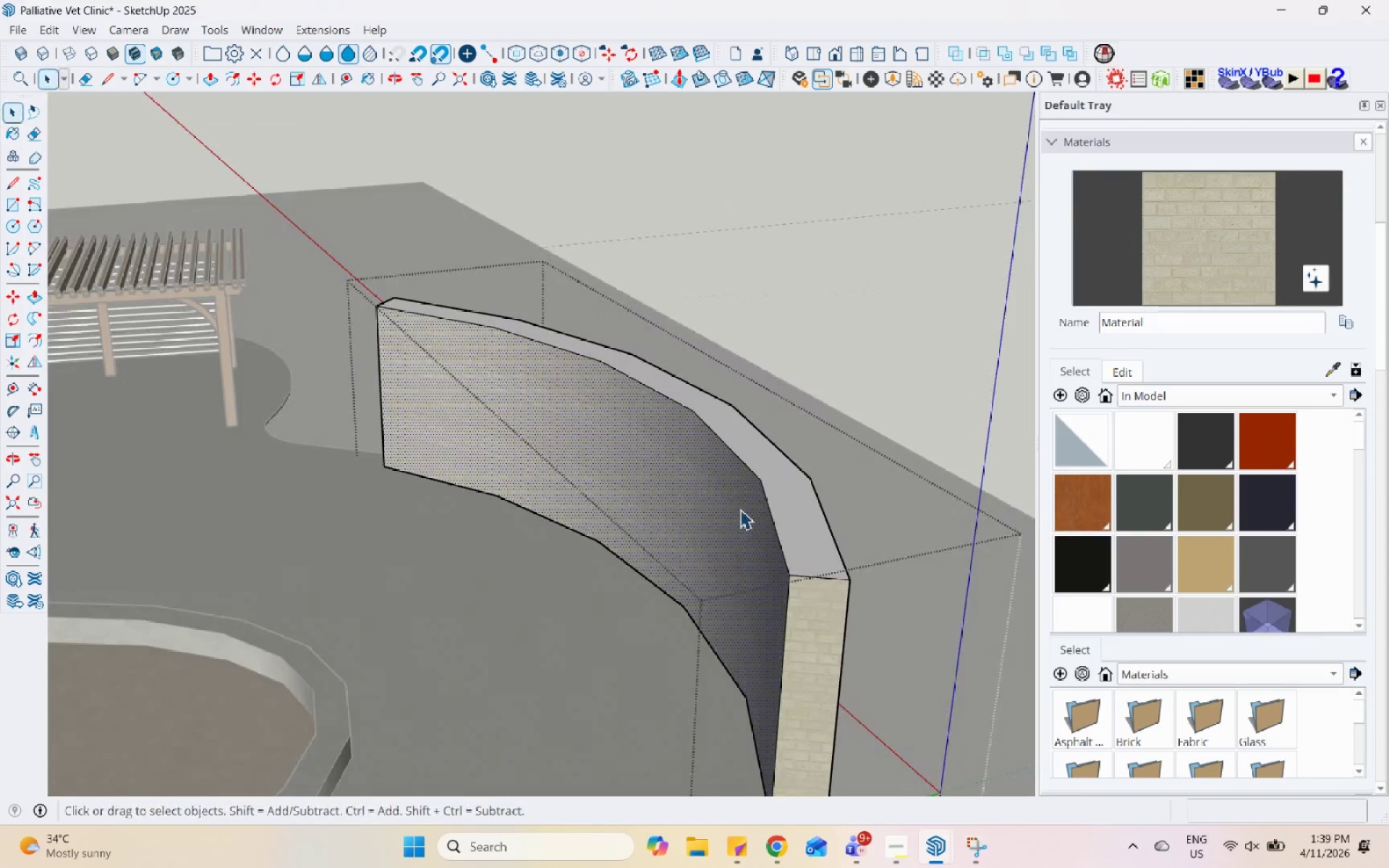 
scroll: coordinate [727, 517], scroll_direction: down, amount: 1.0
 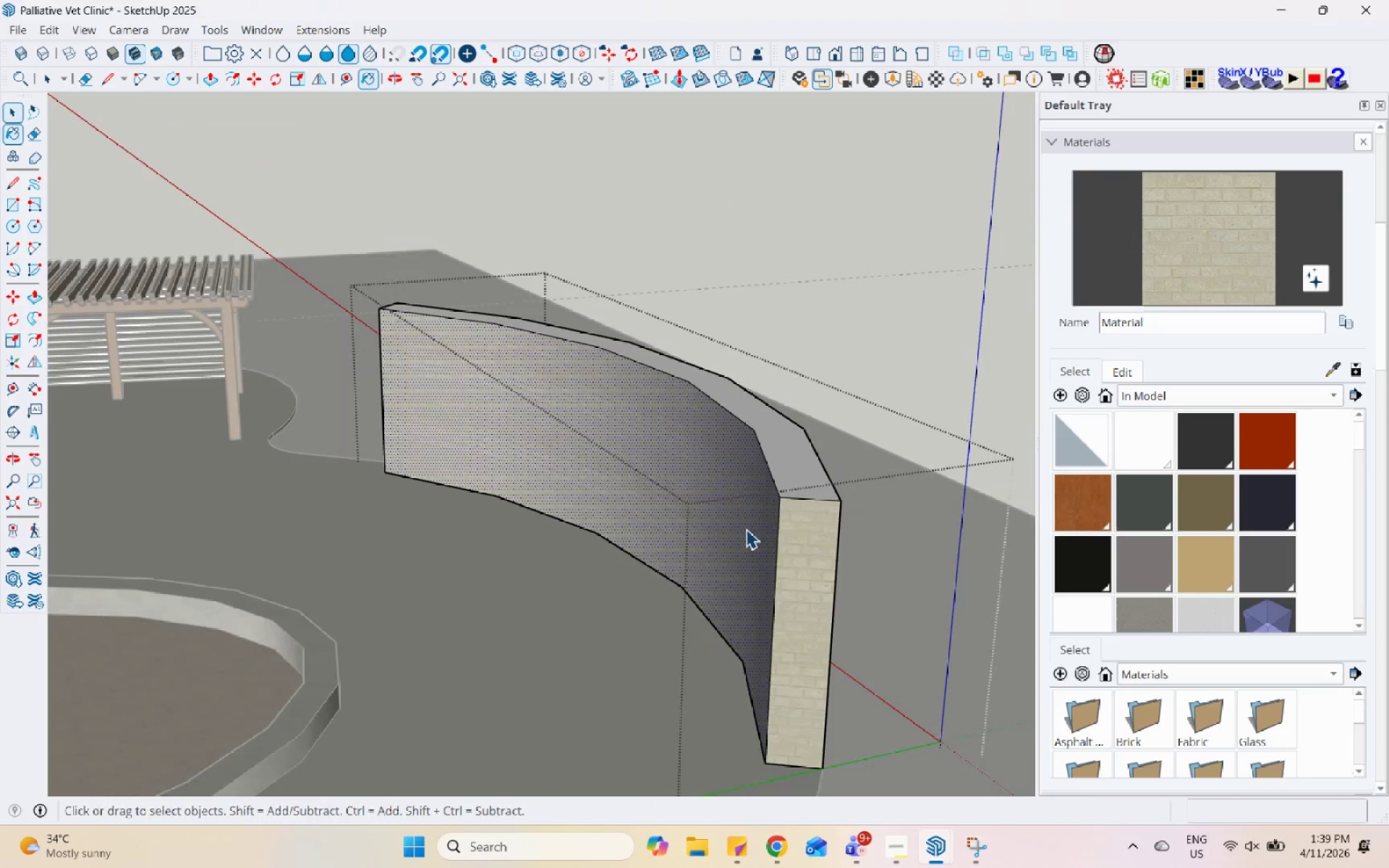 
key(Escape)
 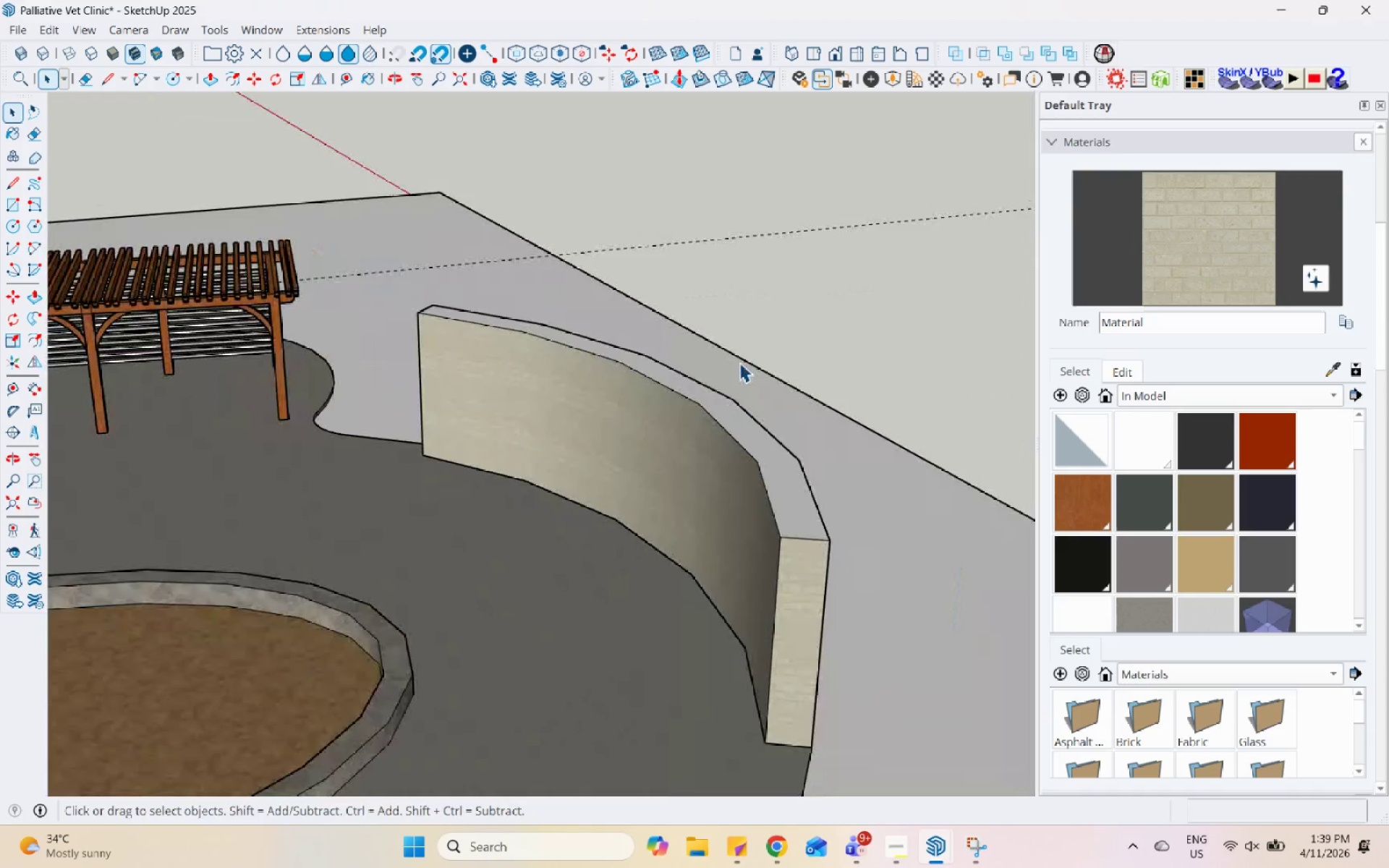 
key(Escape)
 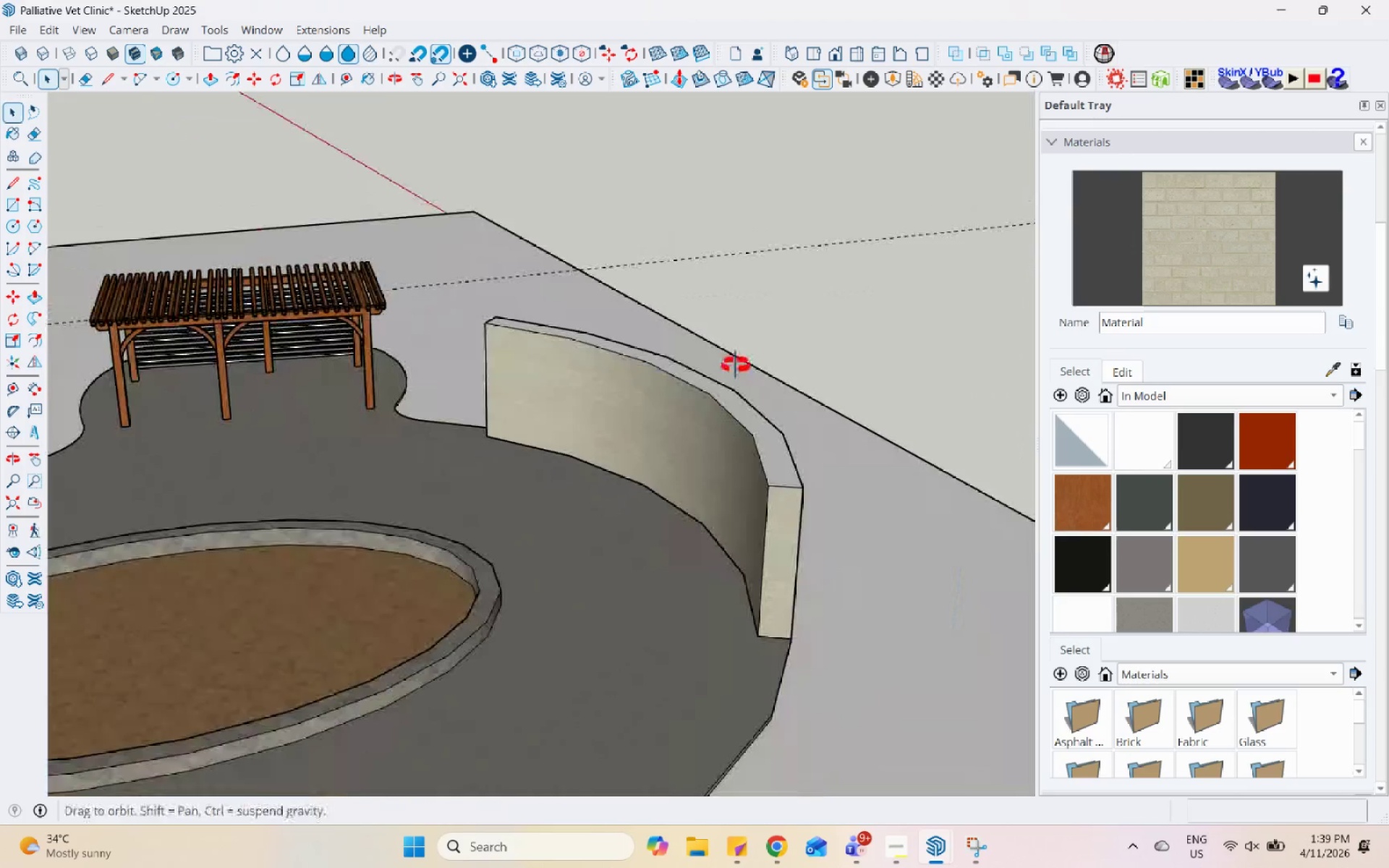 
key(Escape)
 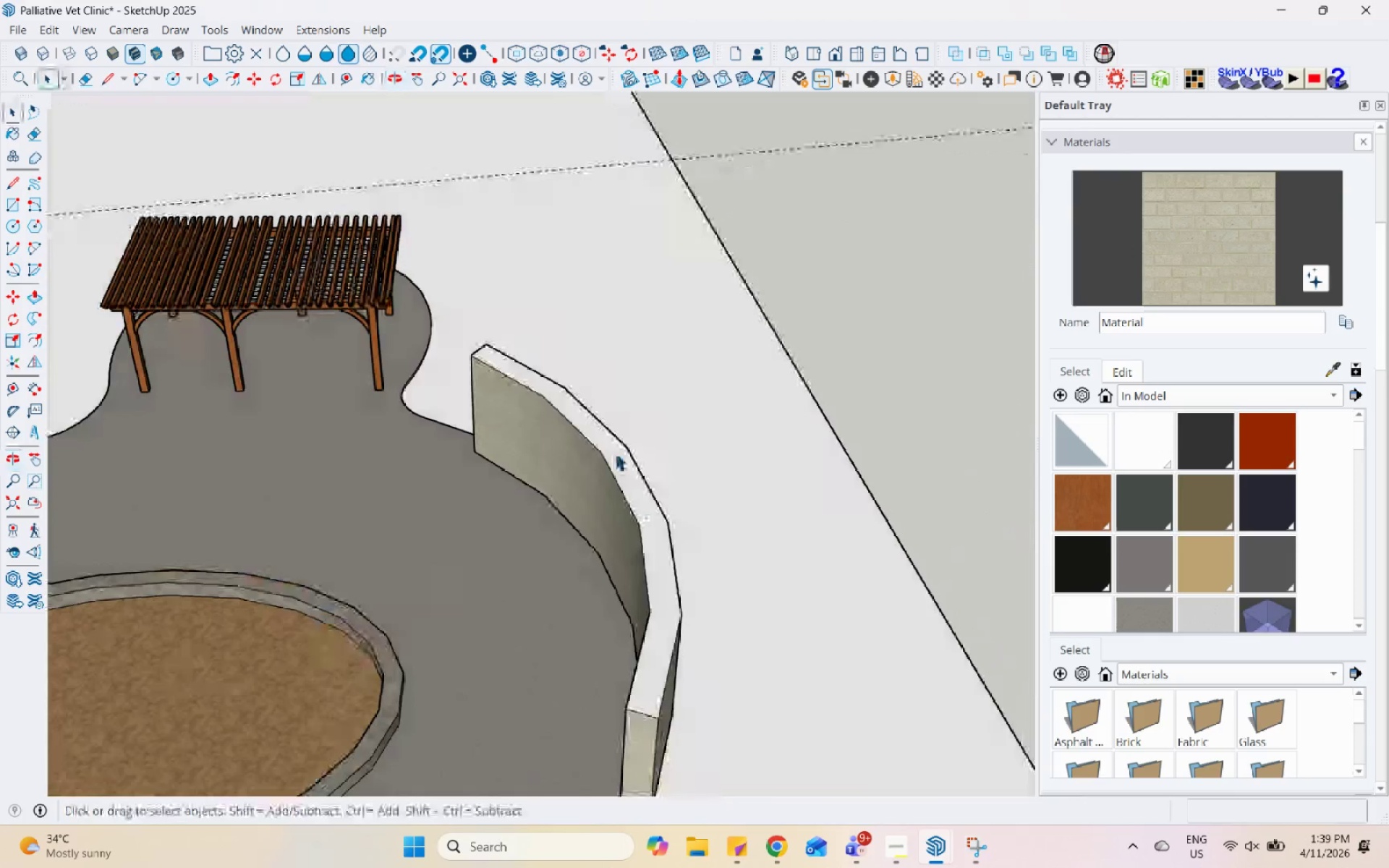 
scroll: coordinate [739, 362], scroll_direction: down, amount: 3.0
 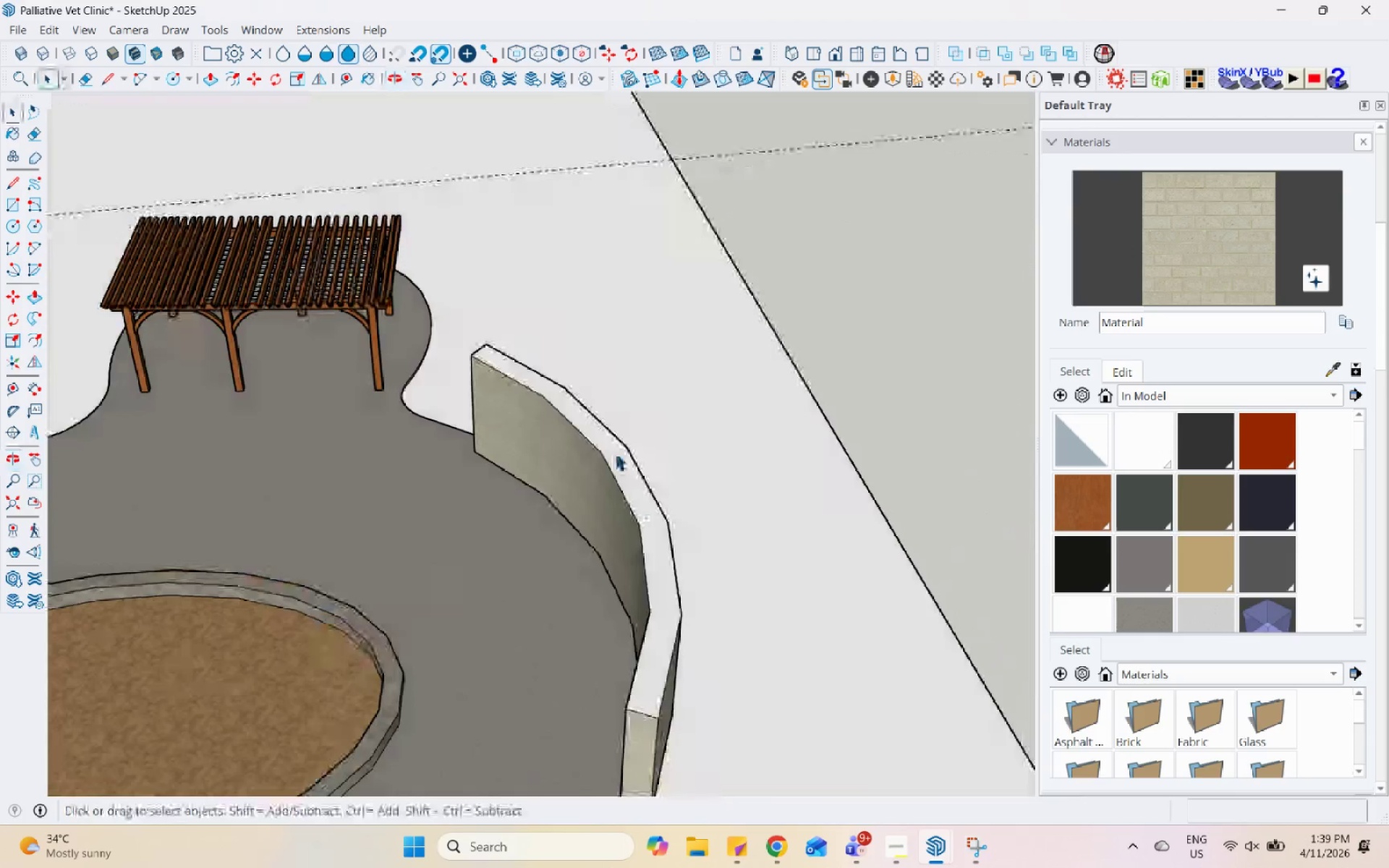 
scroll: coordinate [619, 446], scroll_direction: none, amount: 0.0
 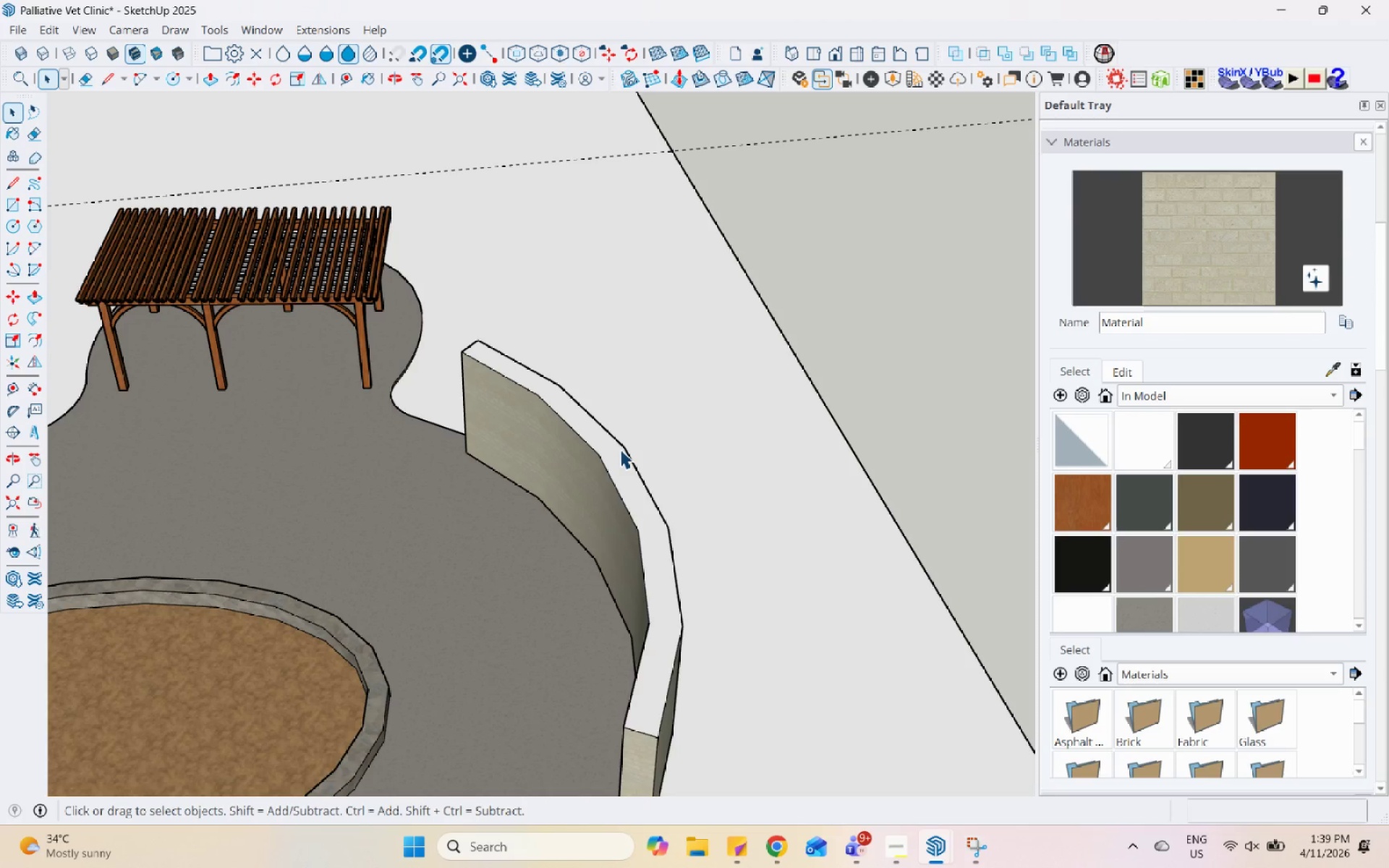 
wait(17.63)
 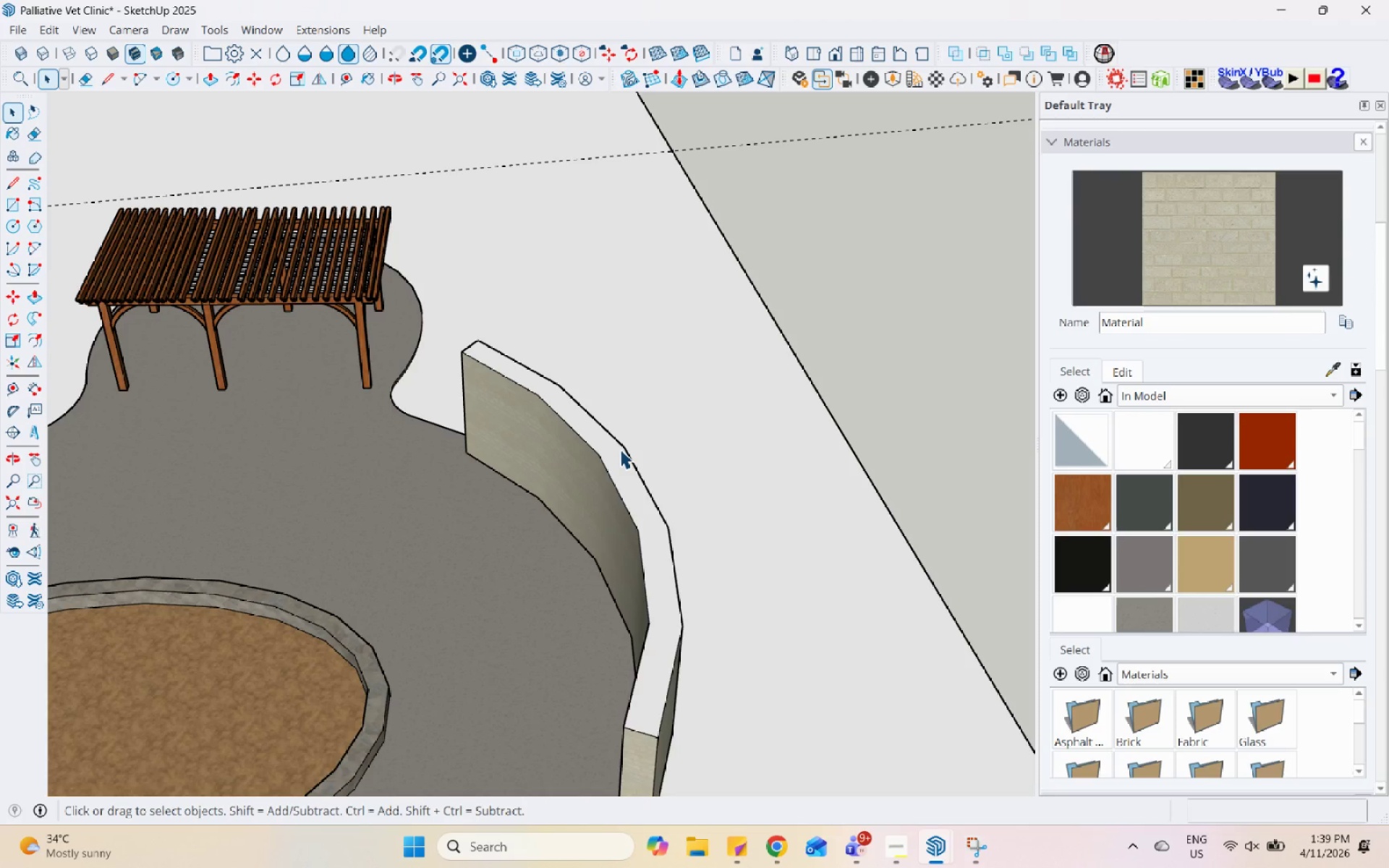 
scroll: coordinate [620, 449], scroll_direction: up, amount: 1.0
 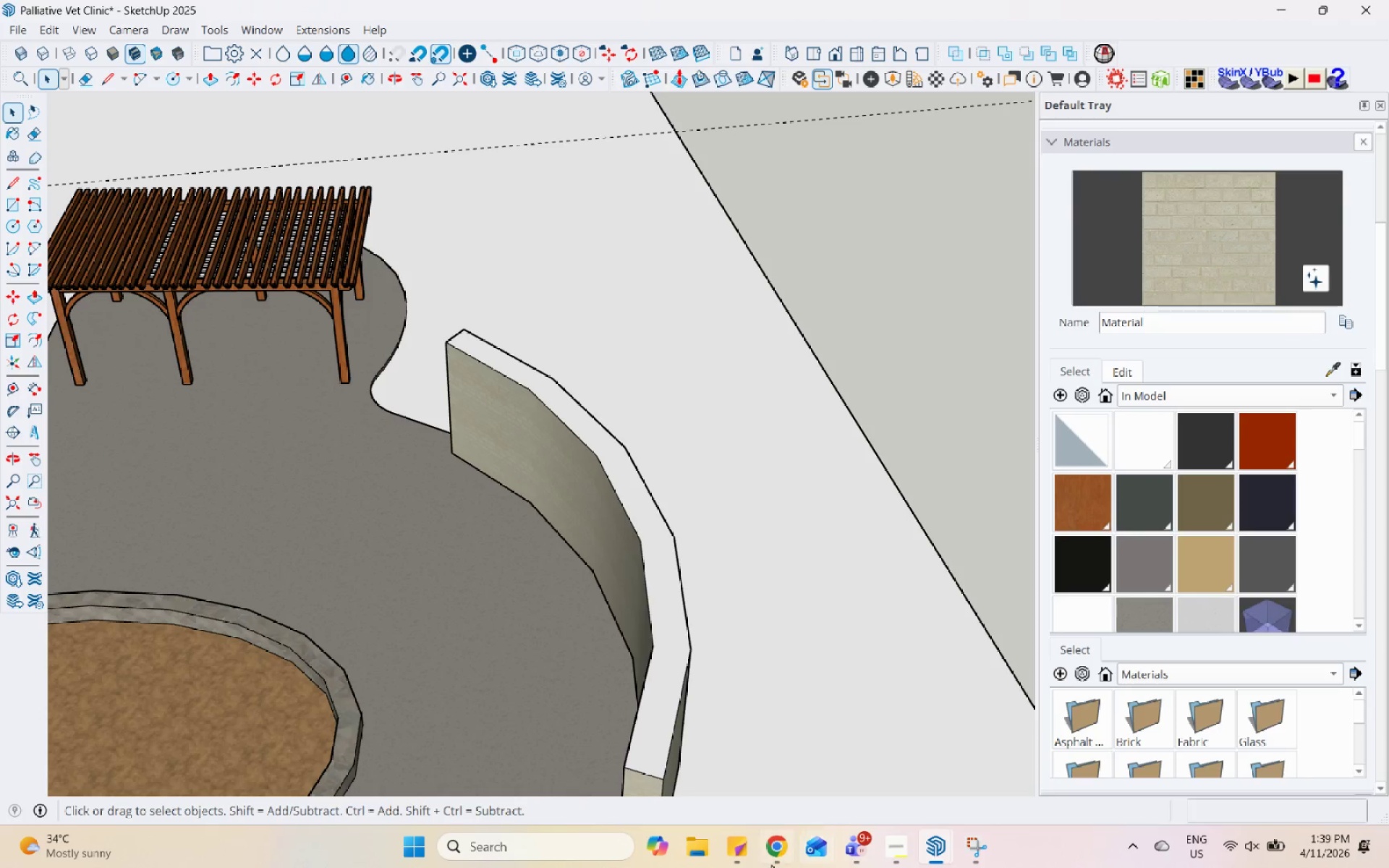 
left_click([771, 862])
 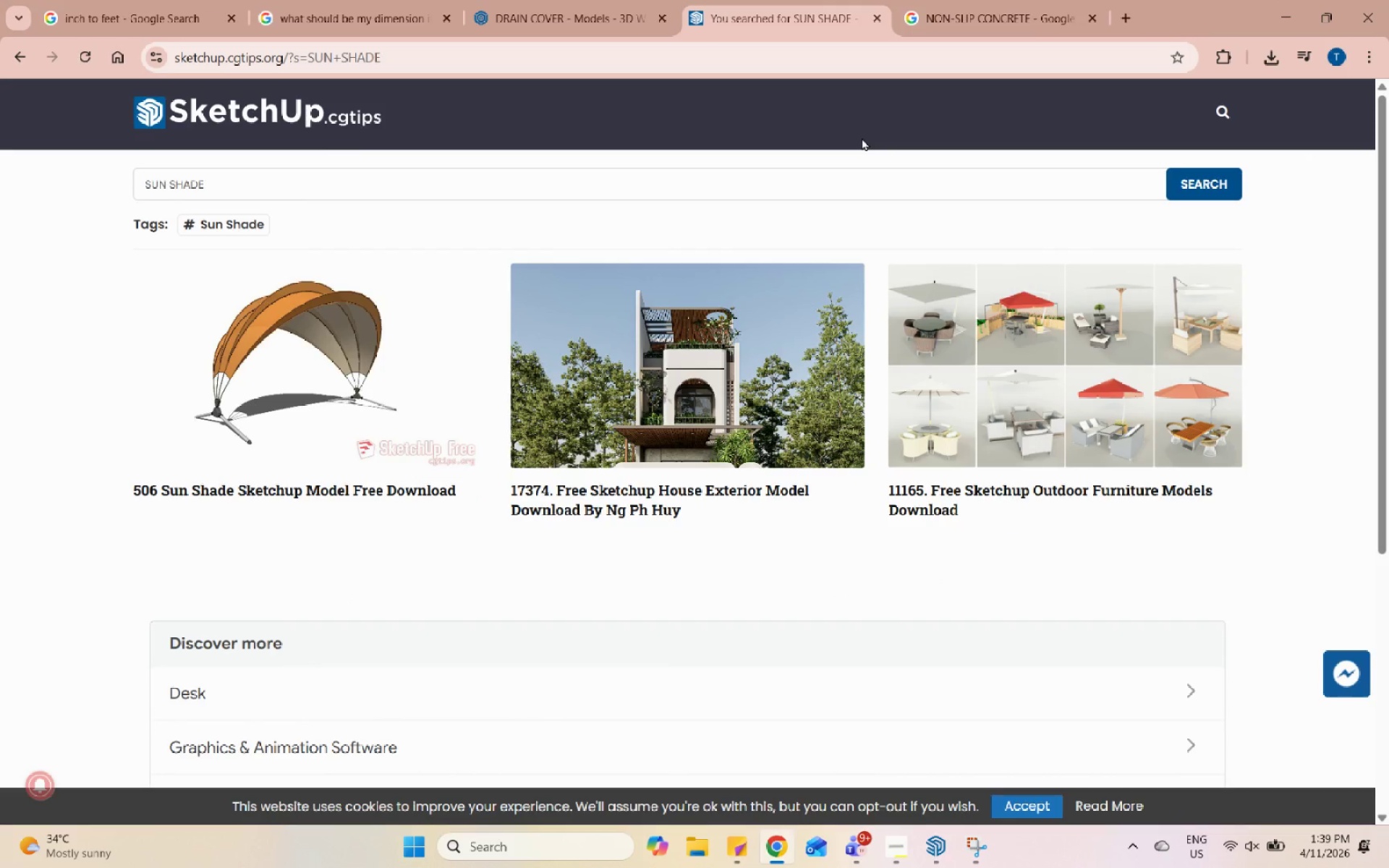 
left_click([1134, 11])
 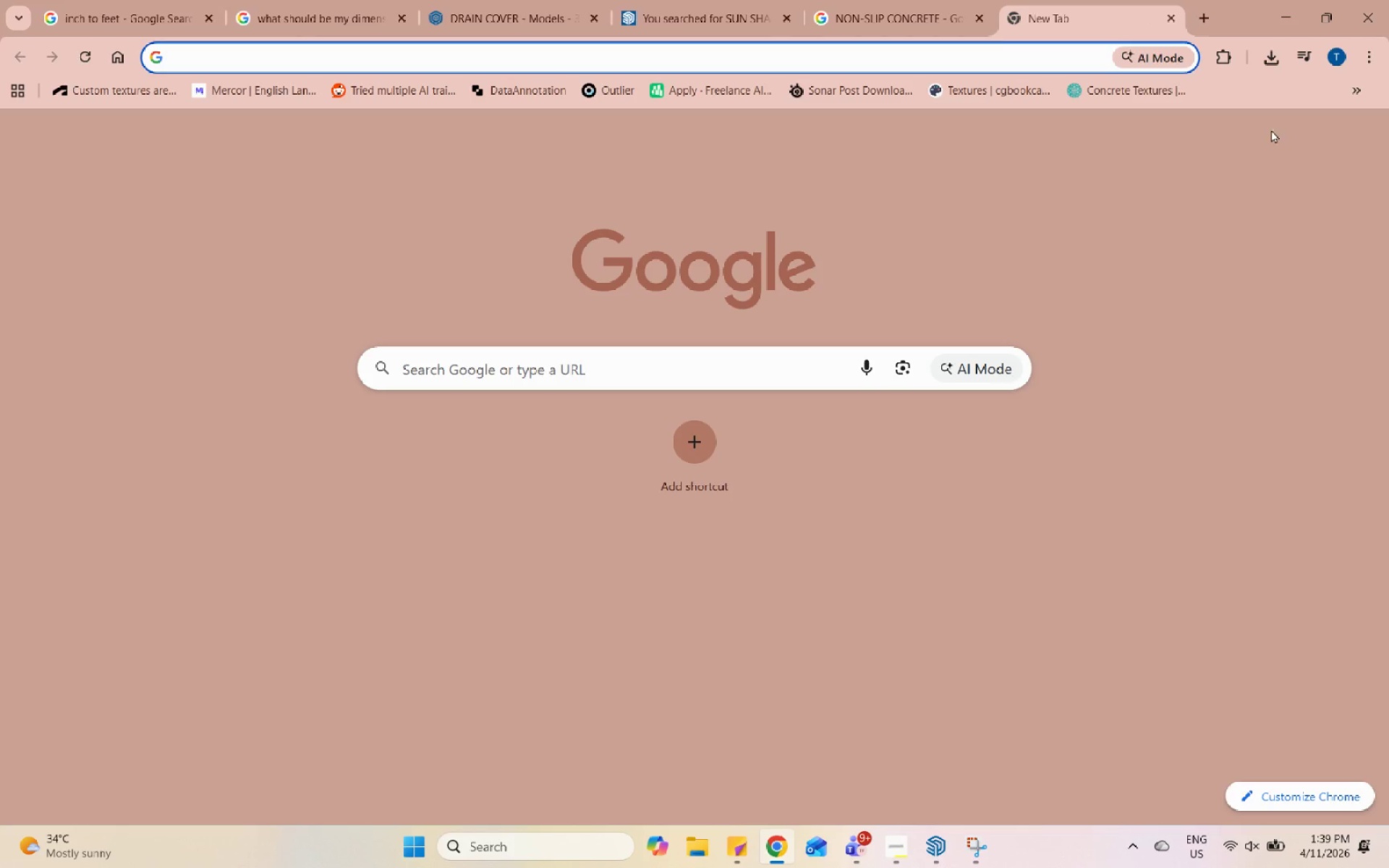 
scroll: coordinate [1306, 245], scroll_direction: up, amount: 7.0
 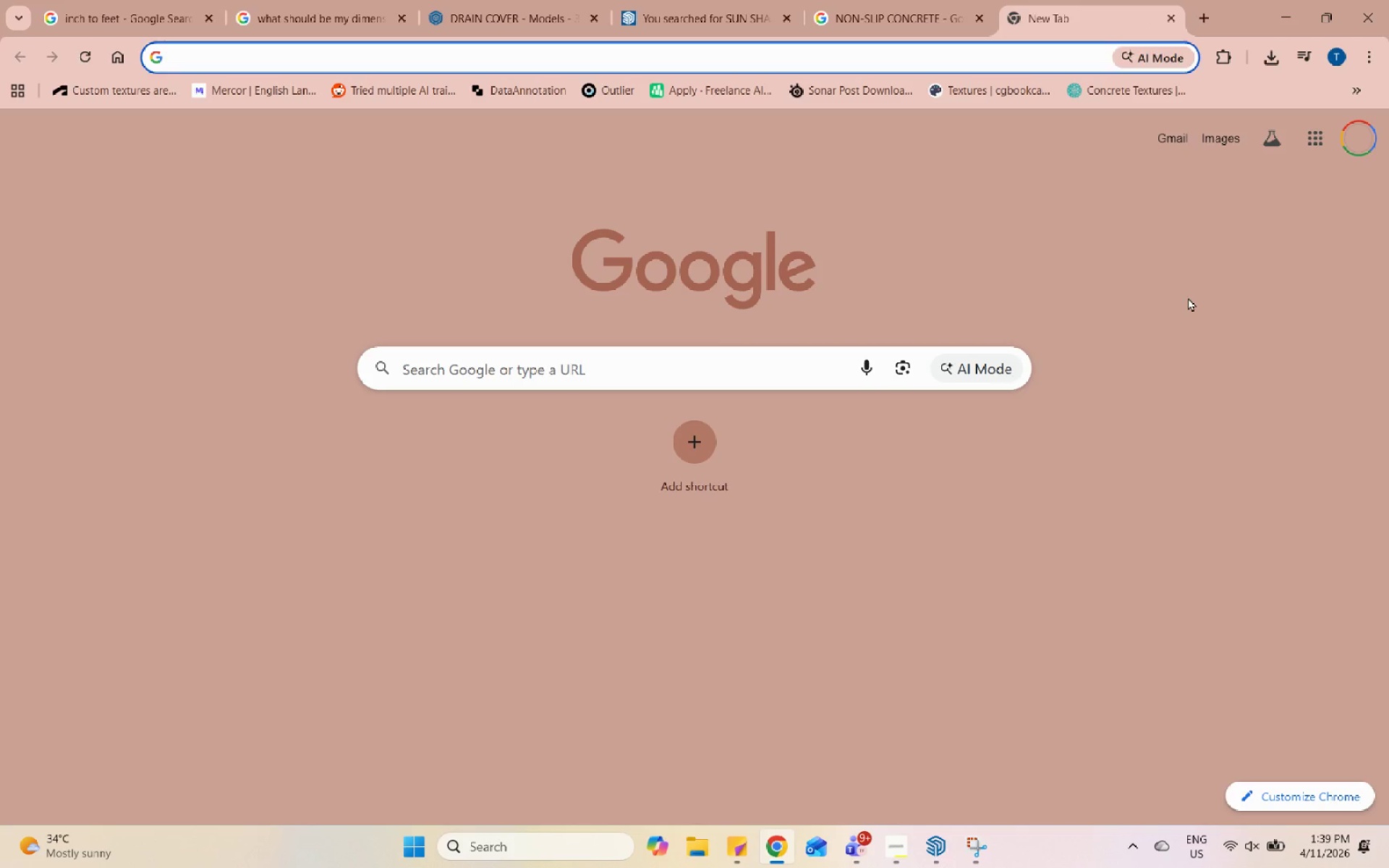 
left_click([1188, 297])
 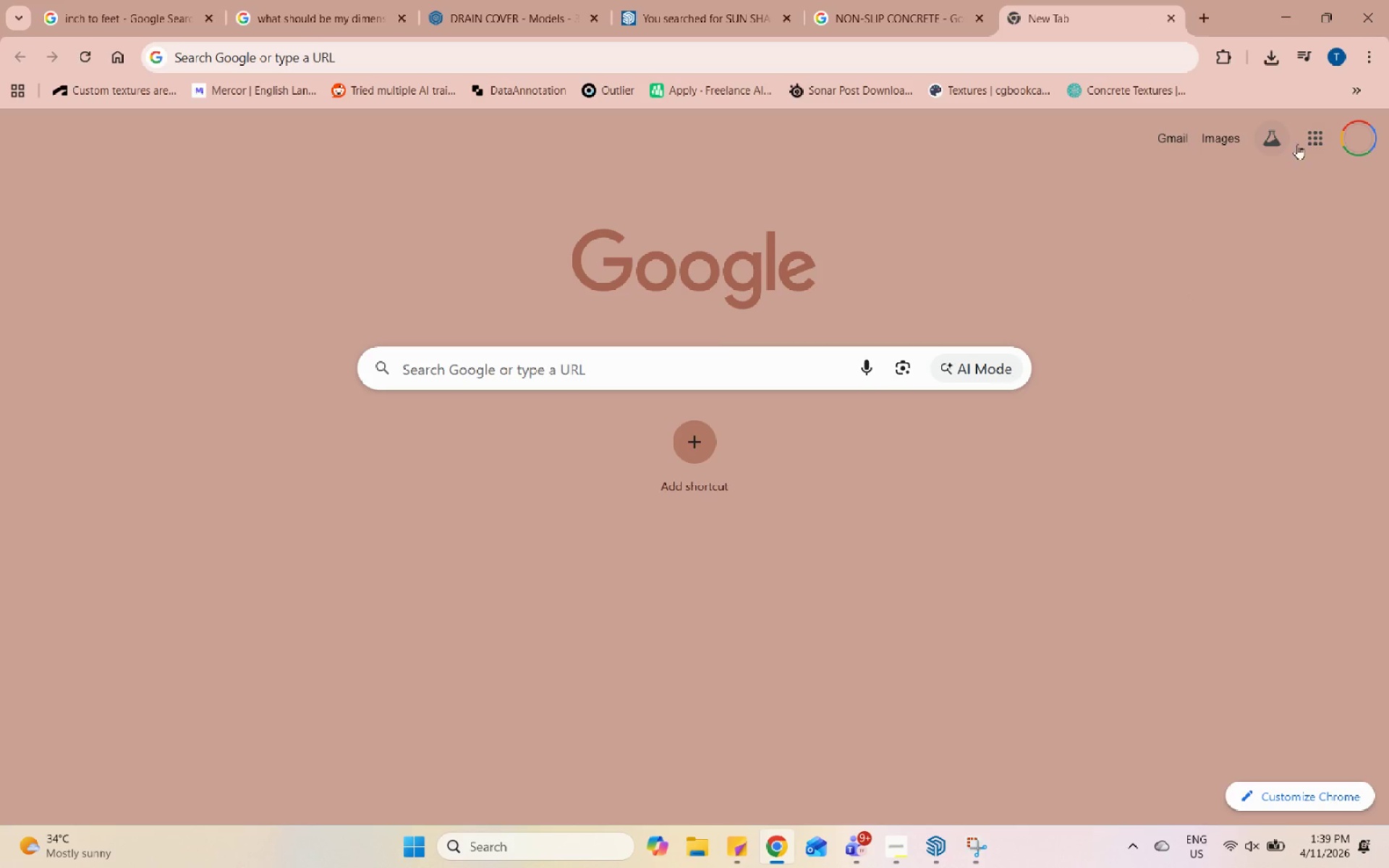 
left_click([1309, 136])
 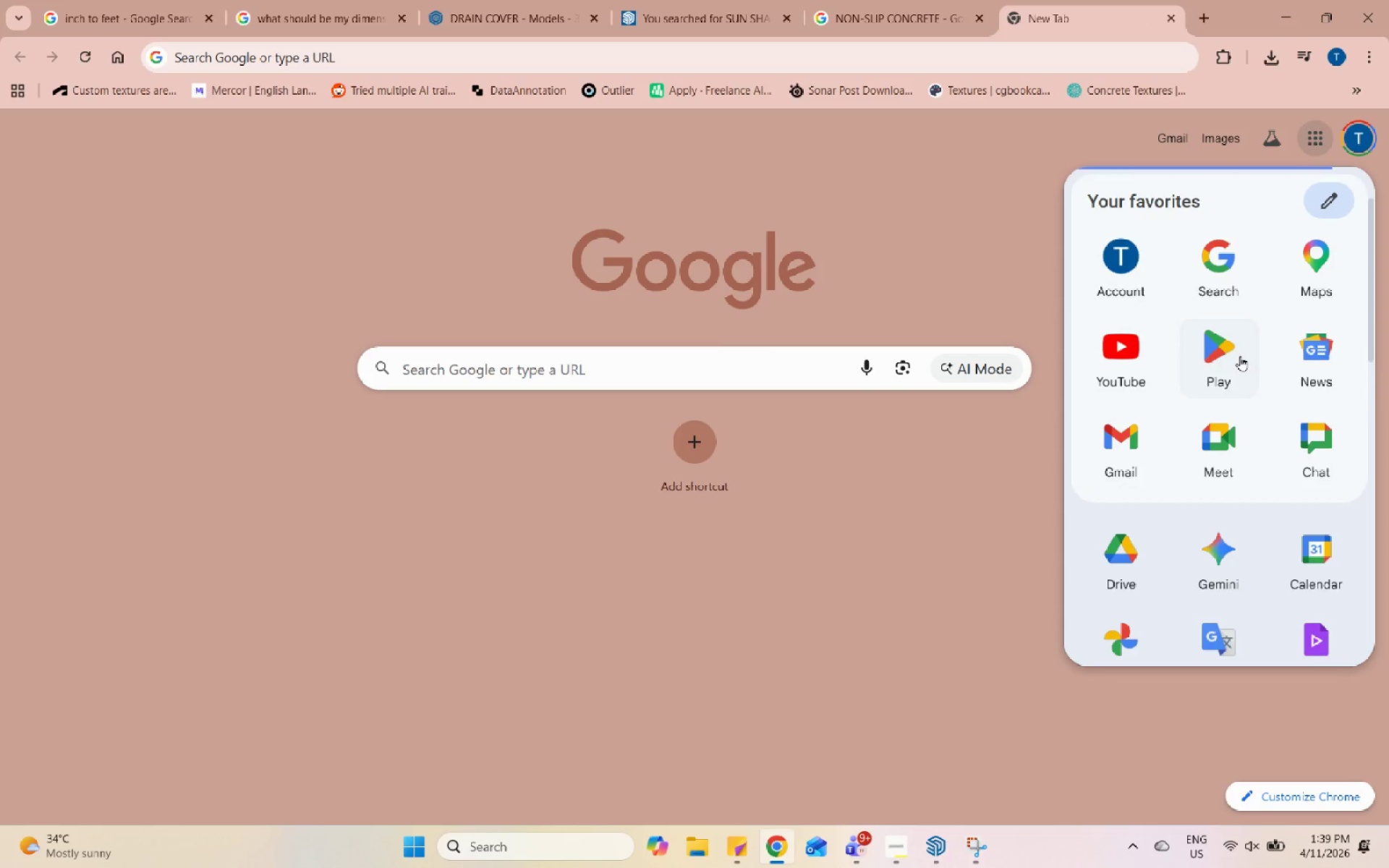 
left_click([1147, 416])
 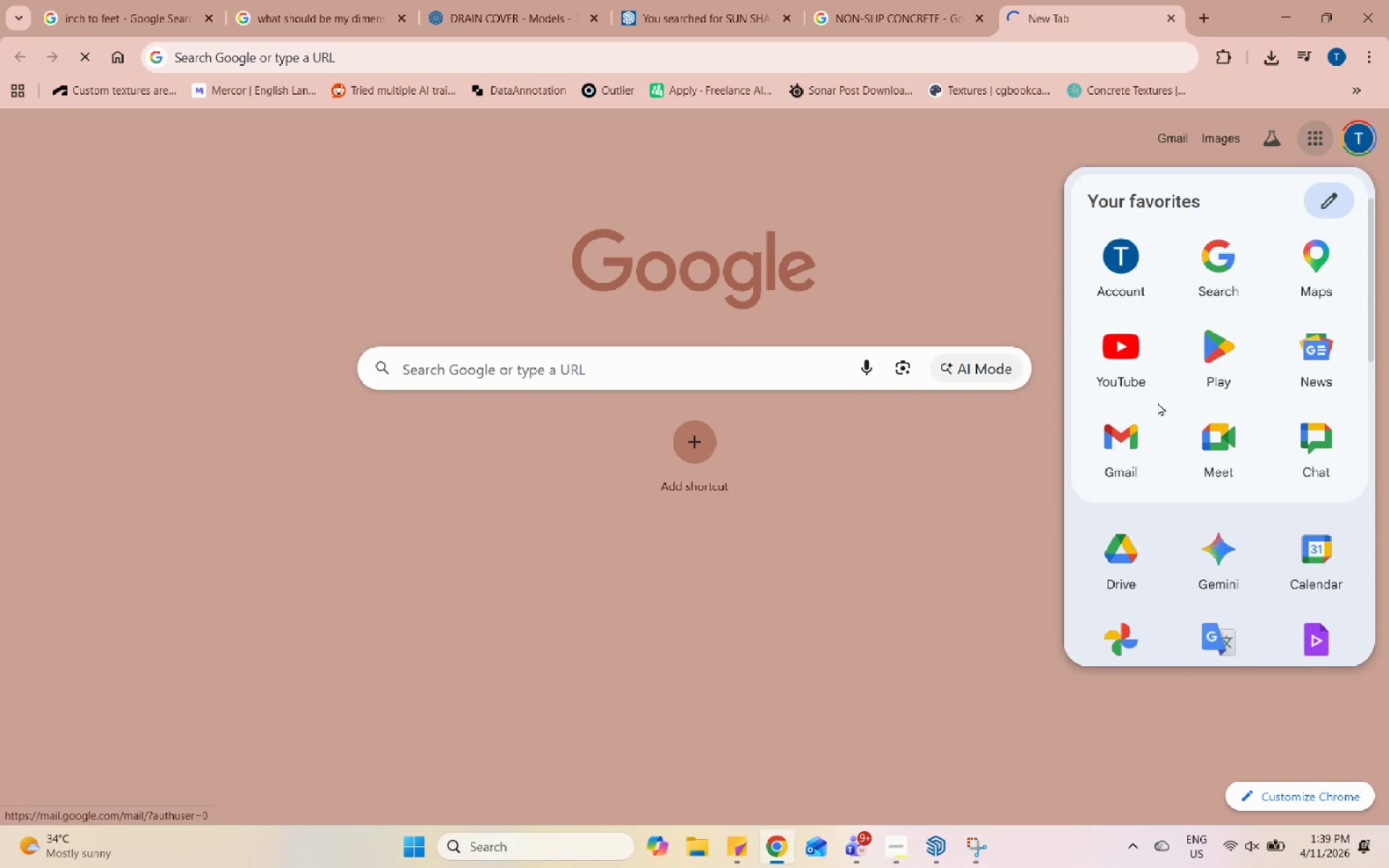 
wait(6.55)
 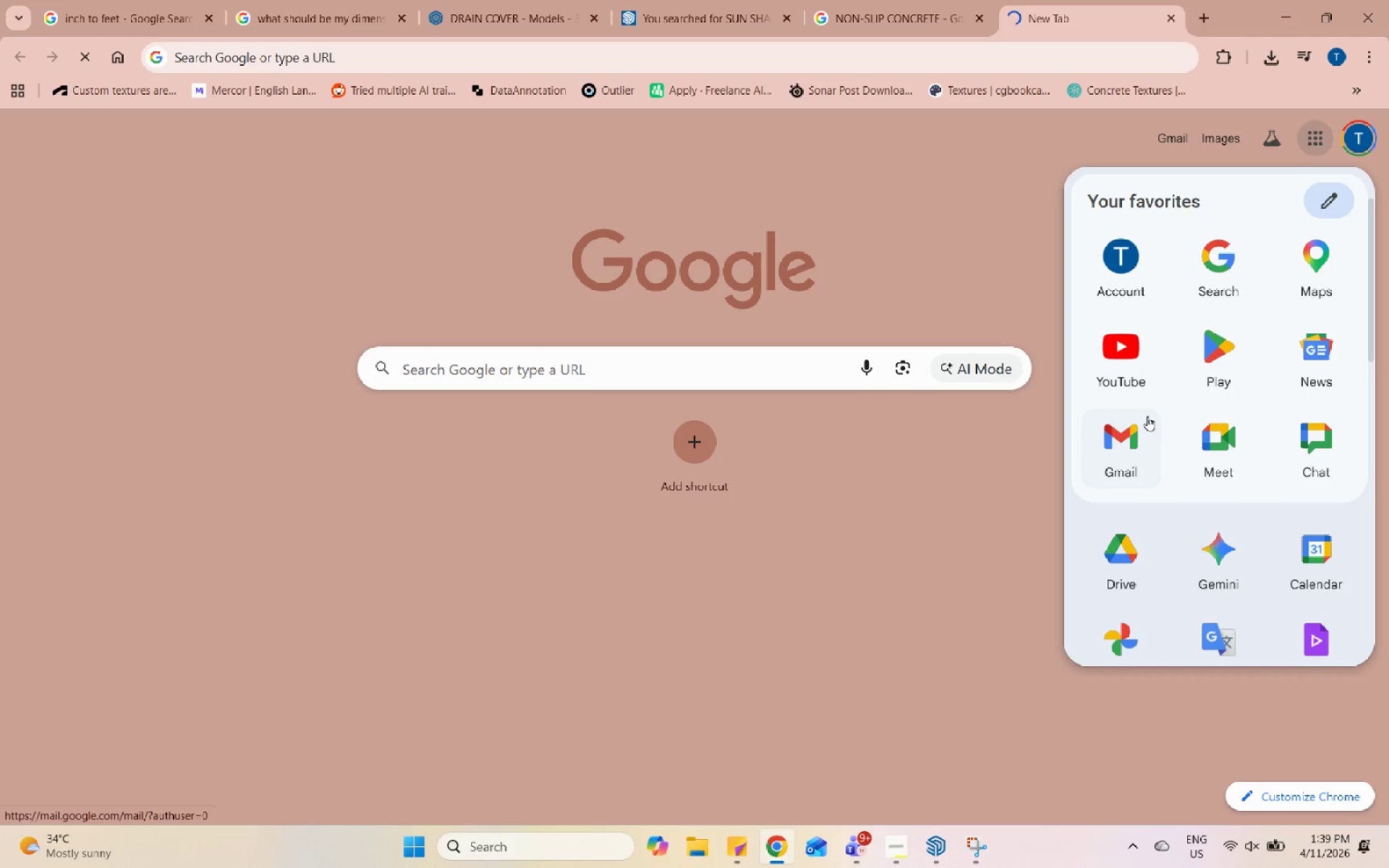 
left_click([1289, 0])
 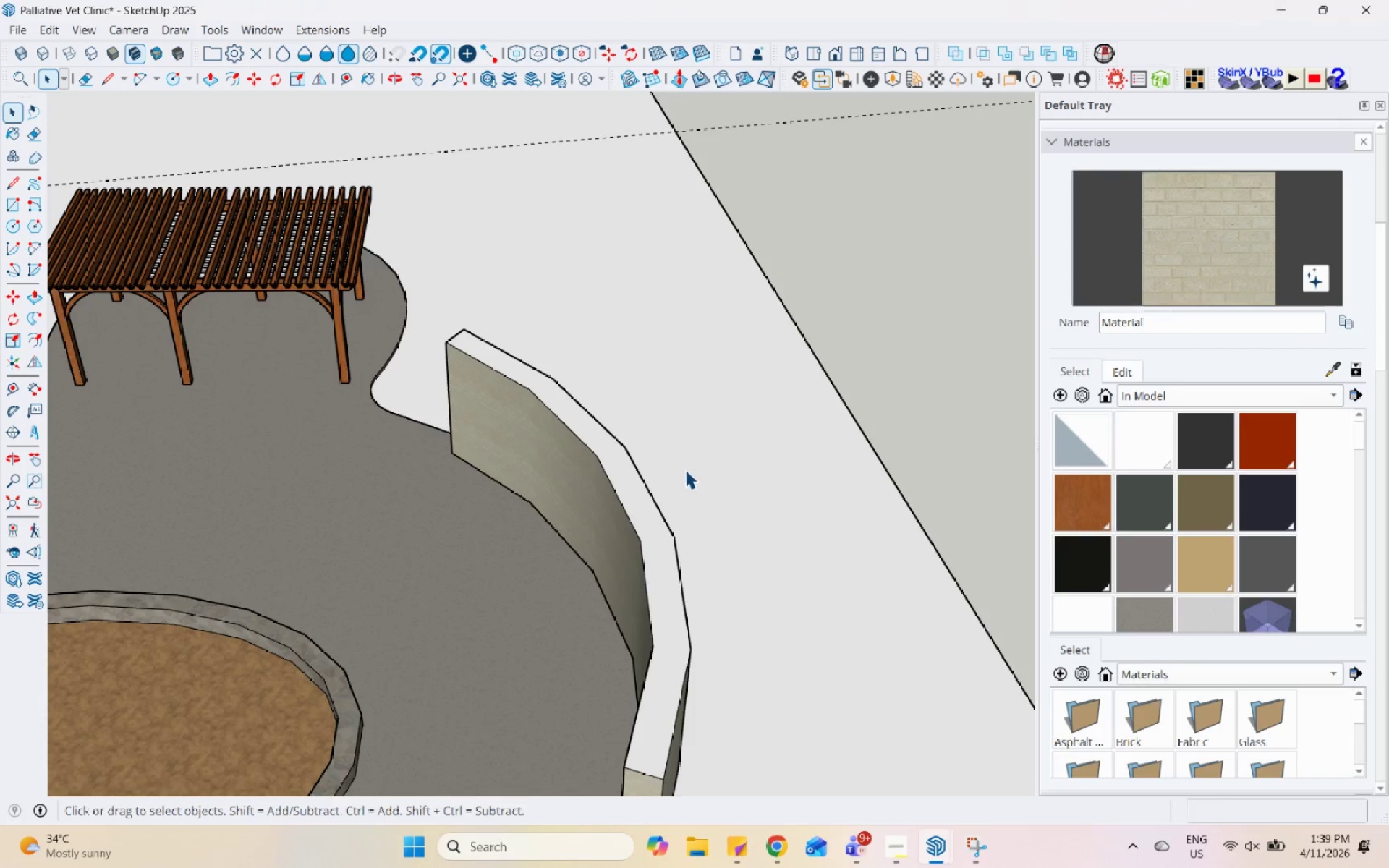 
scroll: coordinate [690, 463], scroll_direction: down, amount: 8.0
 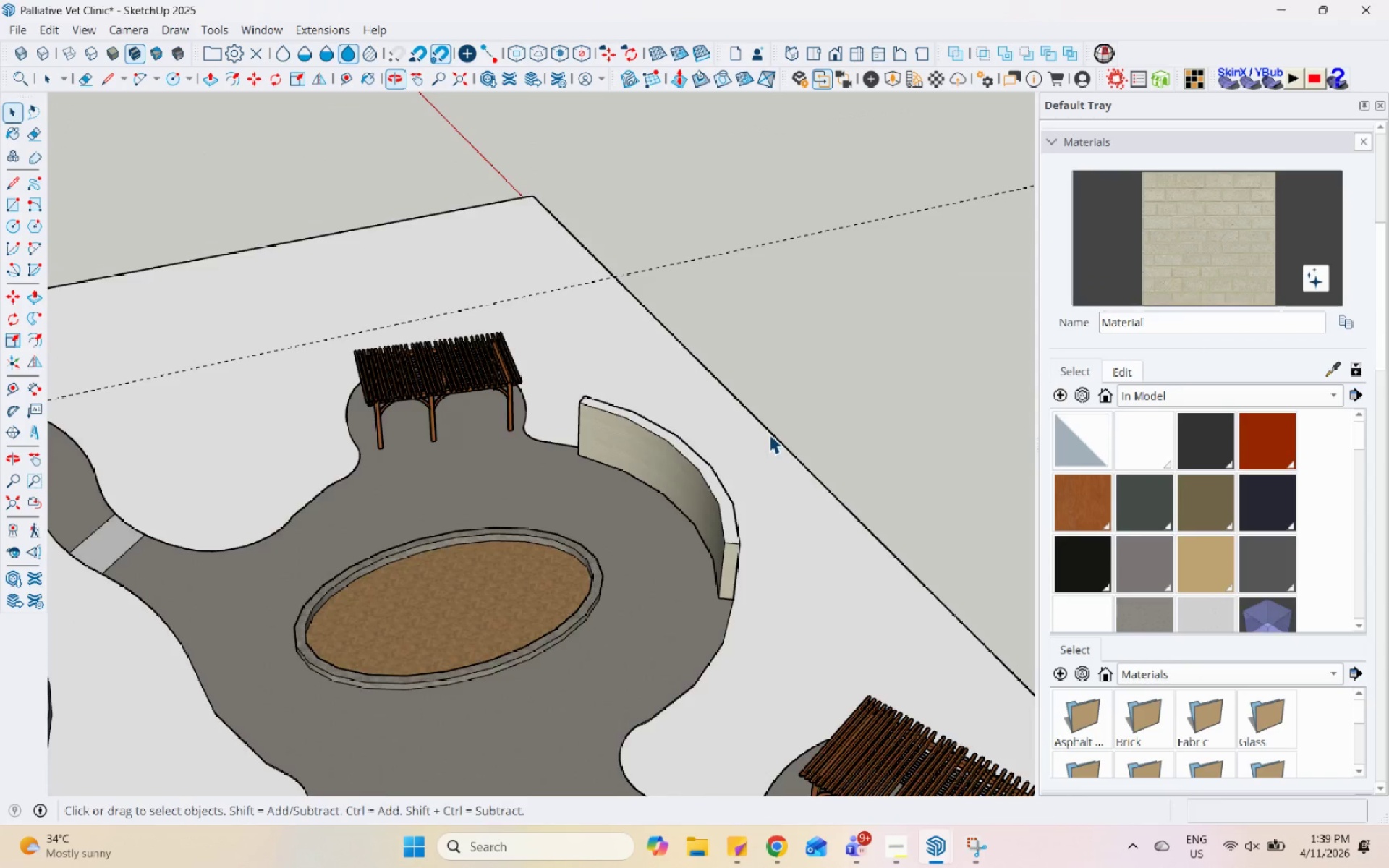 
scroll: coordinate [243, 402], scroll_direction: up, amount: 4.0
 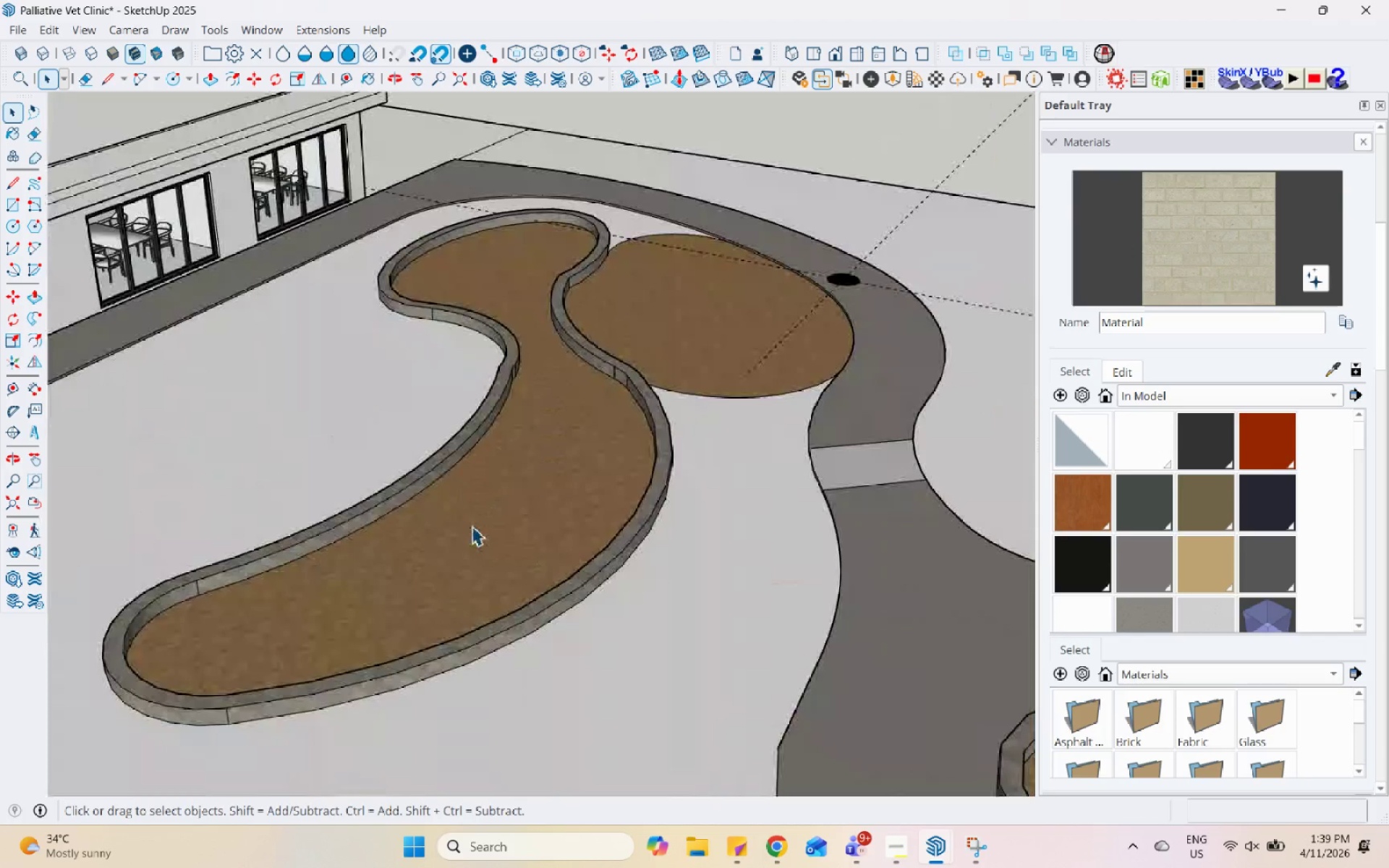 
double_click([472, 526])
 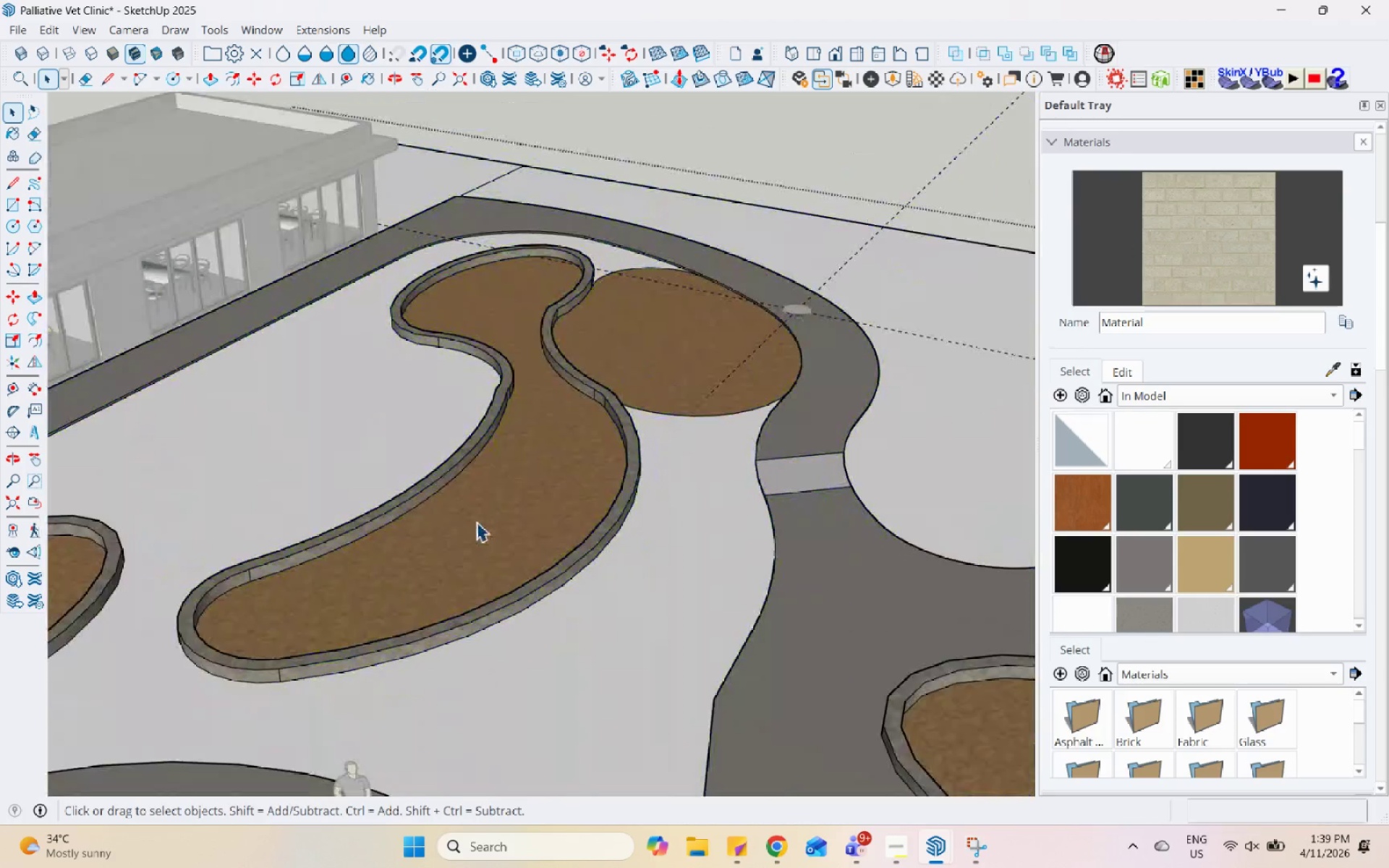 
left_click([477, 521])
 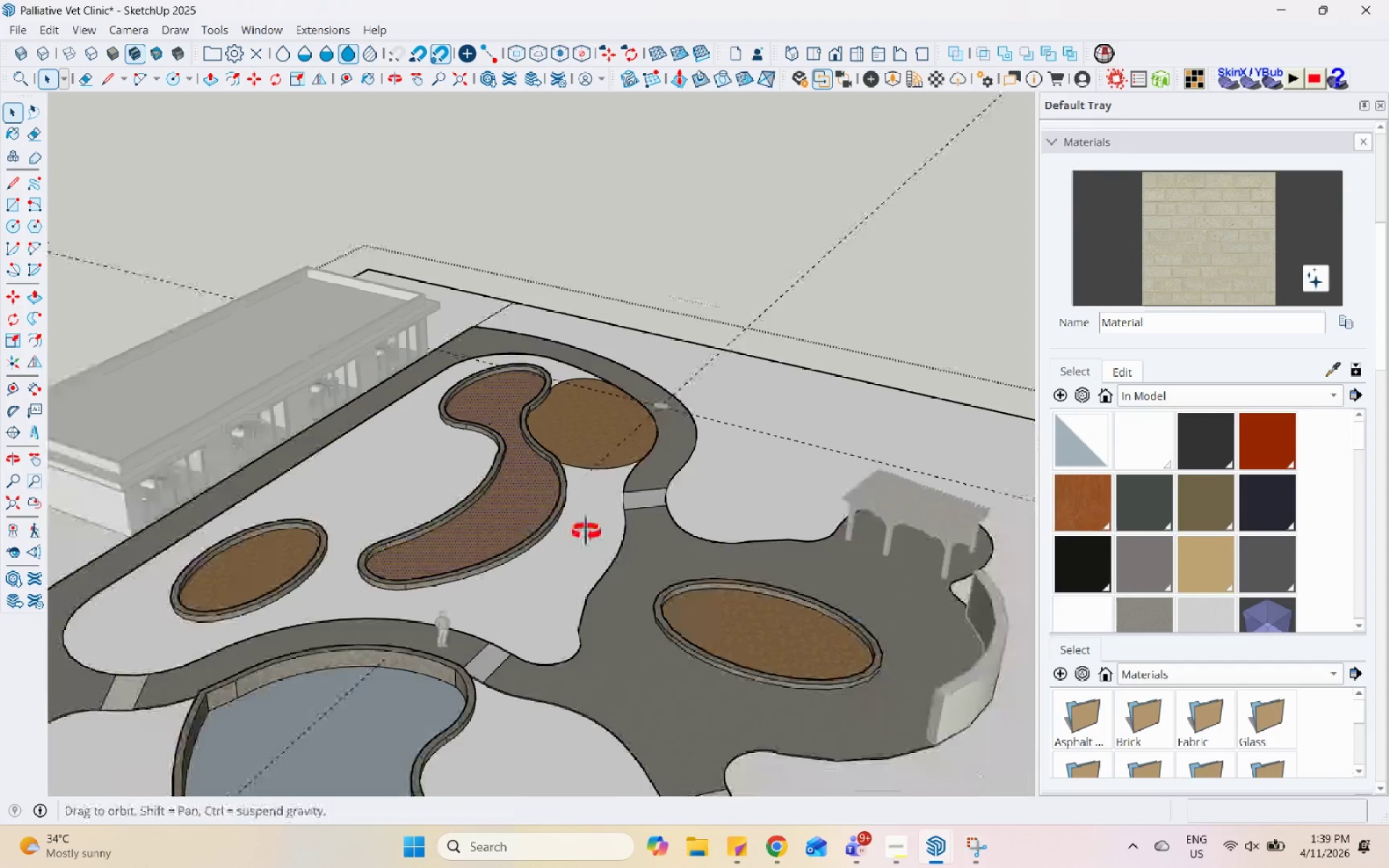 
key(Escape)
 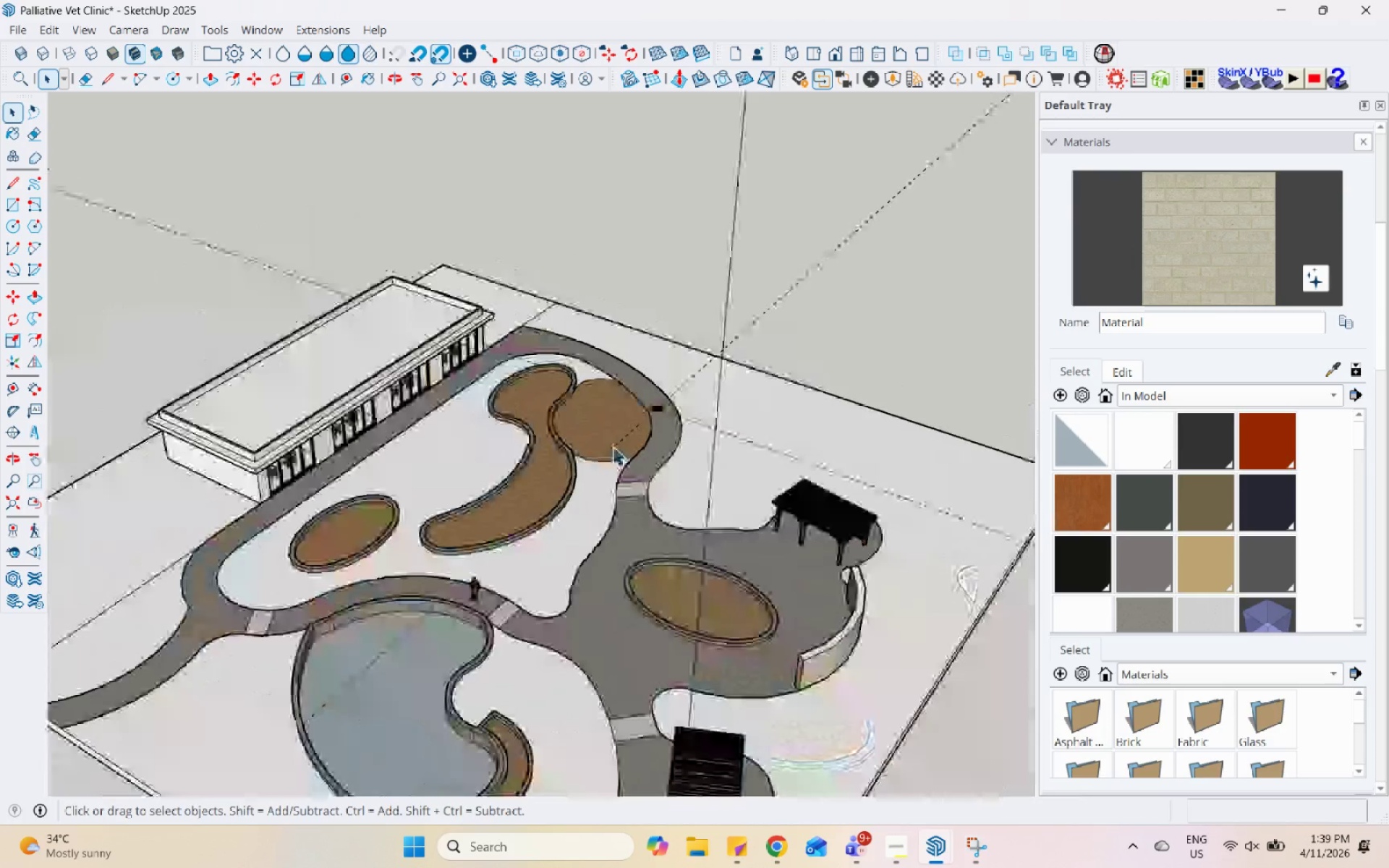 
key(Escape)
 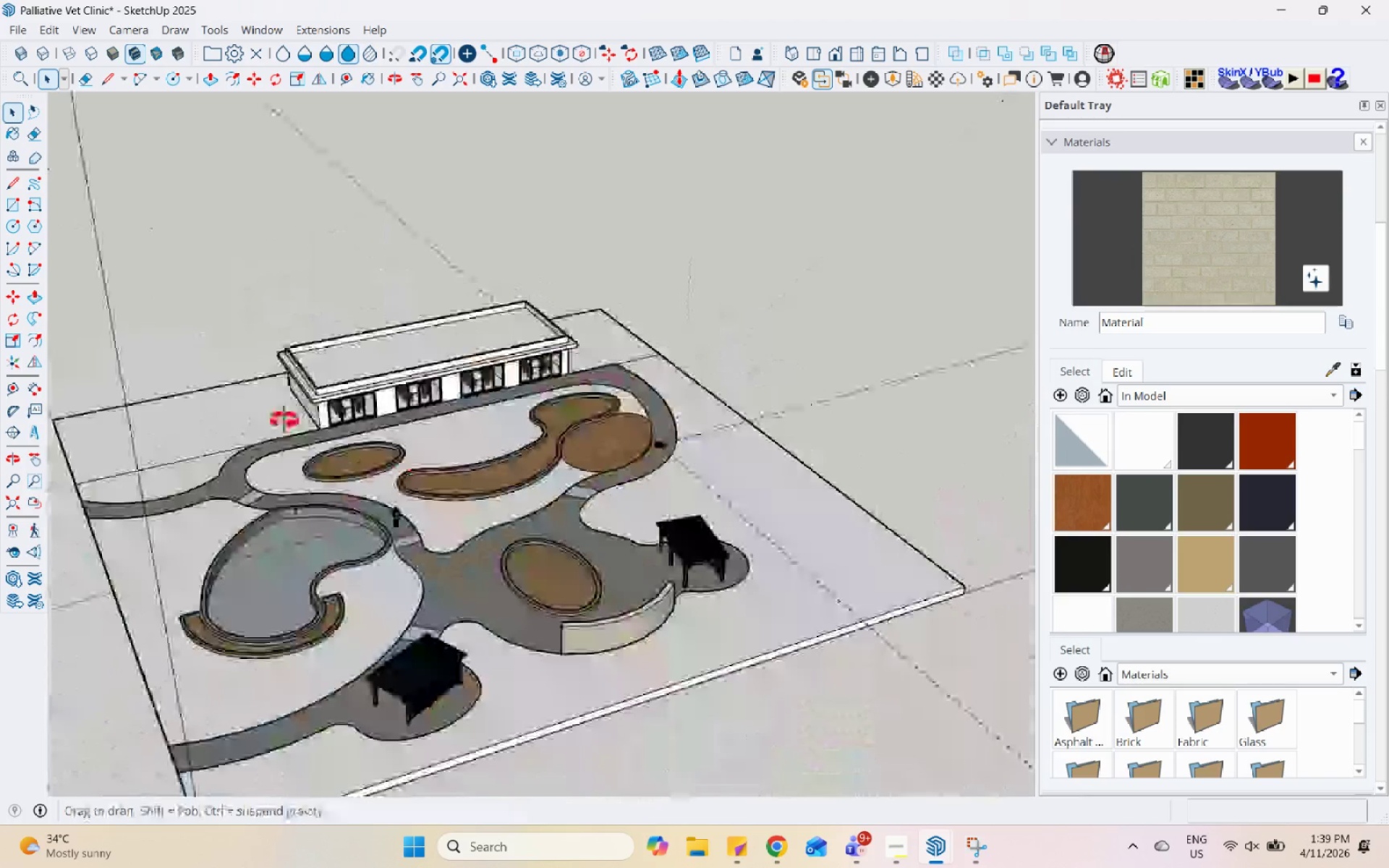 
scroll: coordinate [613, 446], scroll_direction: down, amount: 15.0
 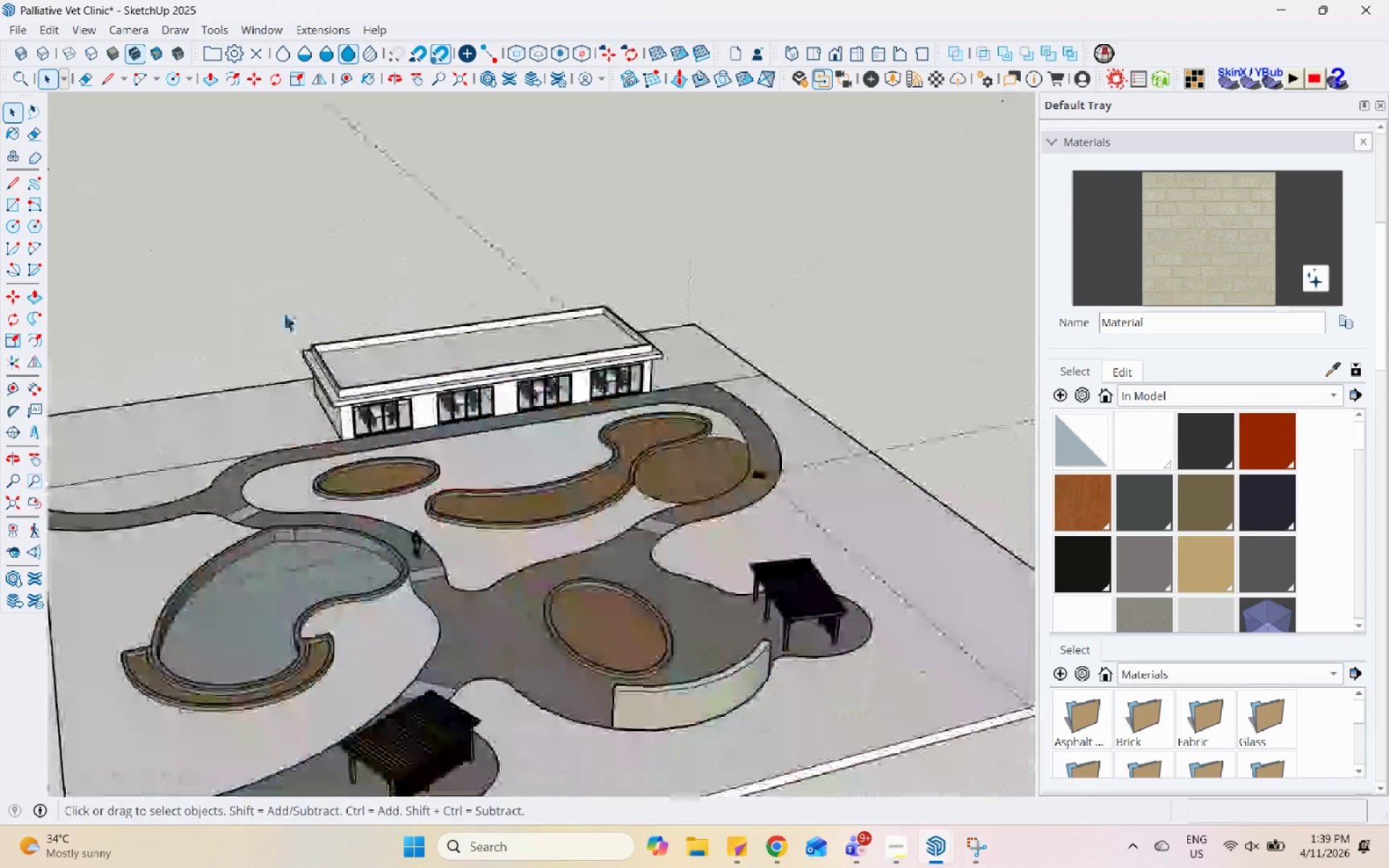 
left_click([370, 542])
 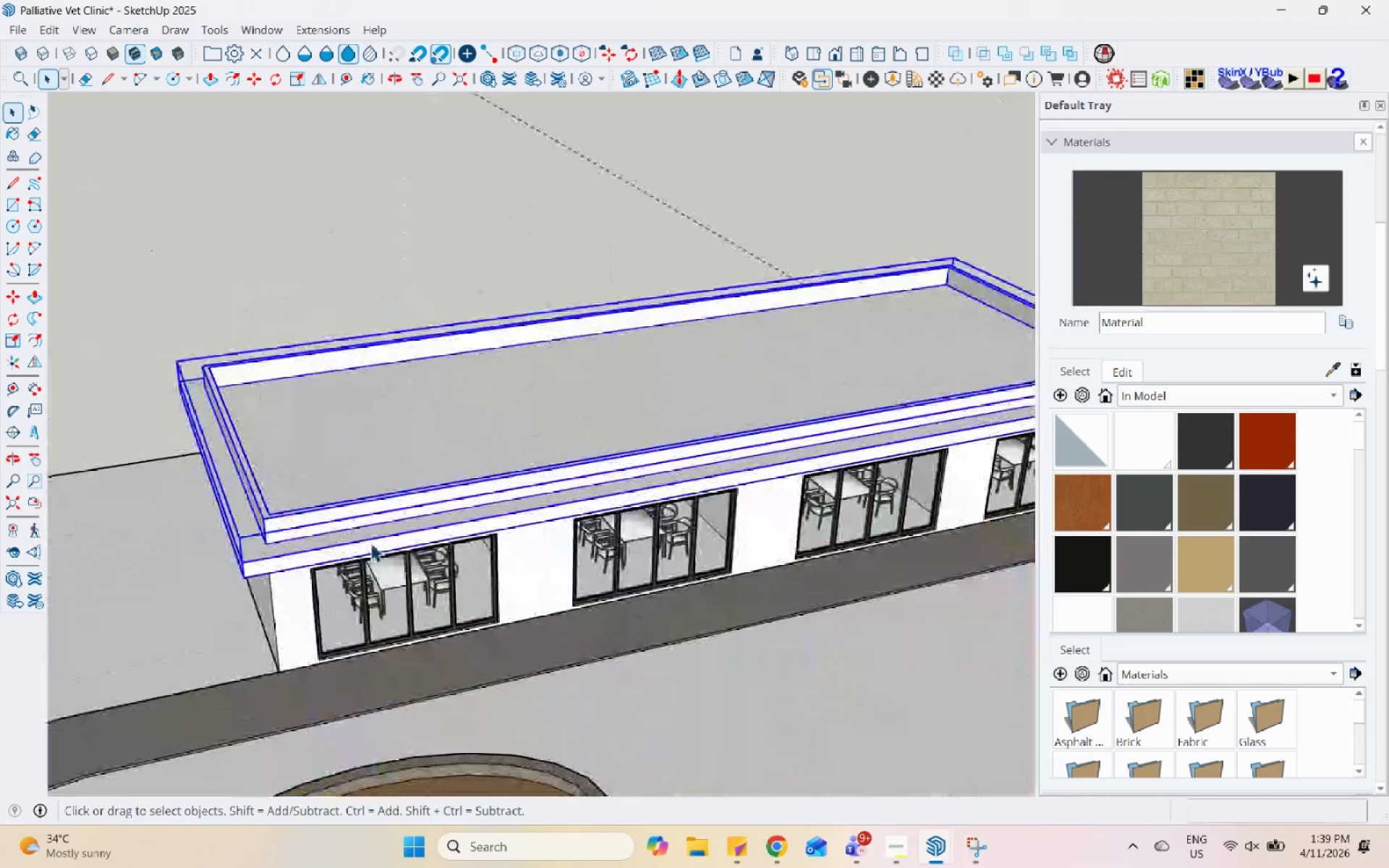 
scroll: coordinate [408, 380], scroll_direction: up, amount: 15.0
 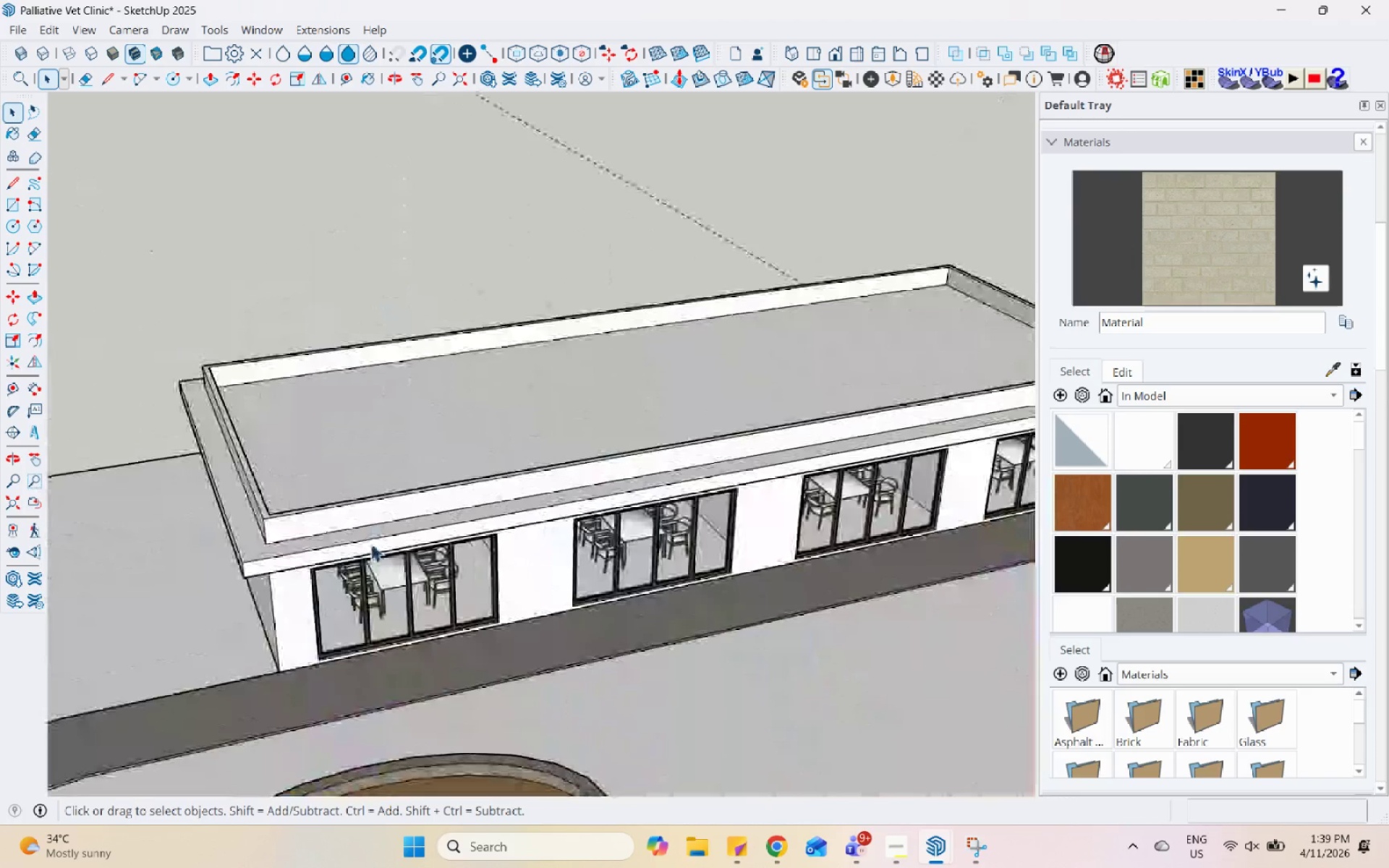 
double_click([370, 542])
 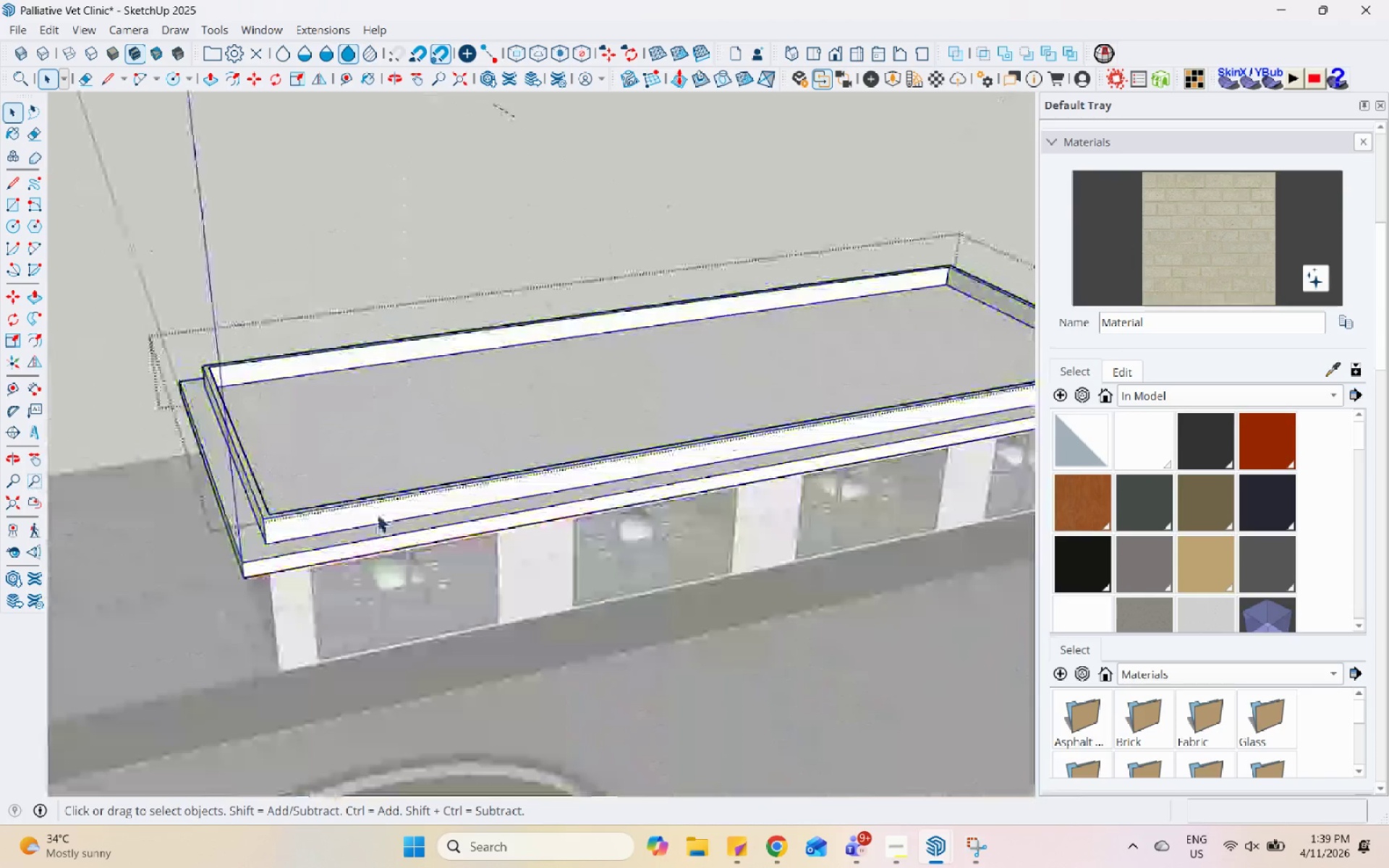 
left_click([378, 512])
 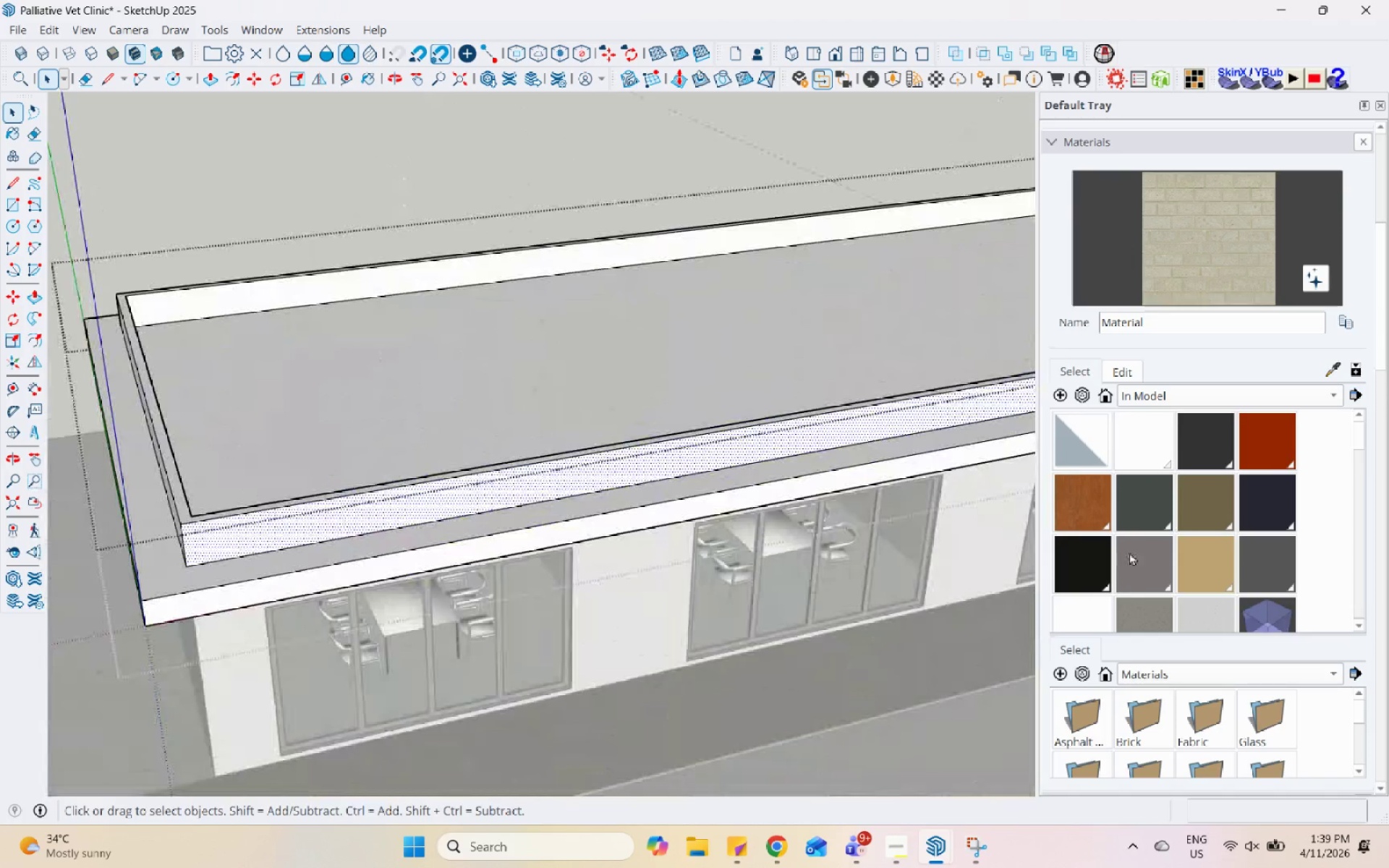 
scroll: coordinate [378, 512], scroll_direction: up, amount: 5.0
 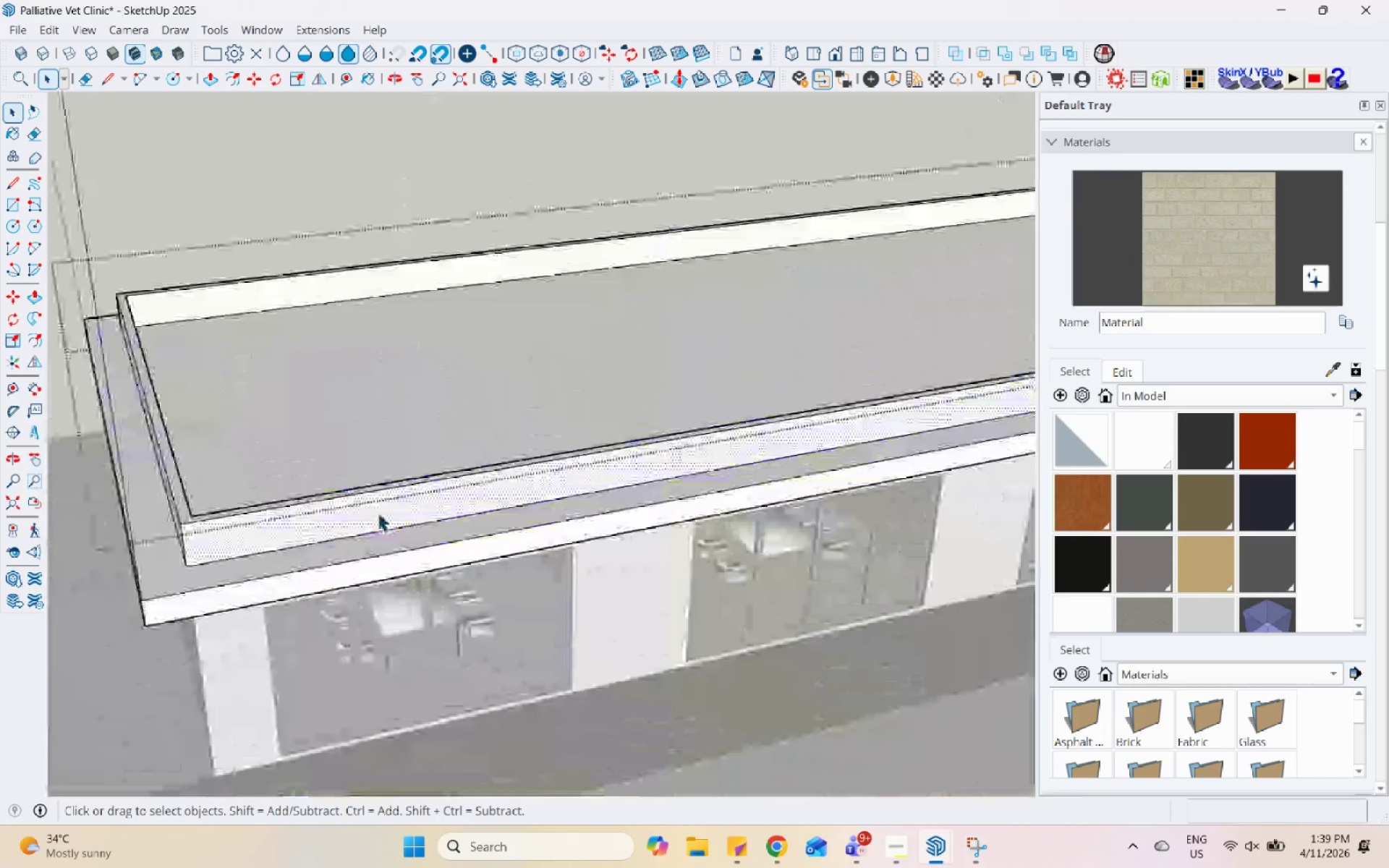 
left_click([1126, 555])
 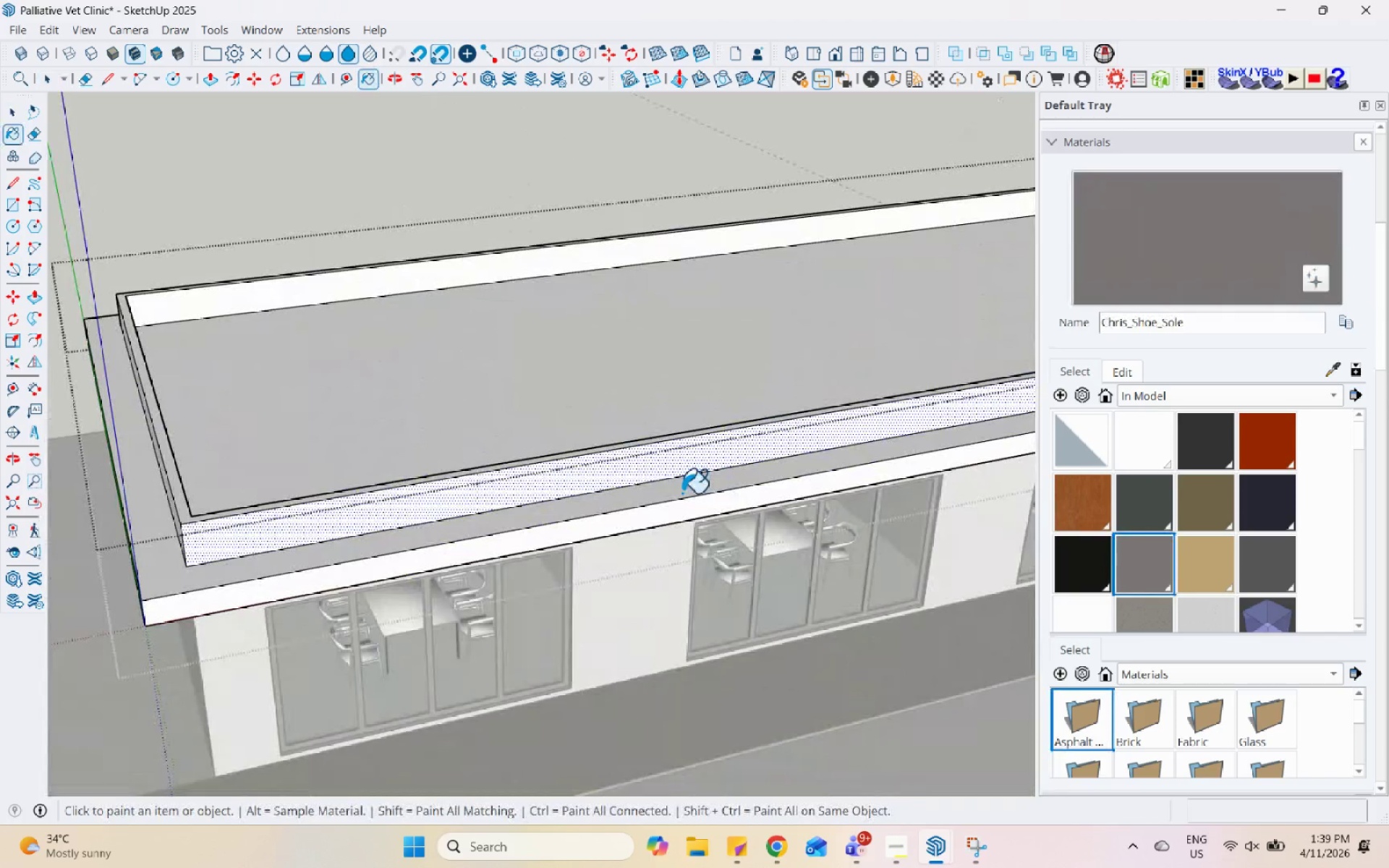 
left_click([409, 493])
 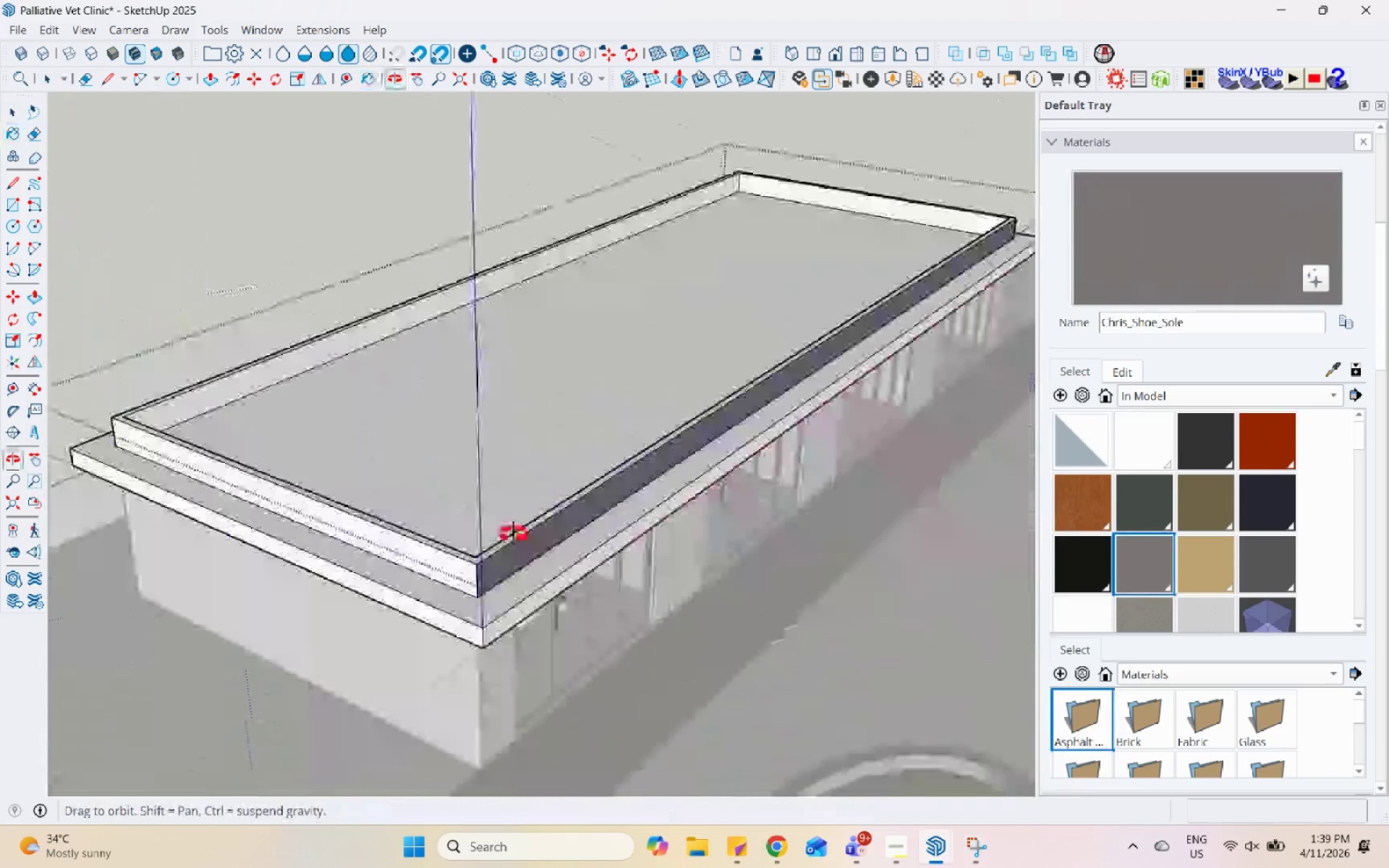 
scroll: coordinate [417, 485], scroll_direction: down, amount: 3.0
 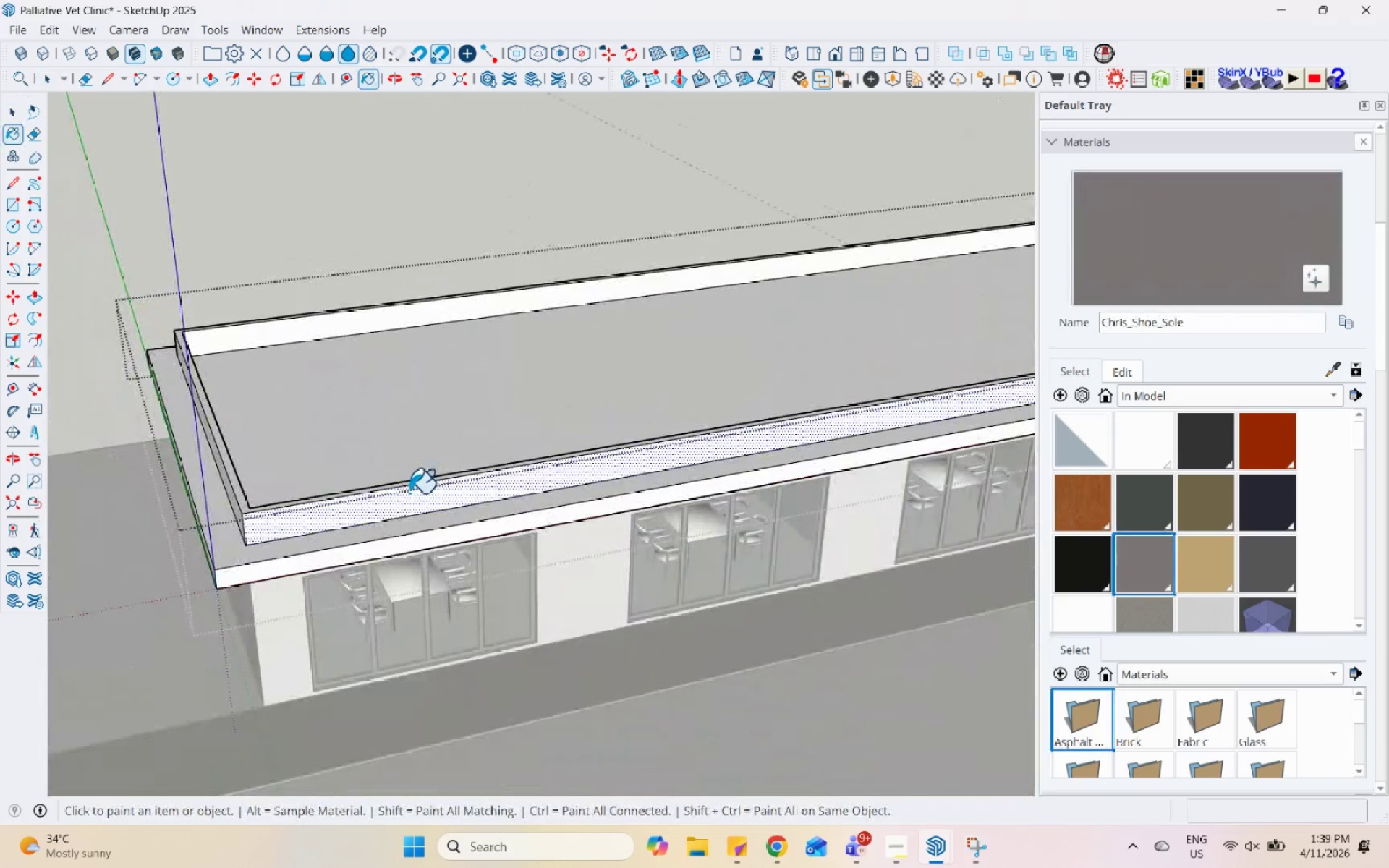 
scroll: coordinate [519, 542], scroll_direction: up, amount: 3.0
 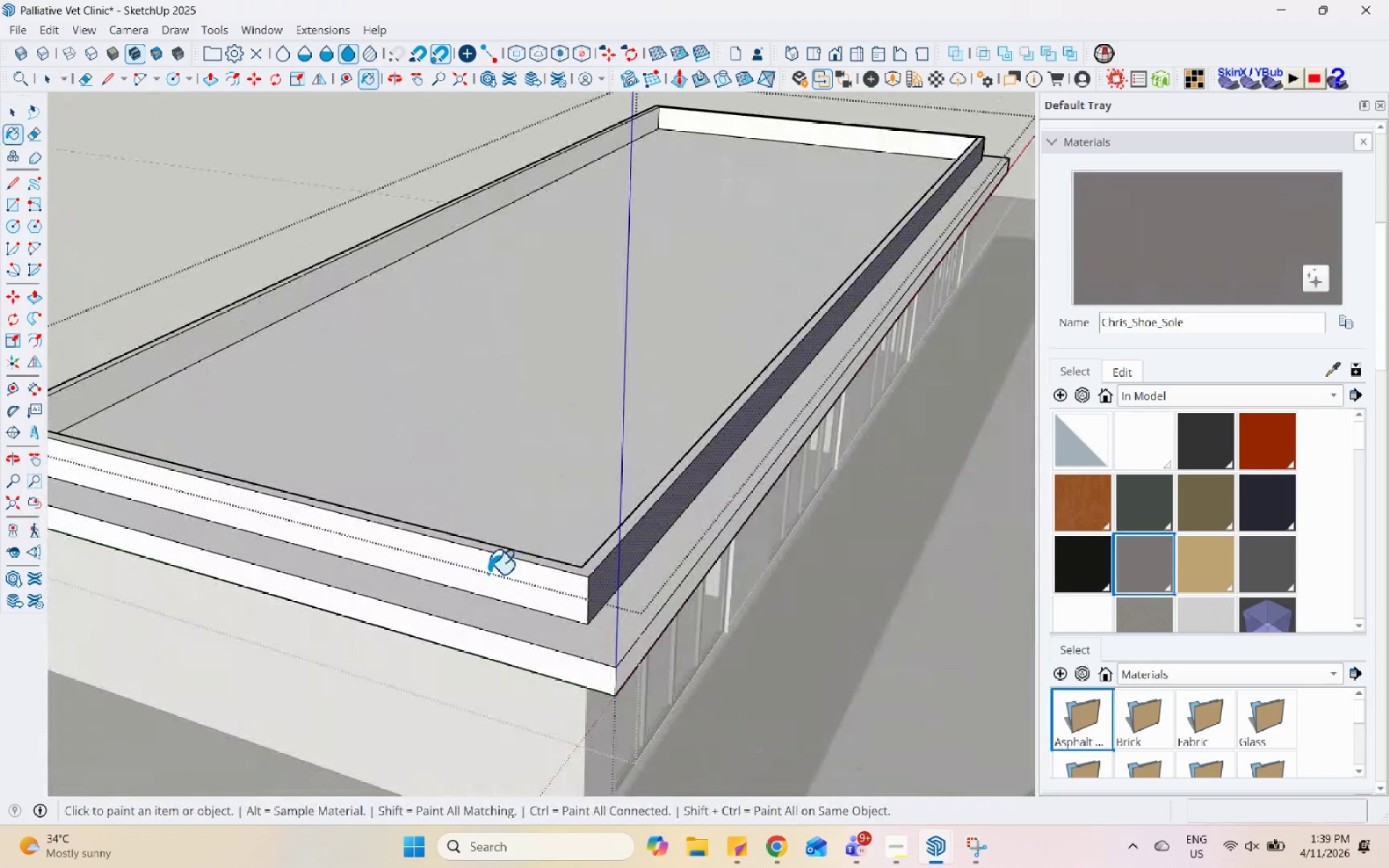 
left_click([488, 574])
 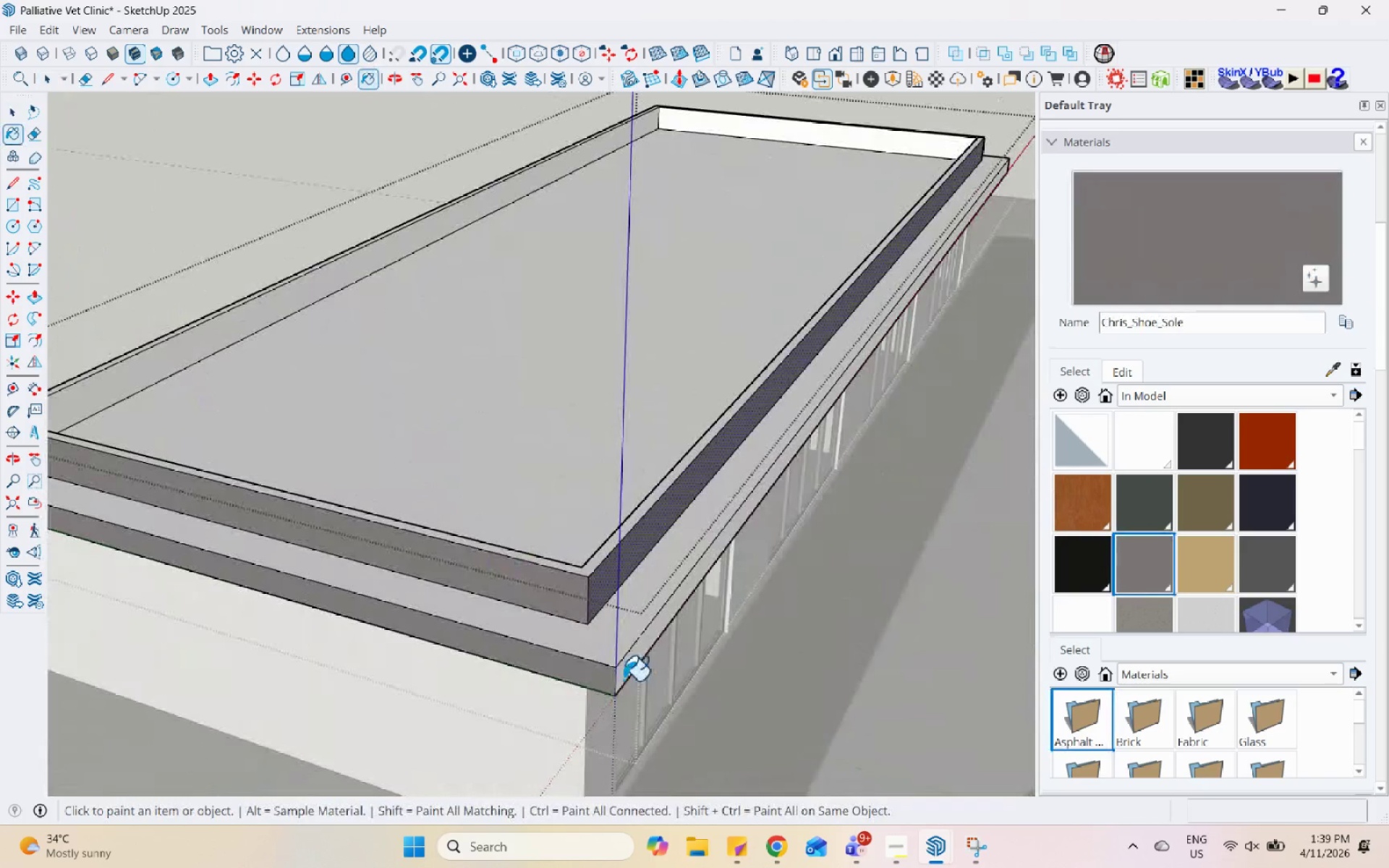 
double_click([631, 668])
 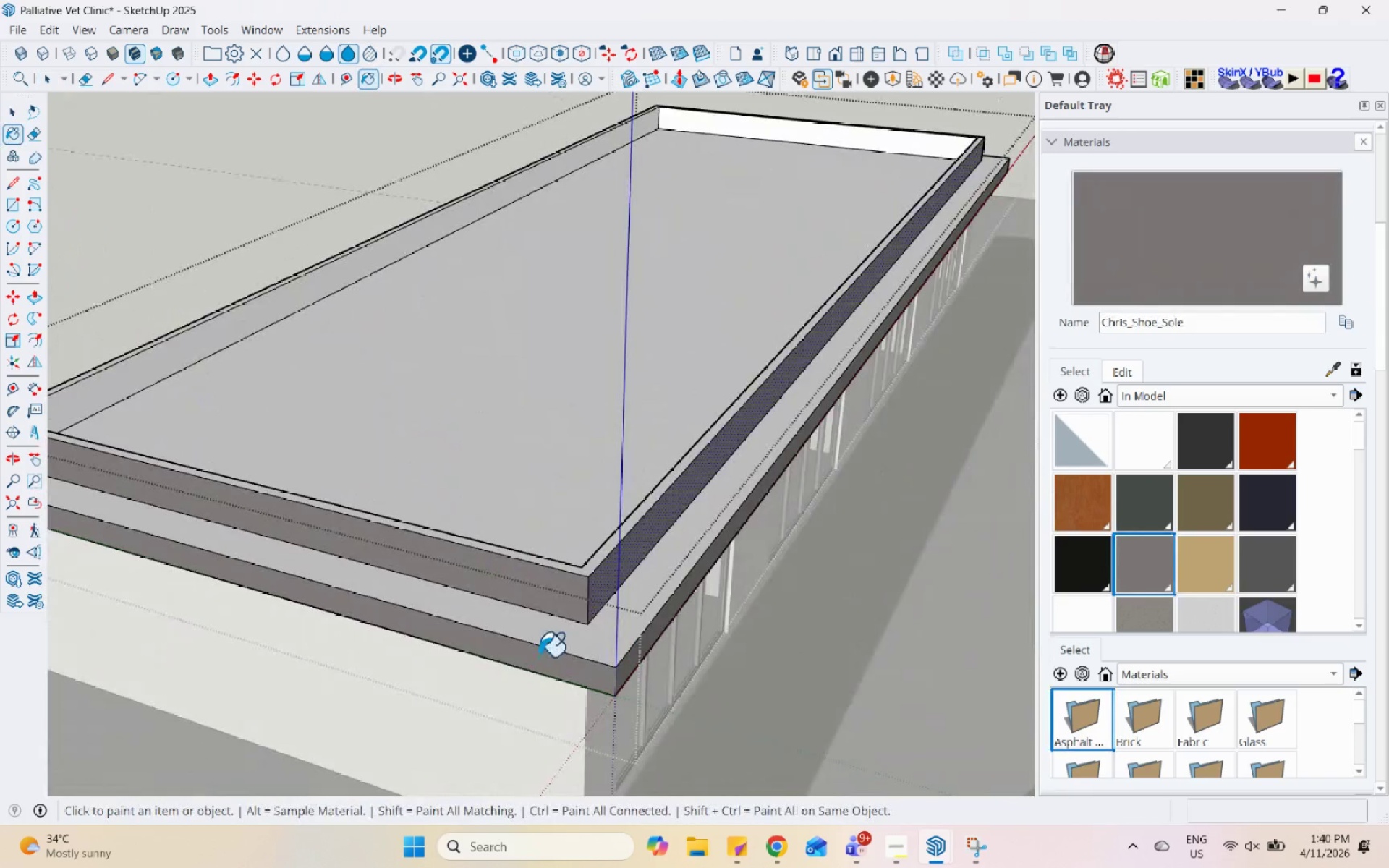 
scroll: coordinate [470, 687], scroll_direction: down, amount: 10.0
 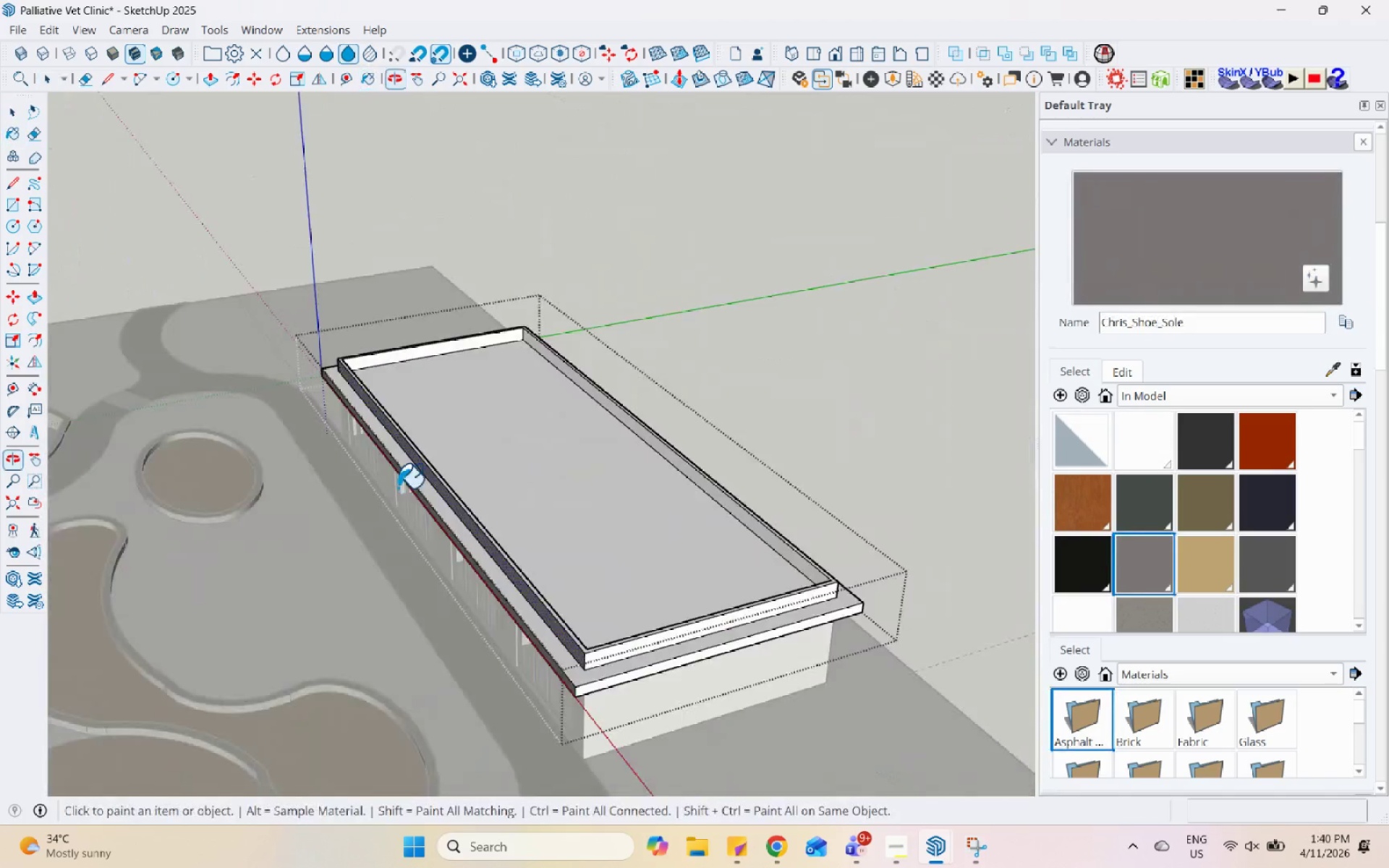 
left_click([591, 699])
 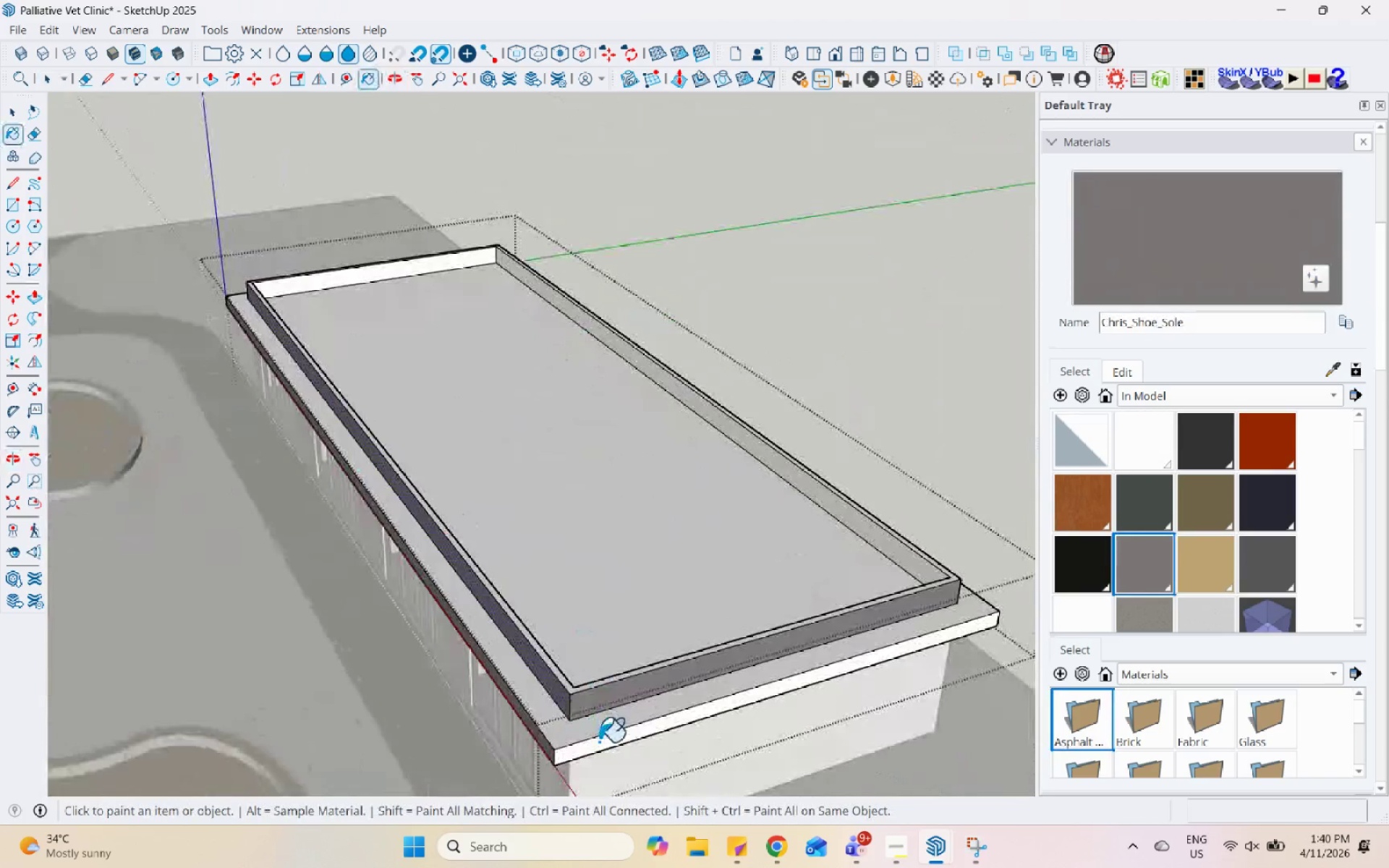 
scroll: coordinate [585, 621], scroll_direction: up, amount: 4.0
 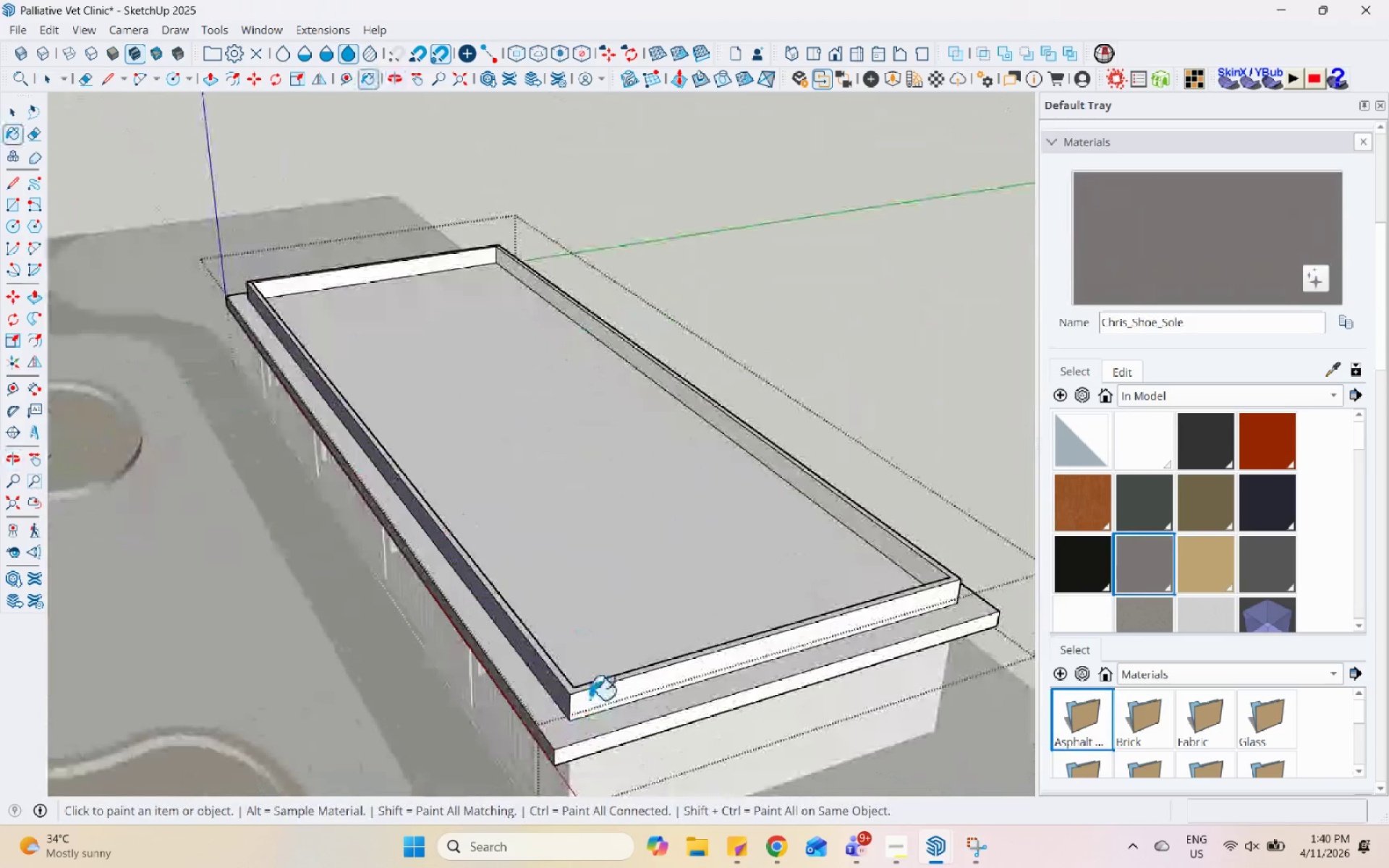 
double_click([600, 741])
 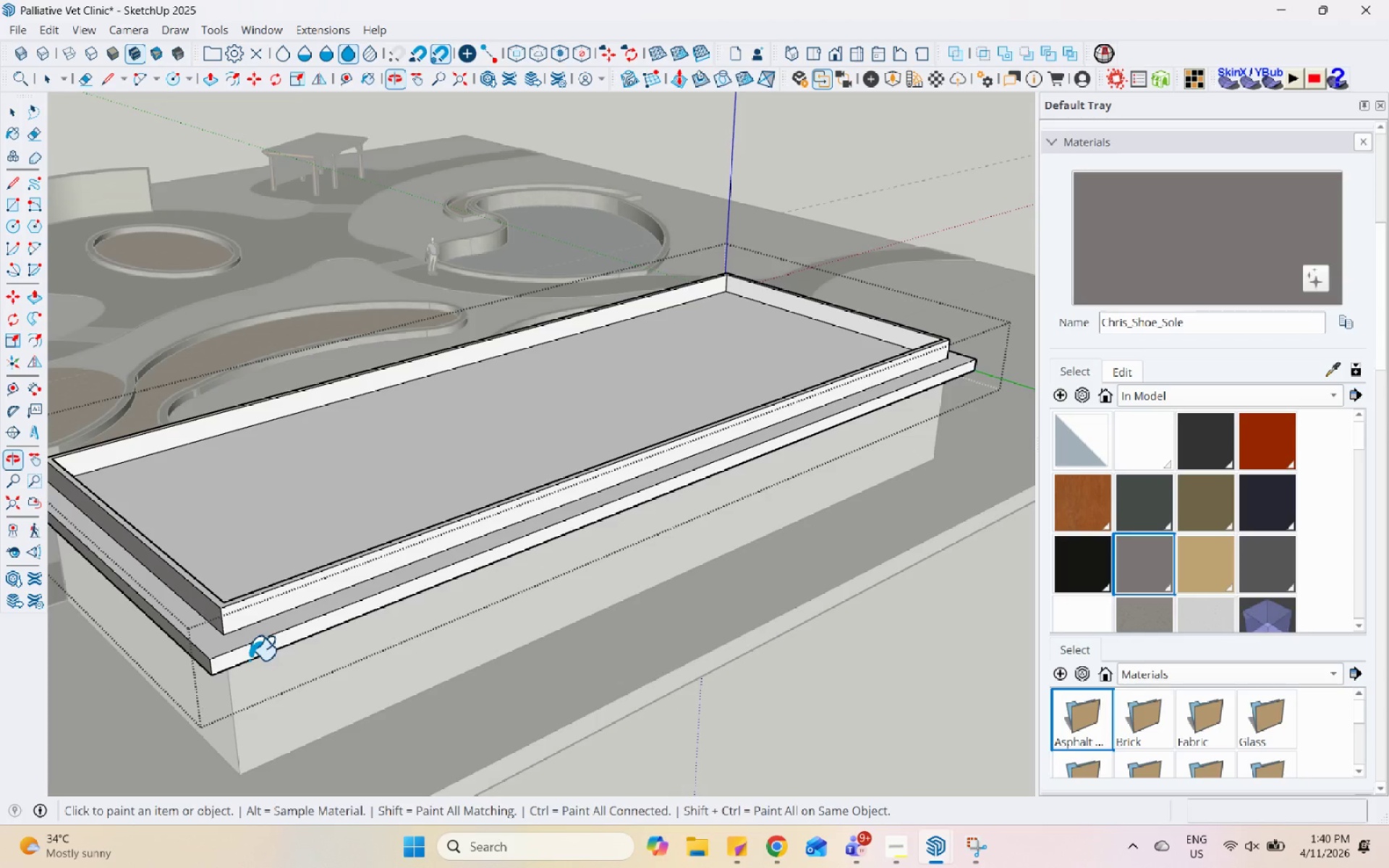 
left_click([292, 631])
 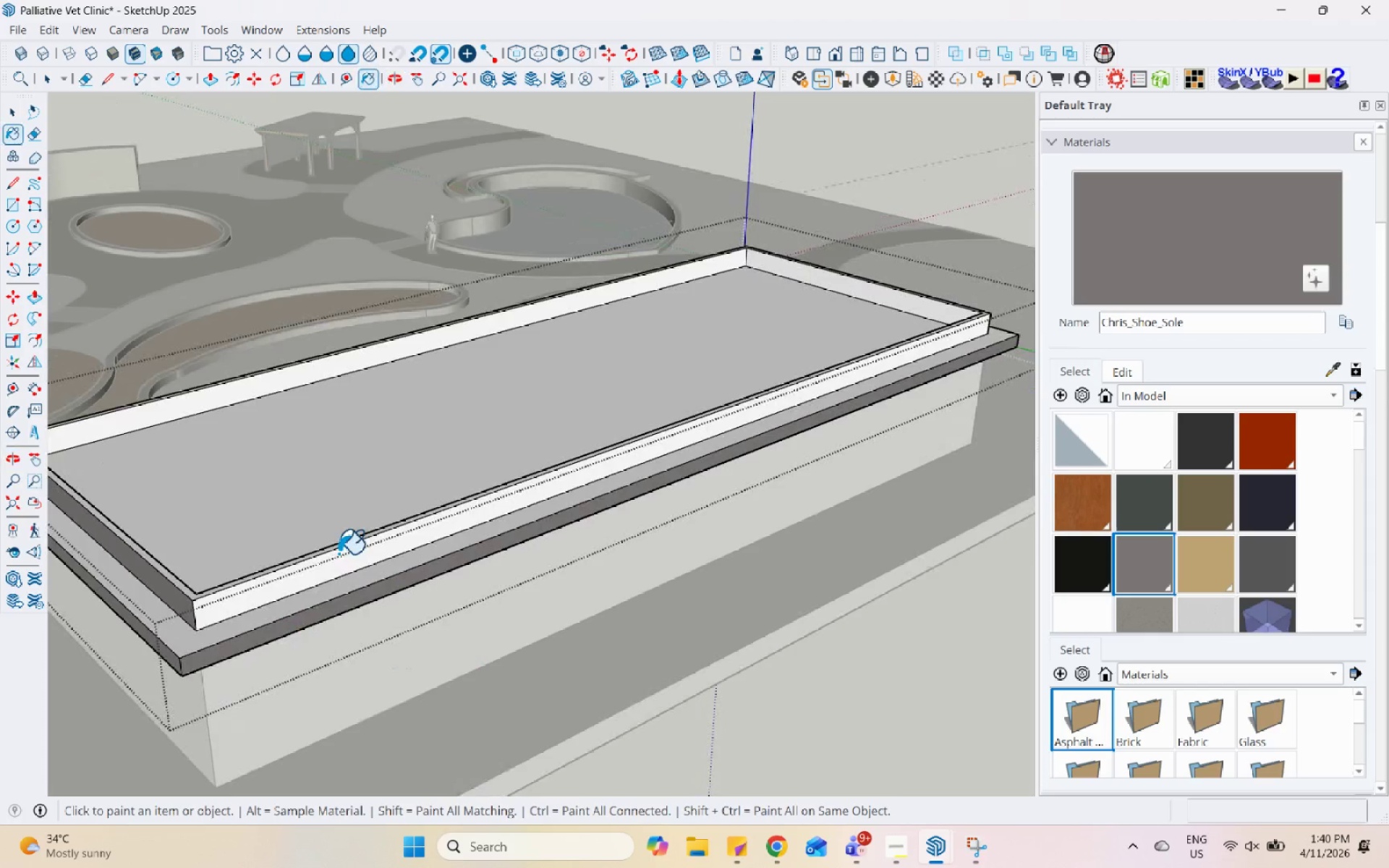 
scroll: coordinate [438, 668], scroll_direction: up, amount: 1.0
 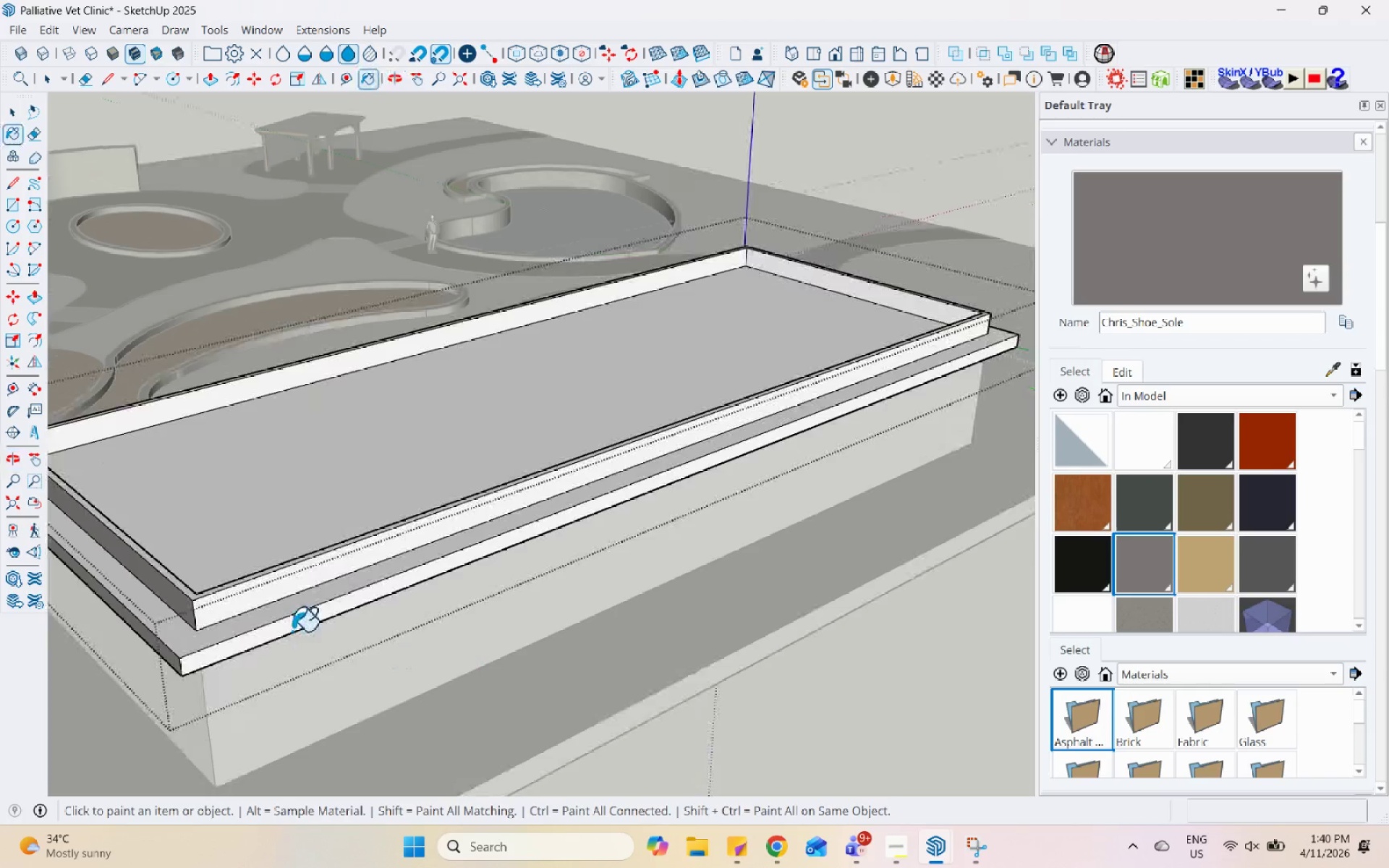 
left_click([339, 553])
 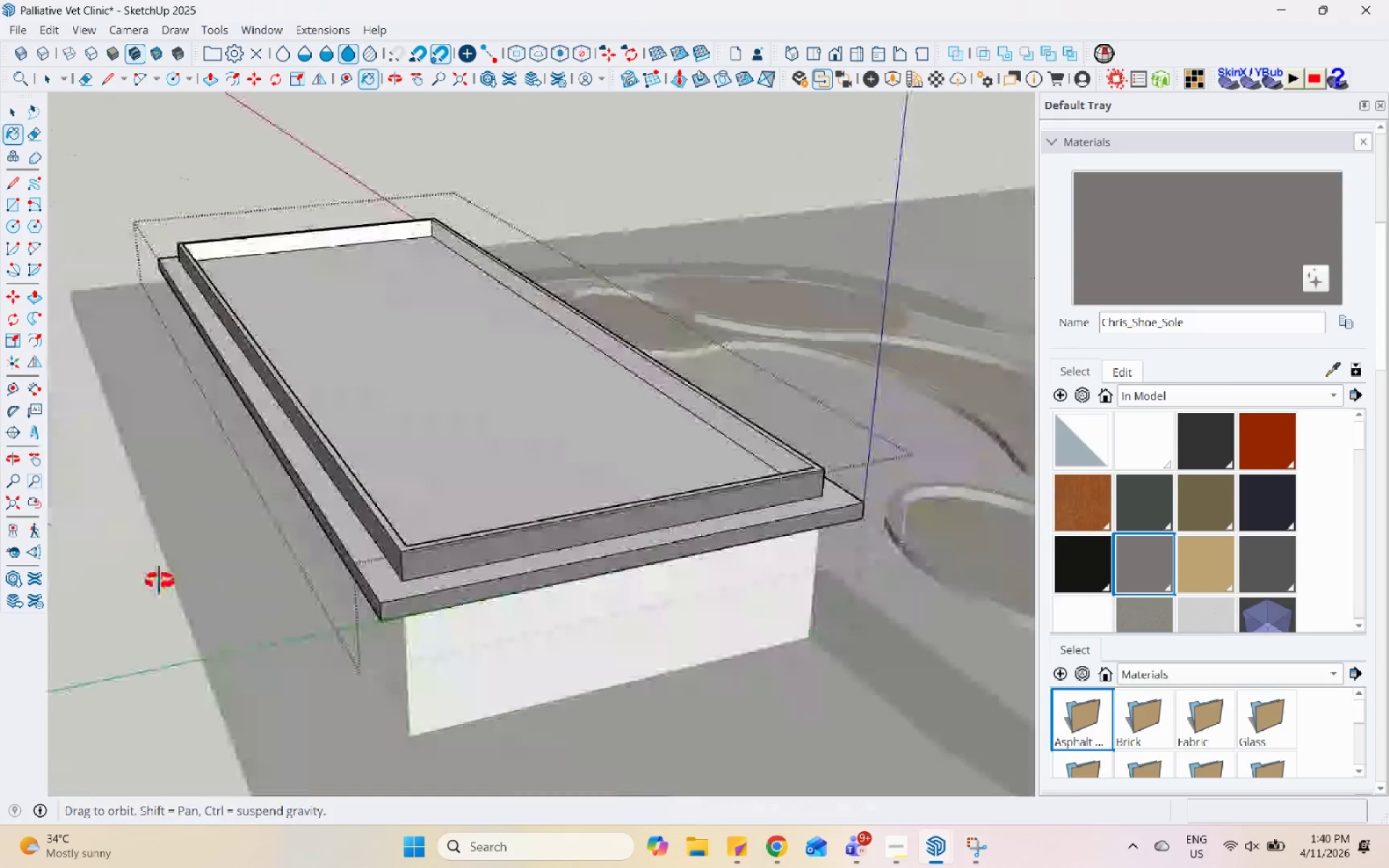 
scroll: coordinate [597, 558], scroll_direction: up, amount: 2.0
 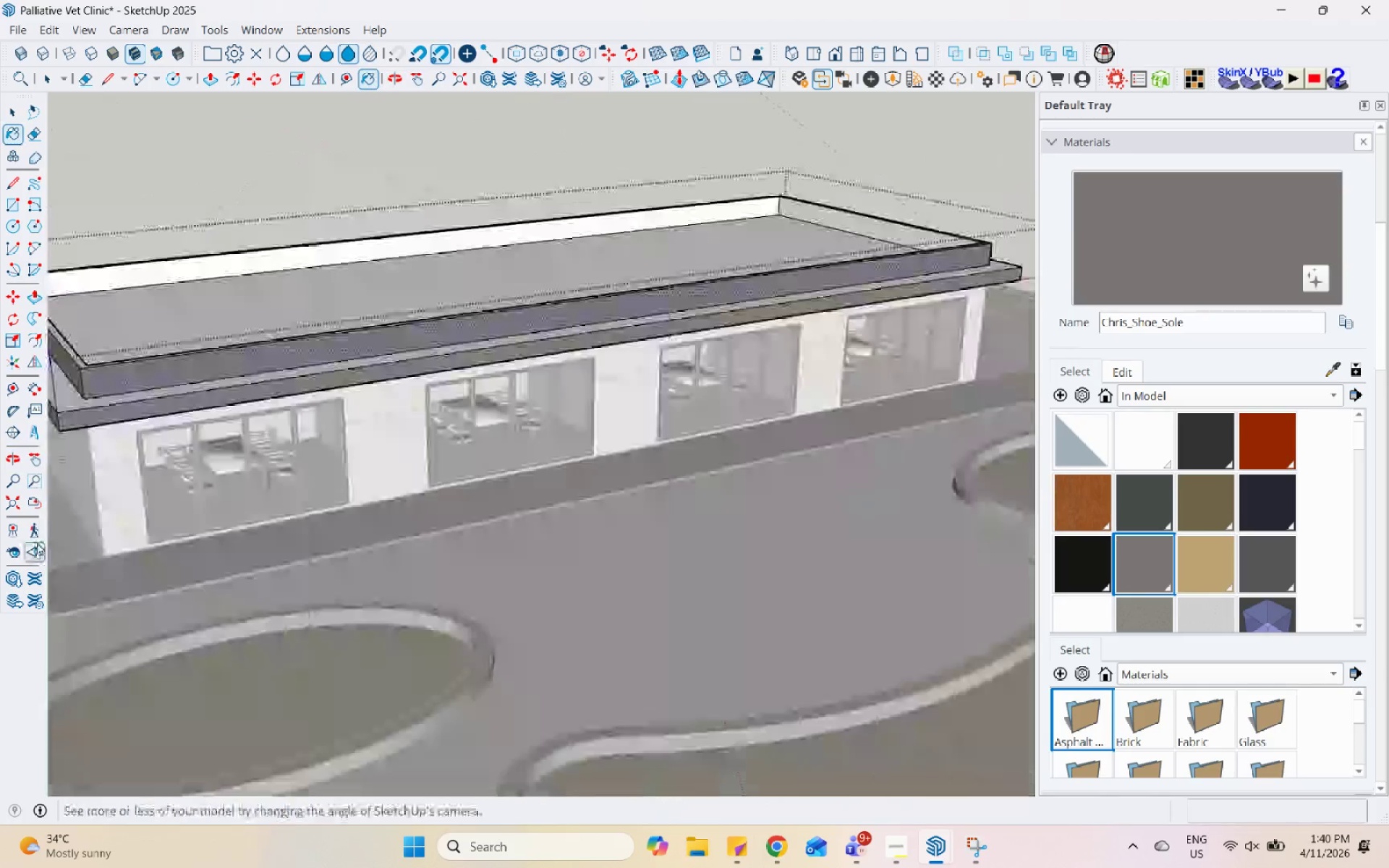 
key(Space)
 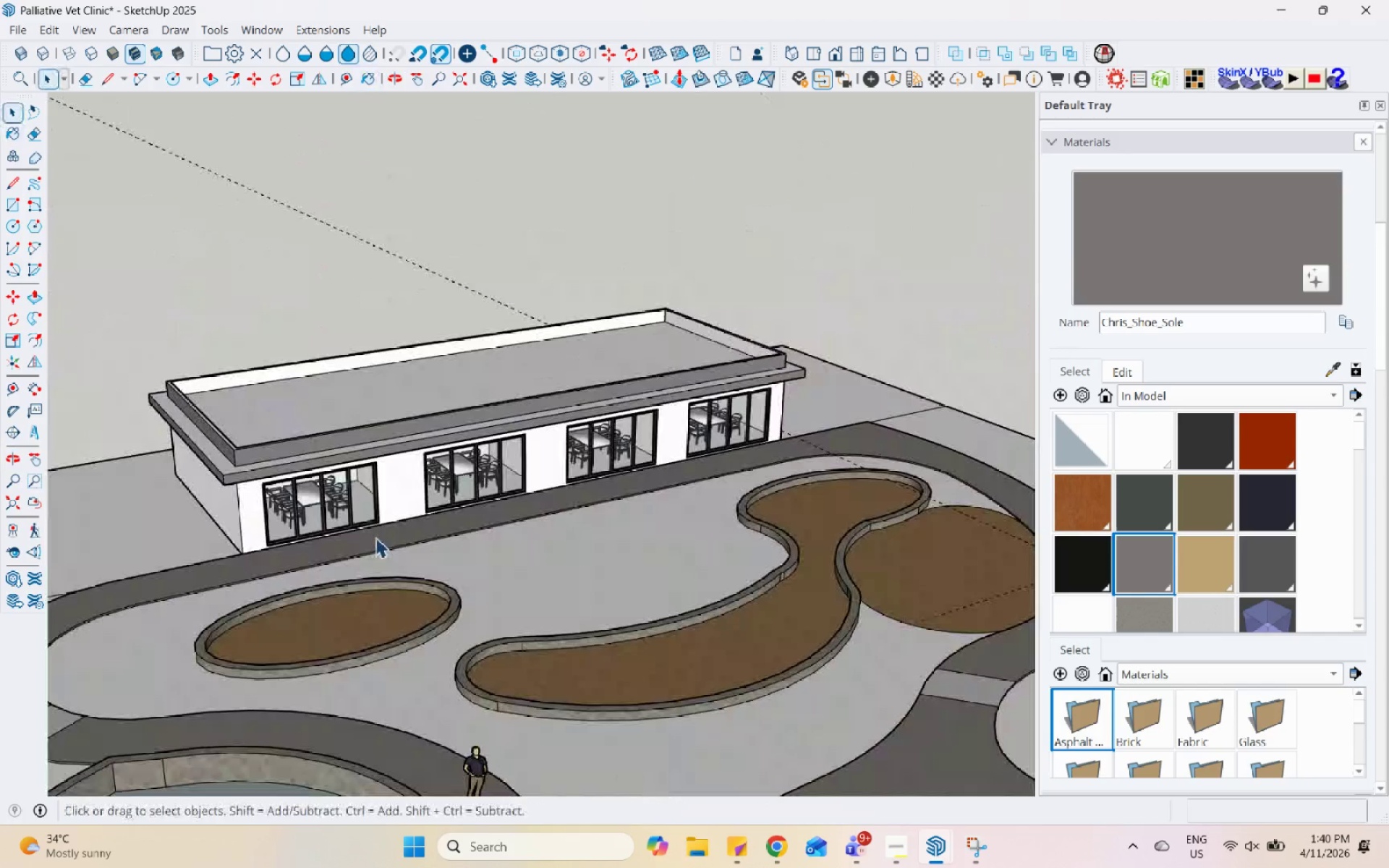 
key(Escape)
 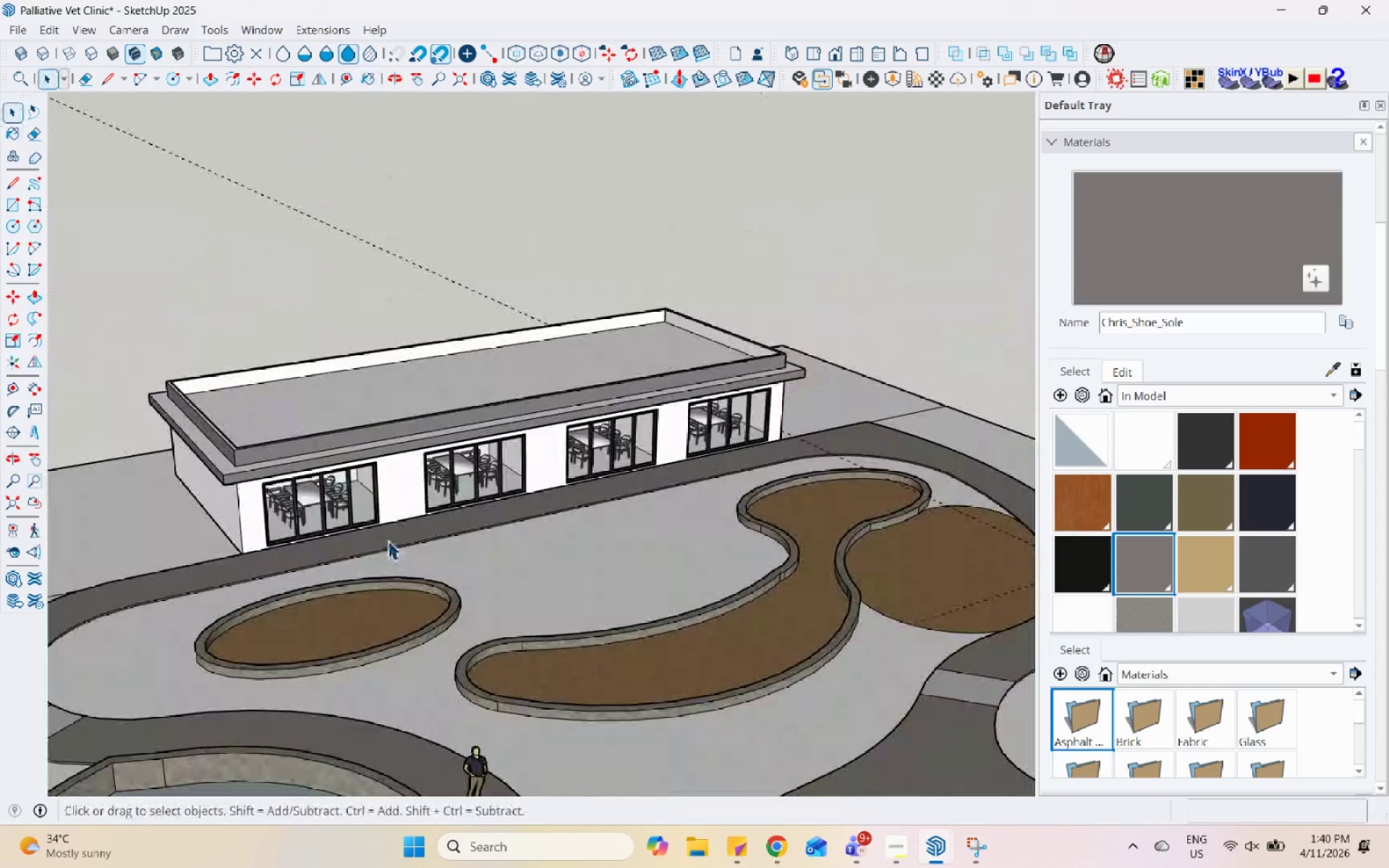 
key(Escape)
 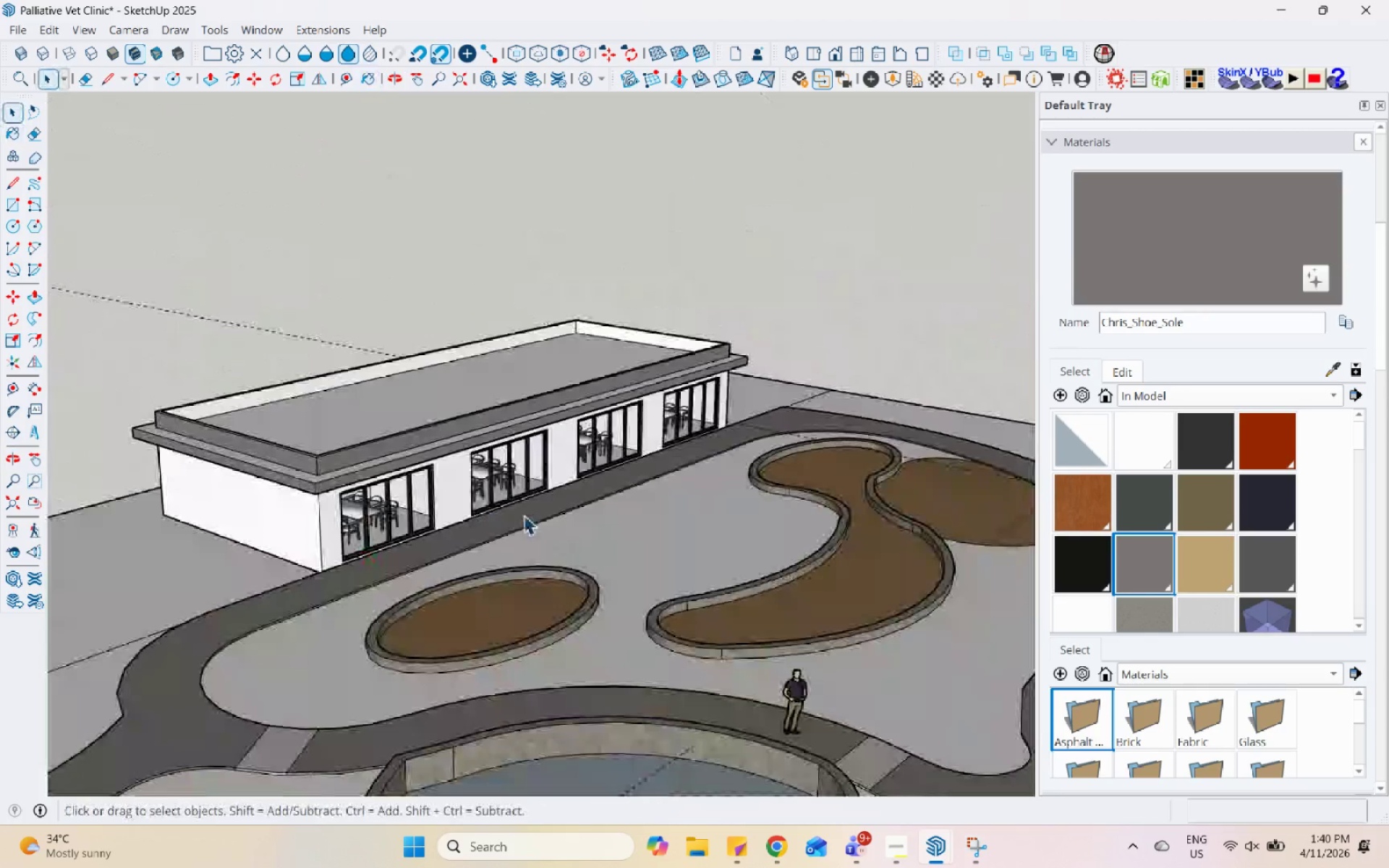 
scroll: coordinate [258, 599], scroll_direction: down, amount: 14.0
 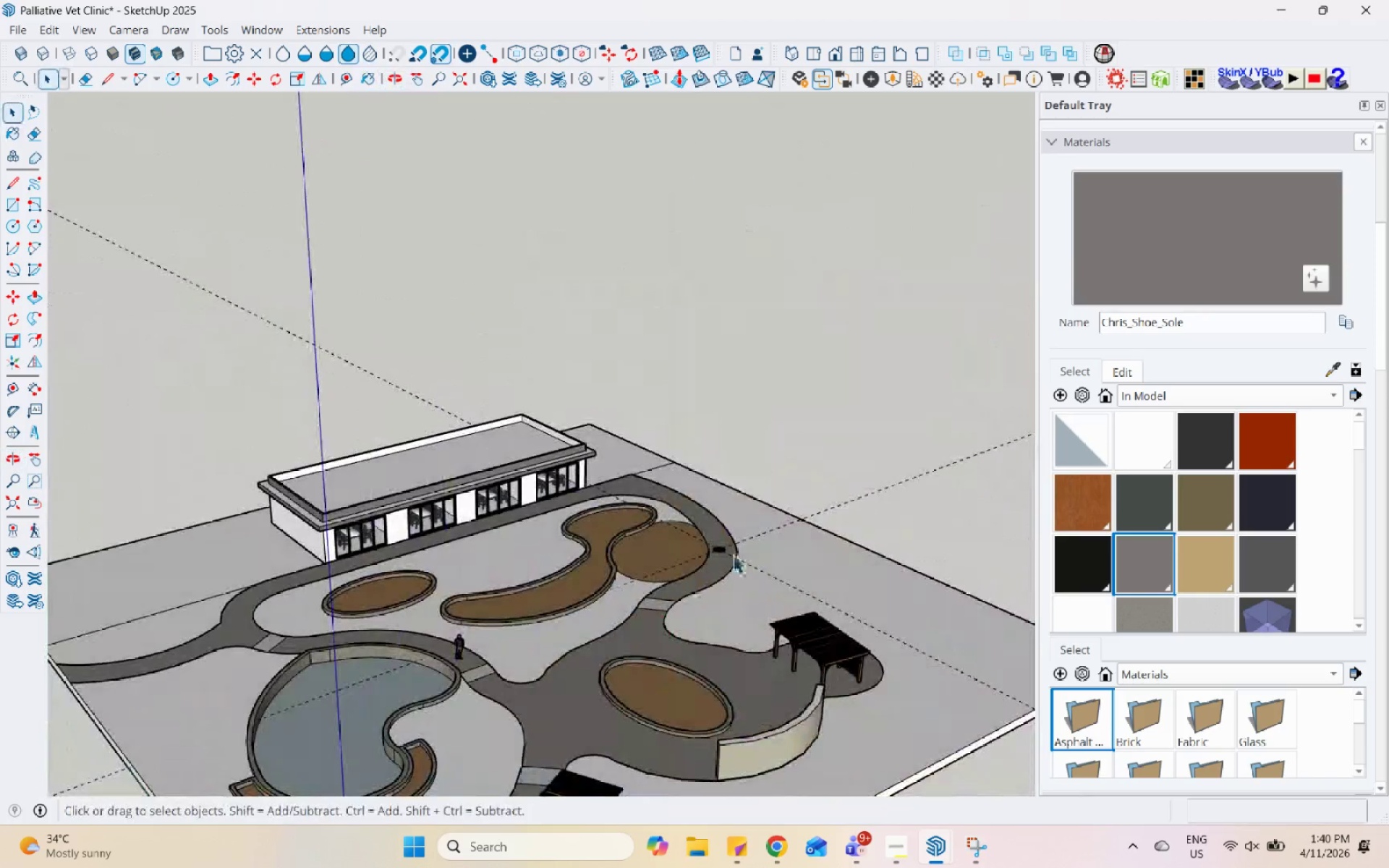 
scroll: coordinate [496, 561], scroll_direction: up, amount: 2.0
 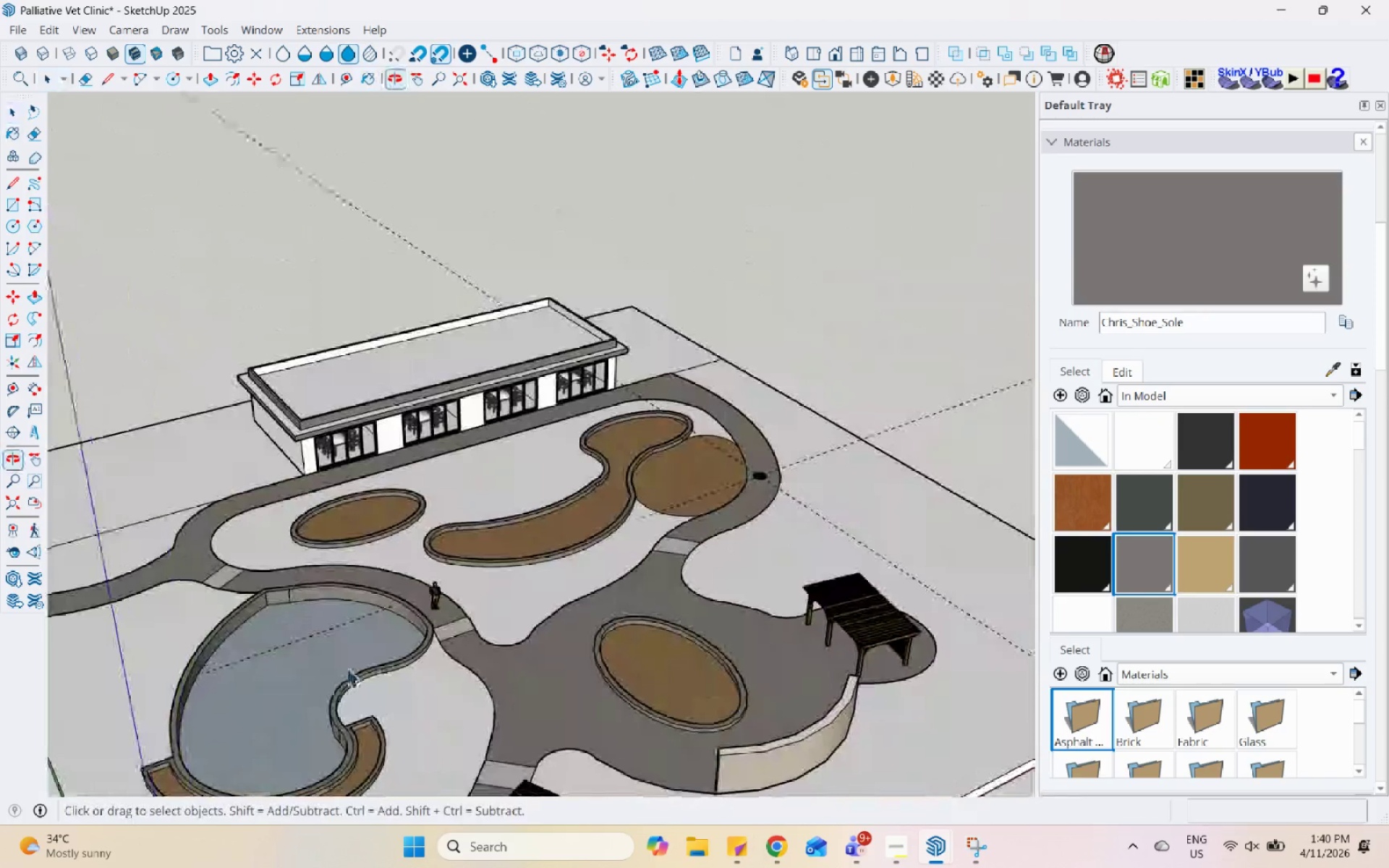 
left_click([378, 632])
 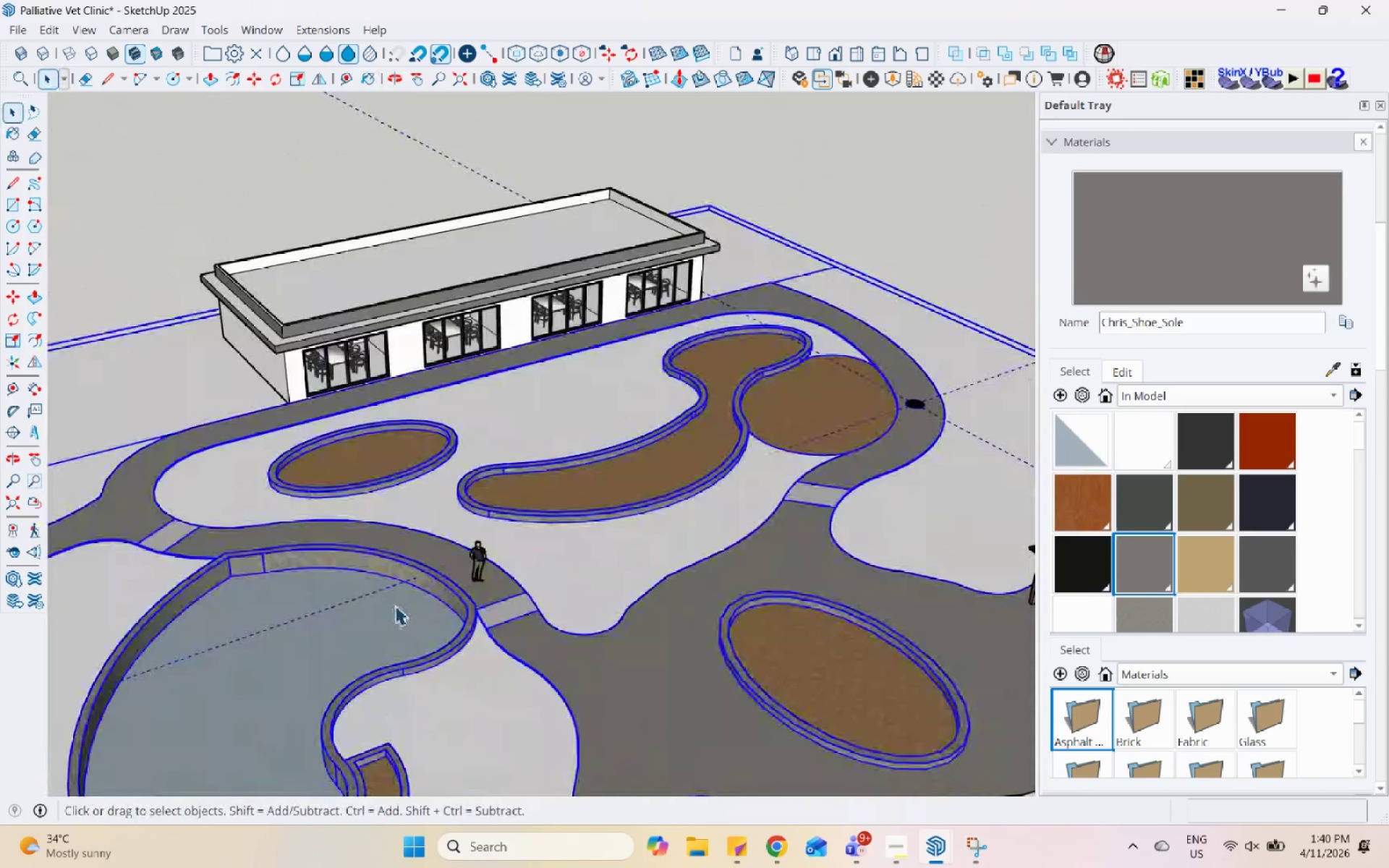 
scroll: coordinate [343, 666], scroll_direction: up, amount: 4.0
 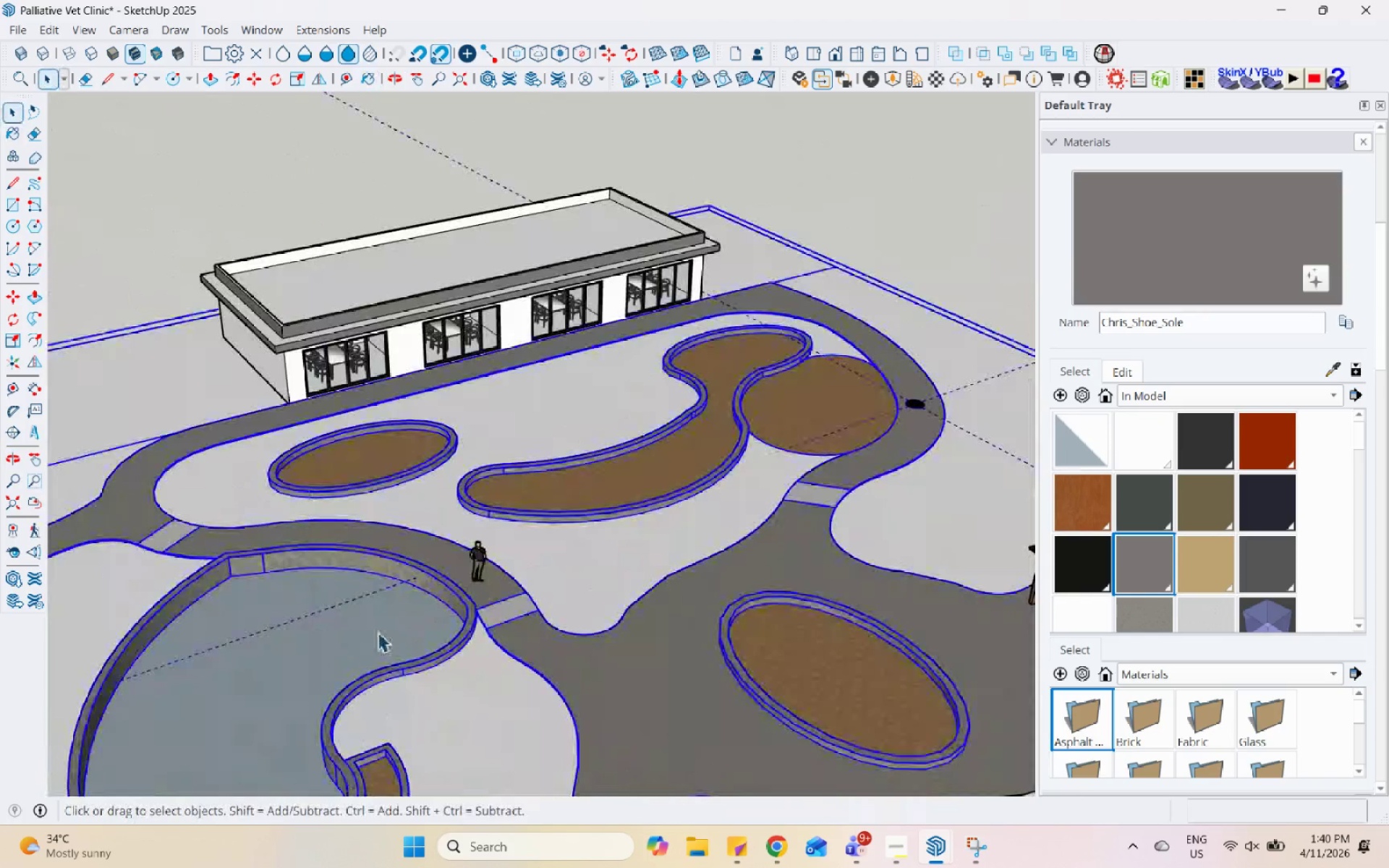 
double_click([395, 605])
 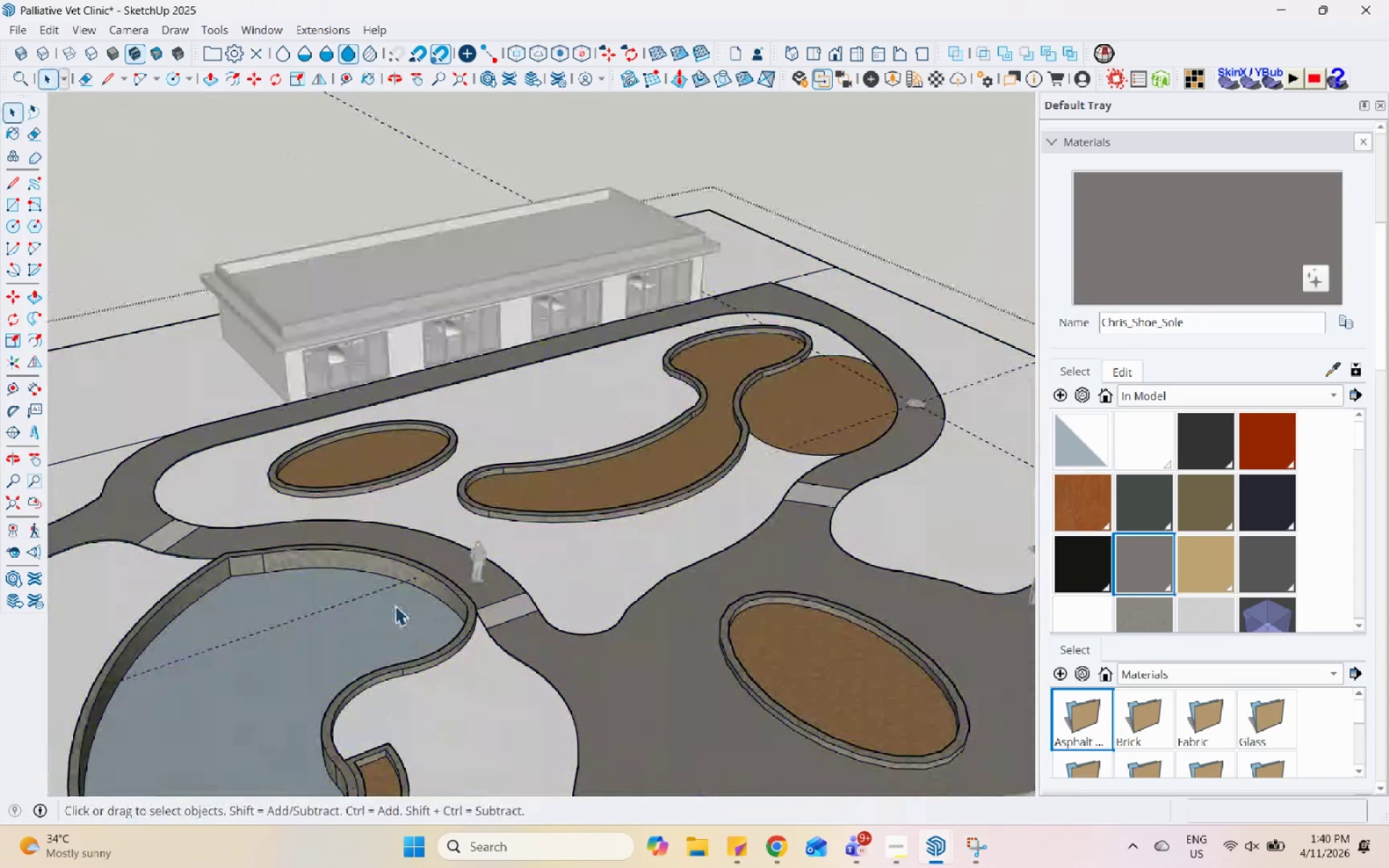 
triple_click([395, 605])
 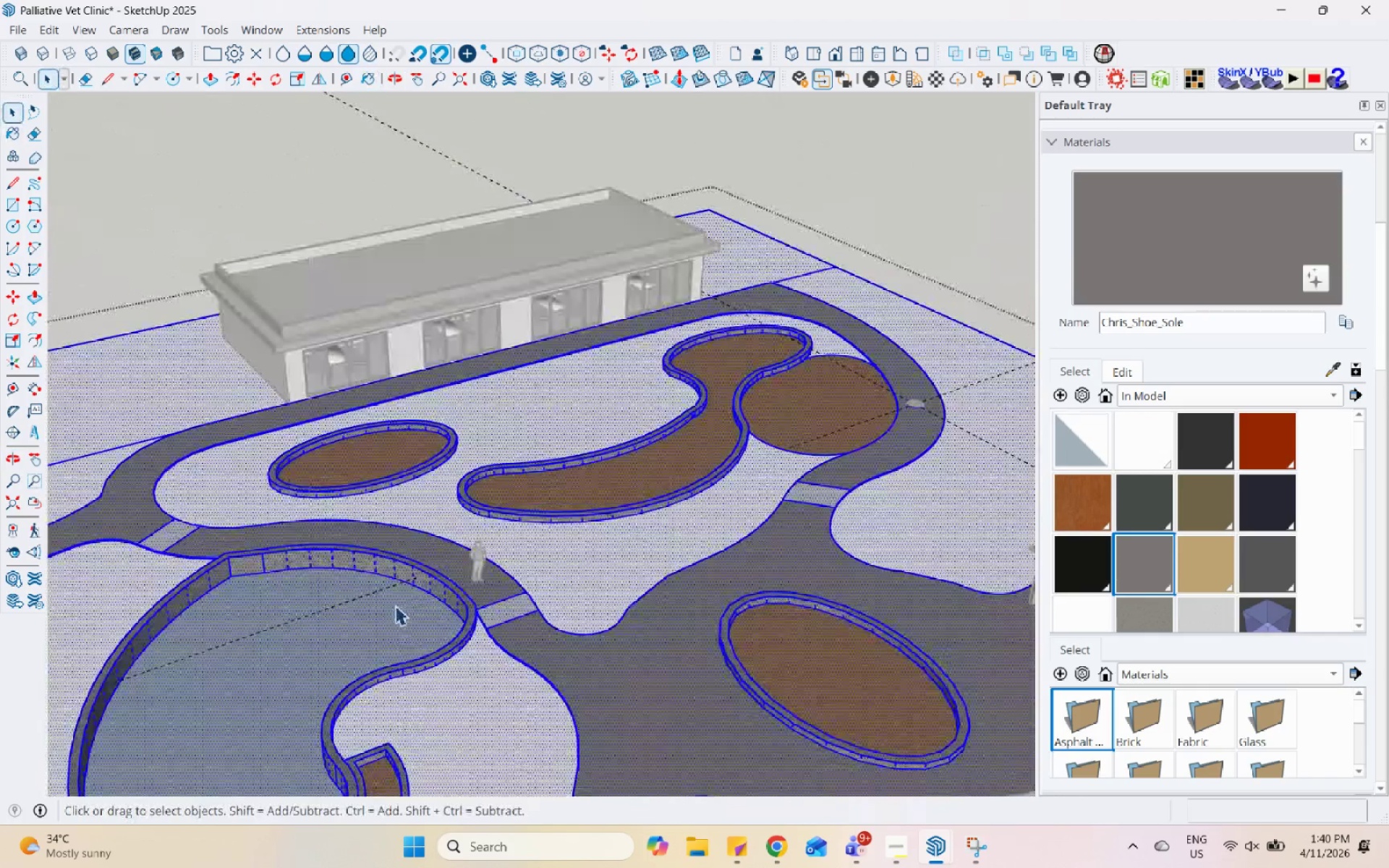 
triple_click([395, 605])
 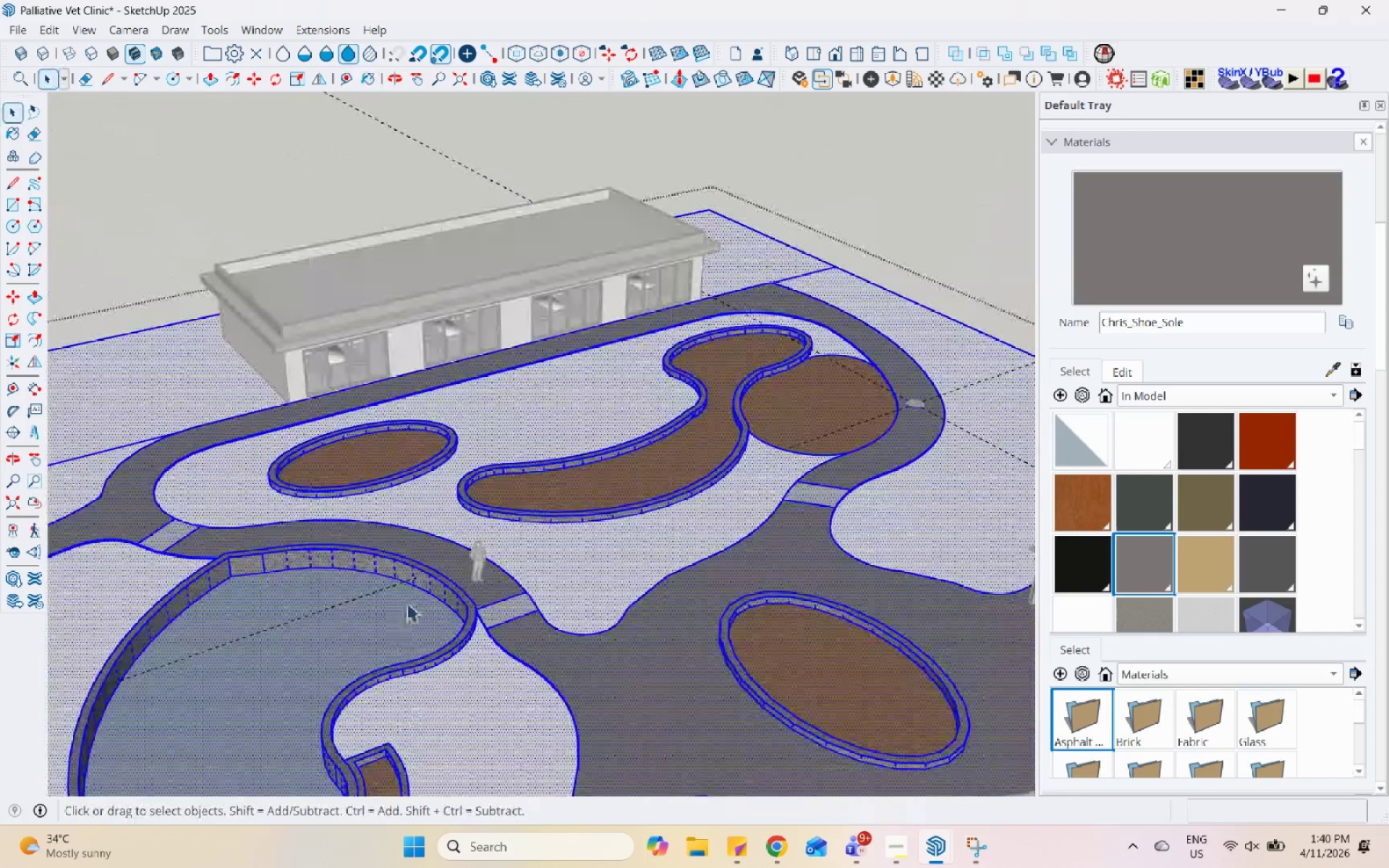 
triple_click([407, 603])
 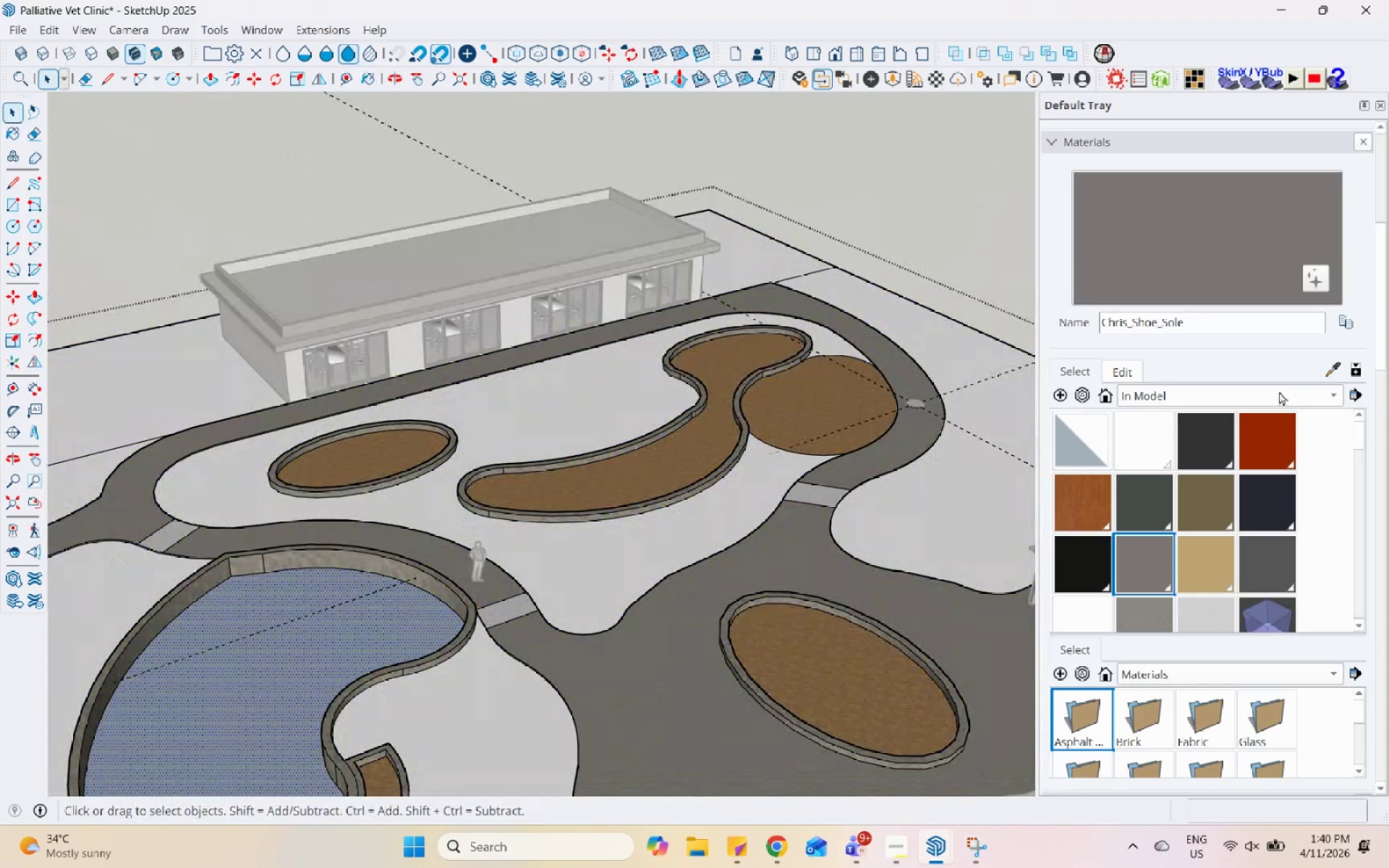 
left_click([1279, 391])
 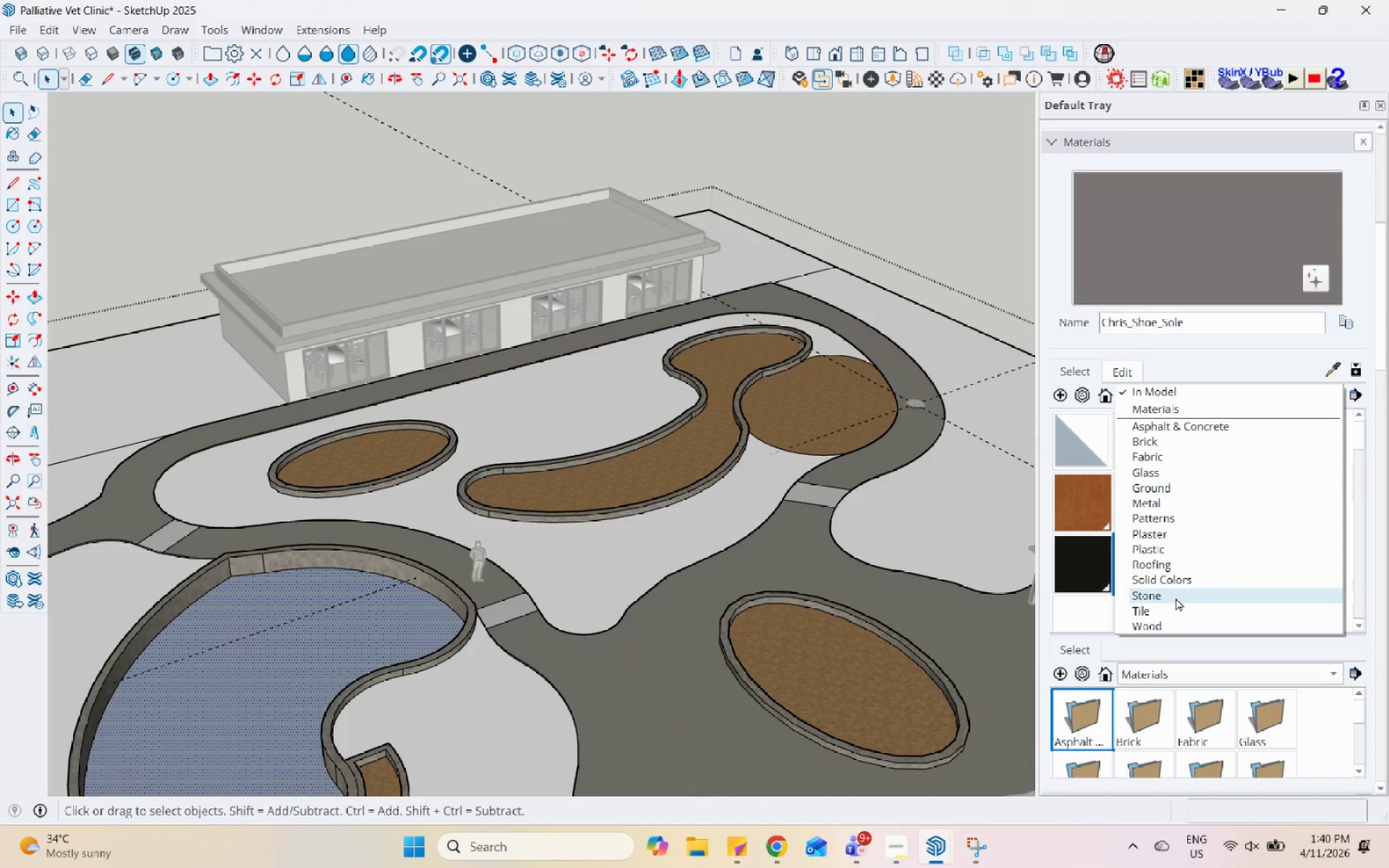 
left_click([1186, 584])
 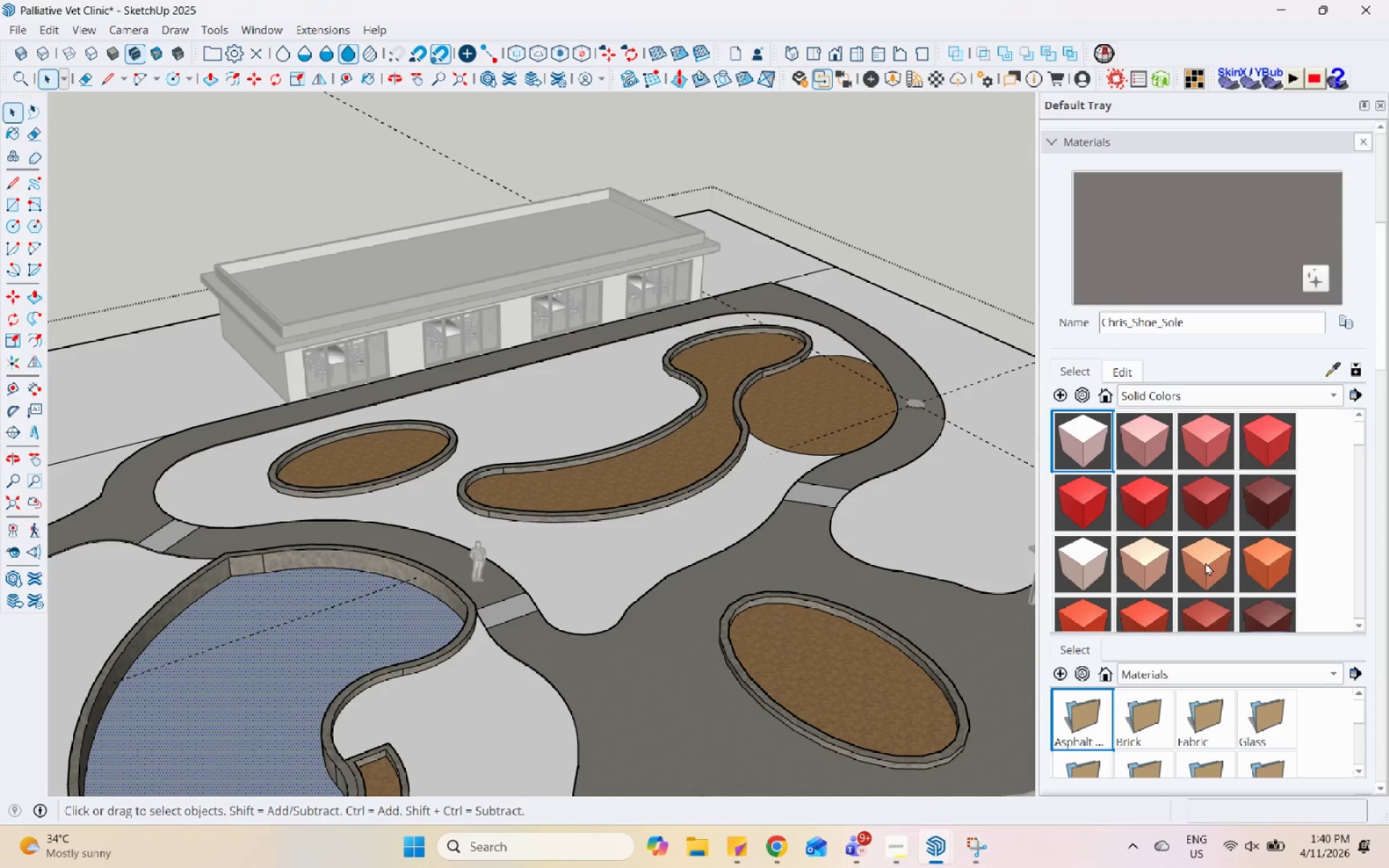 
scroll: coordinate [1215, 582], scroll_direction: down, amount: 14.0
 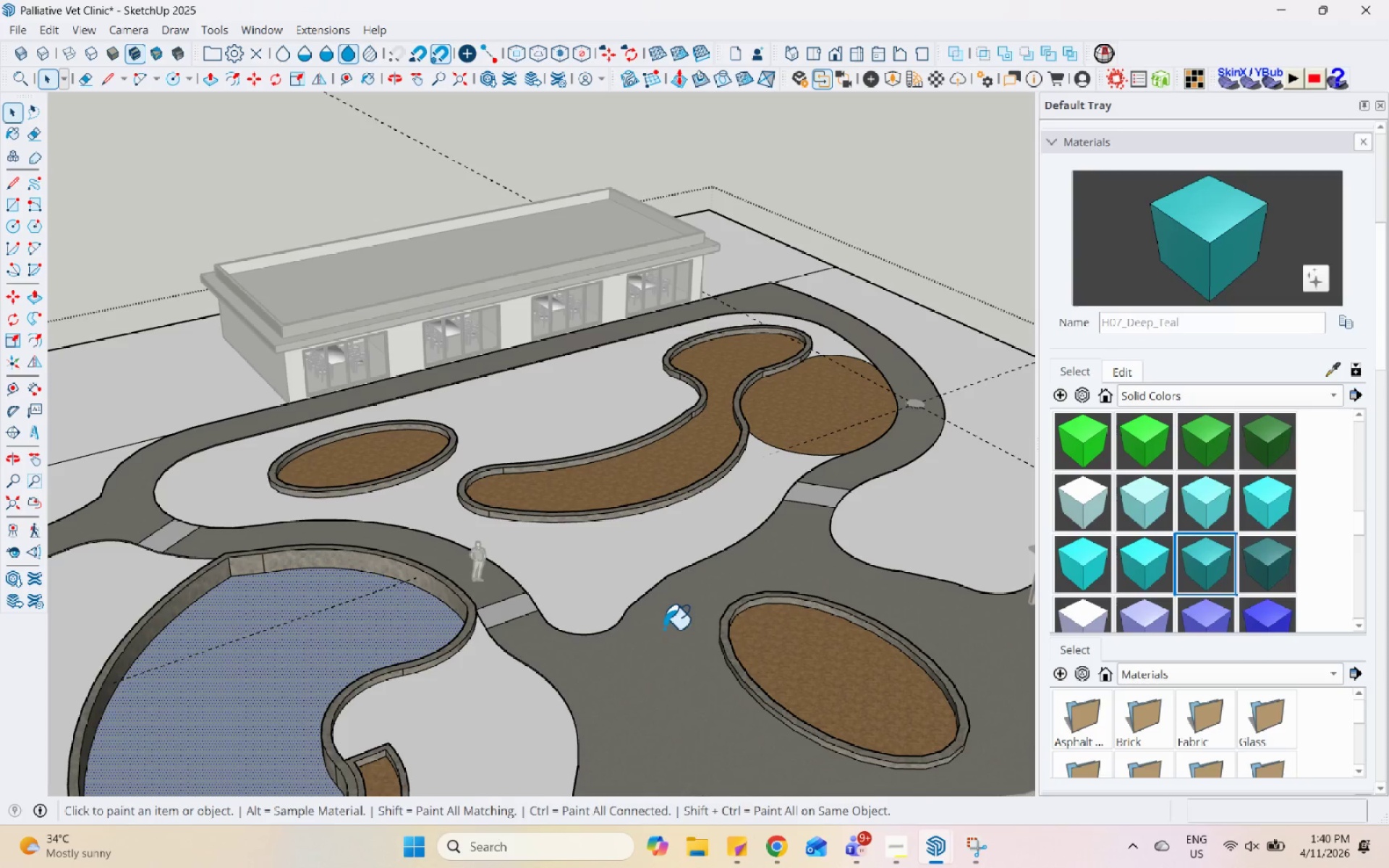 
double_click([351, 632])
 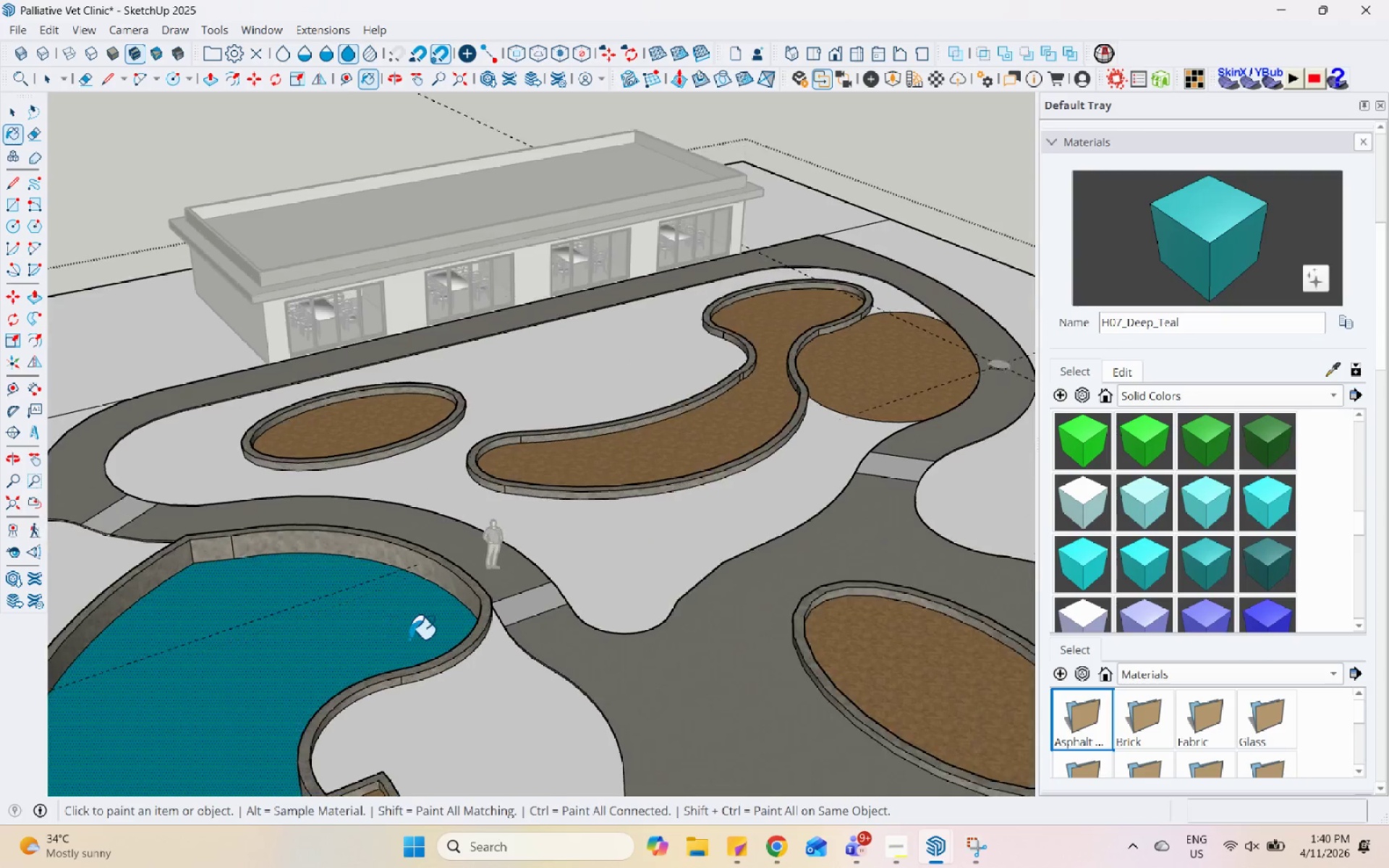 
key(Space)
 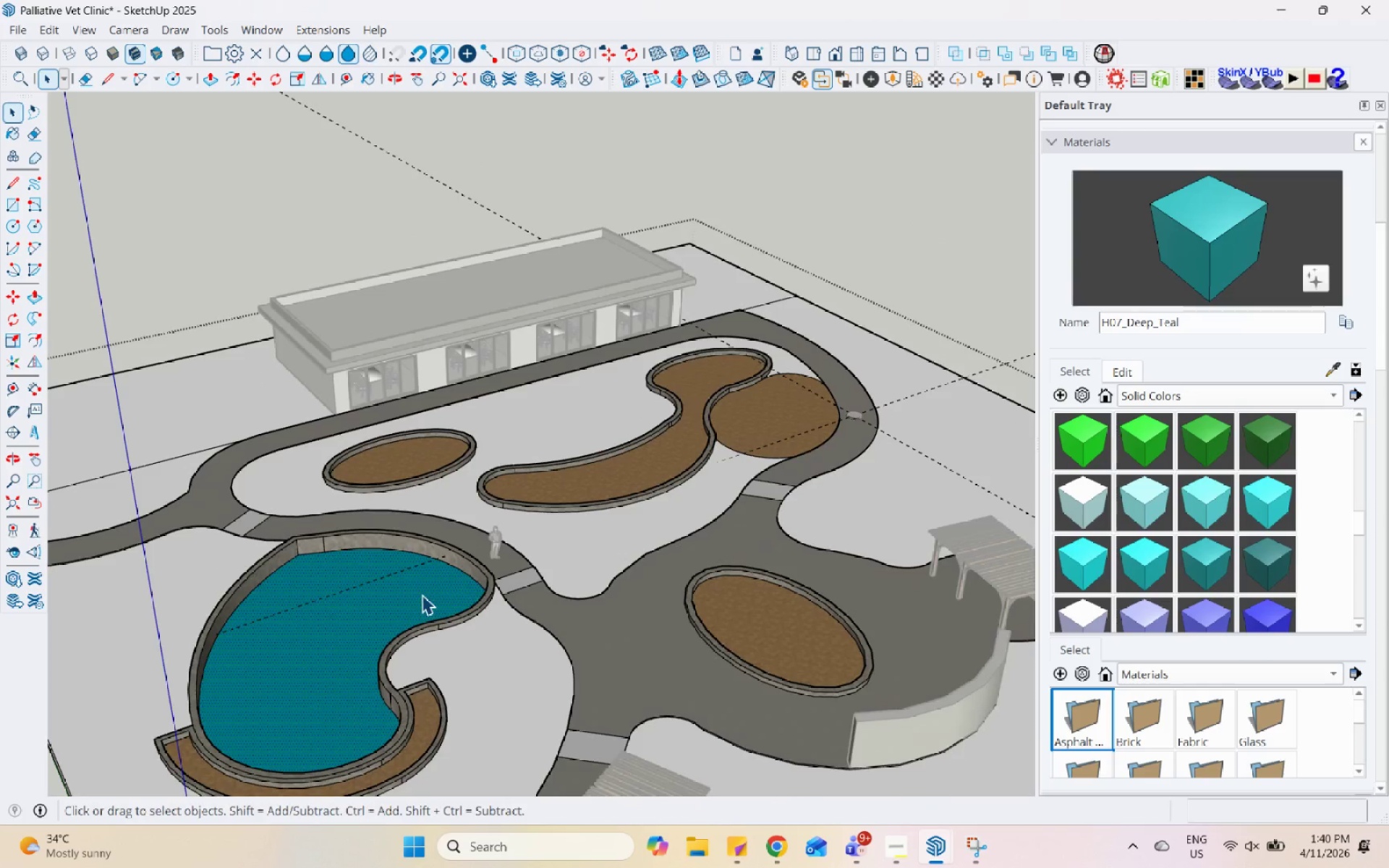 
right_click([422, 595])